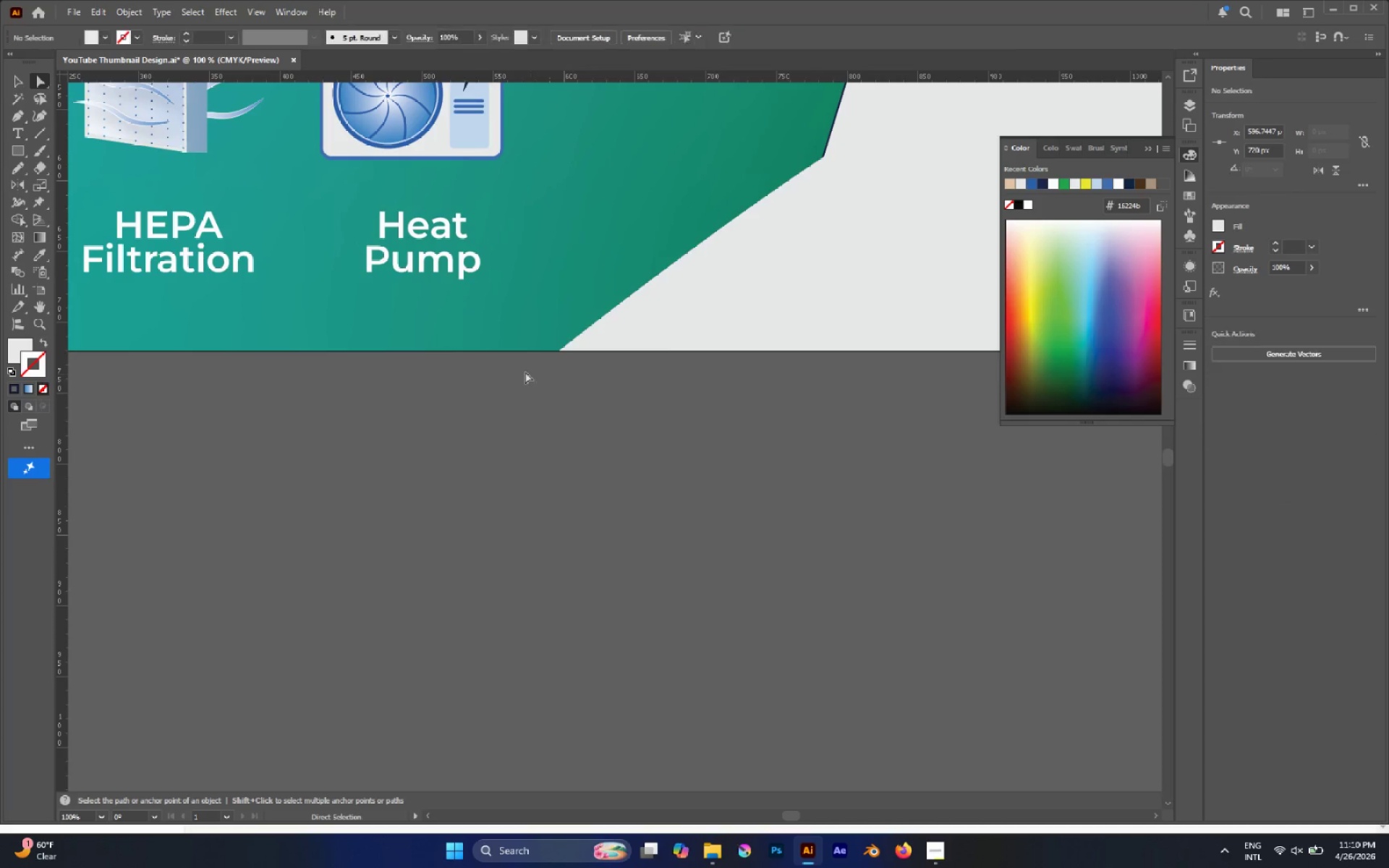 
hold_key(key=AltLeft, duration=0.52)
scroll: coordinate [449, 349], scroll_direction: down, amount: 4.0
 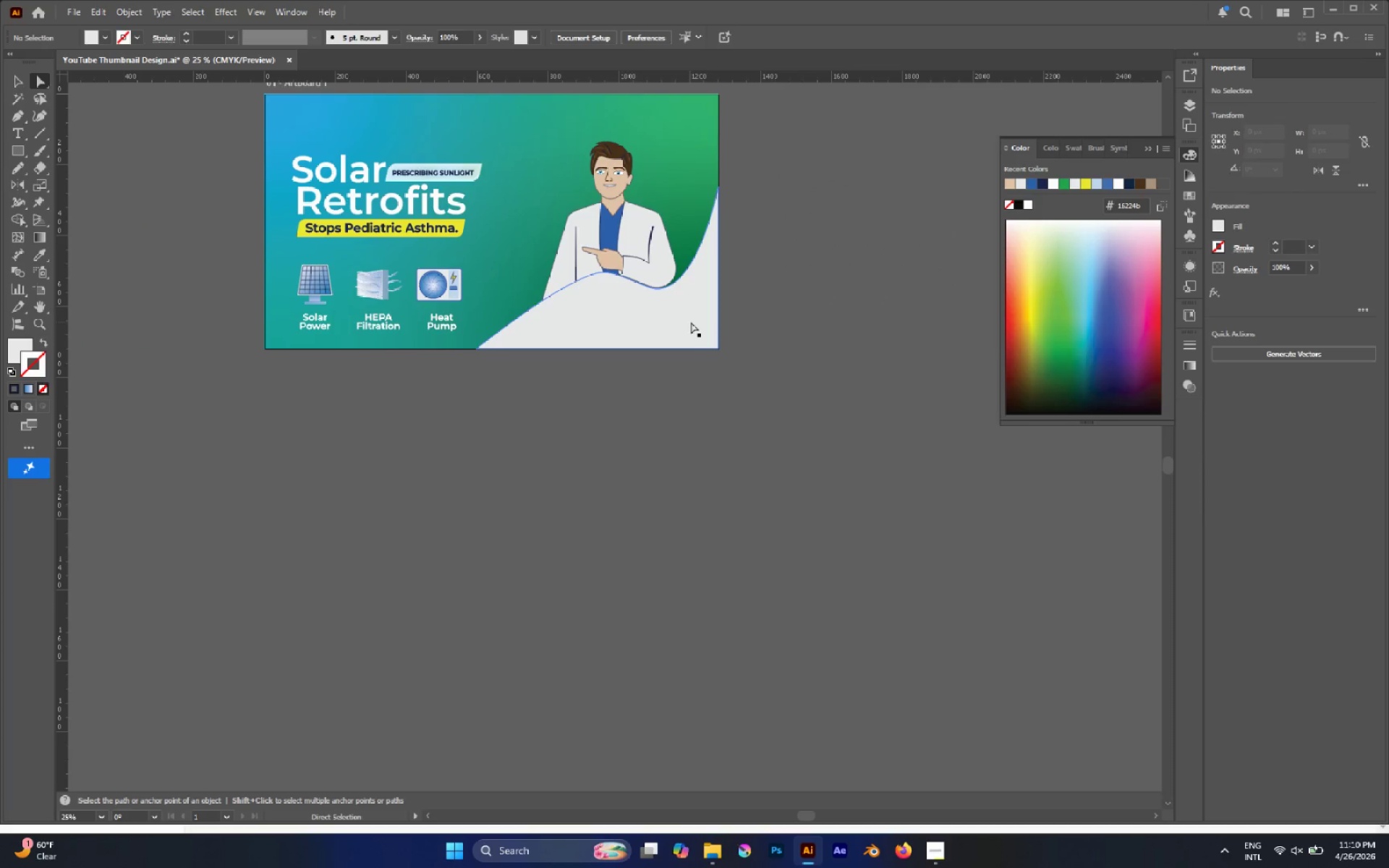 
left_click([691, 322])
 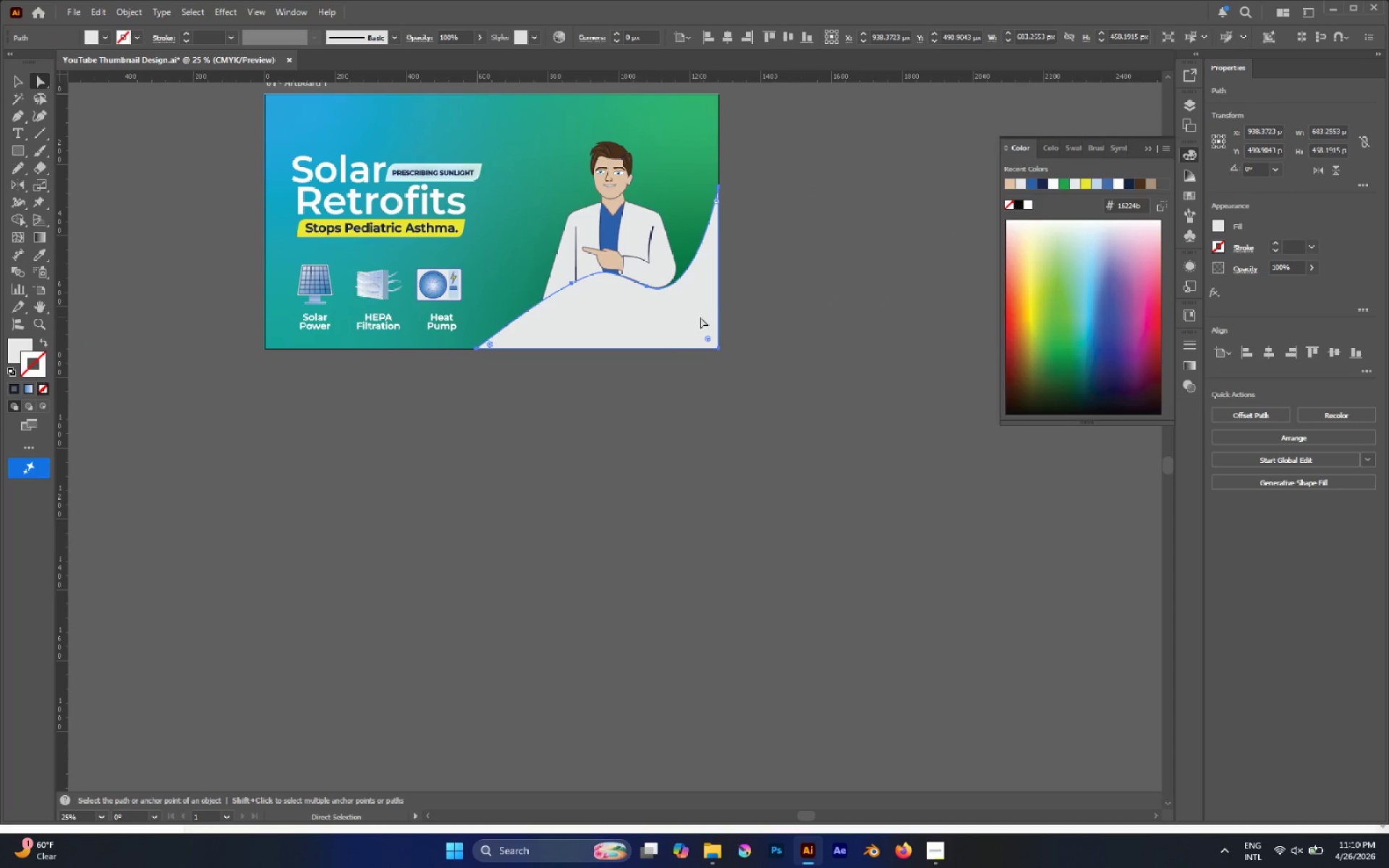 
hold_key(key=AltLeft, duration=0.48)
scroll: coordinate [650, 292], scroll_direction: up, amount: 2.0
 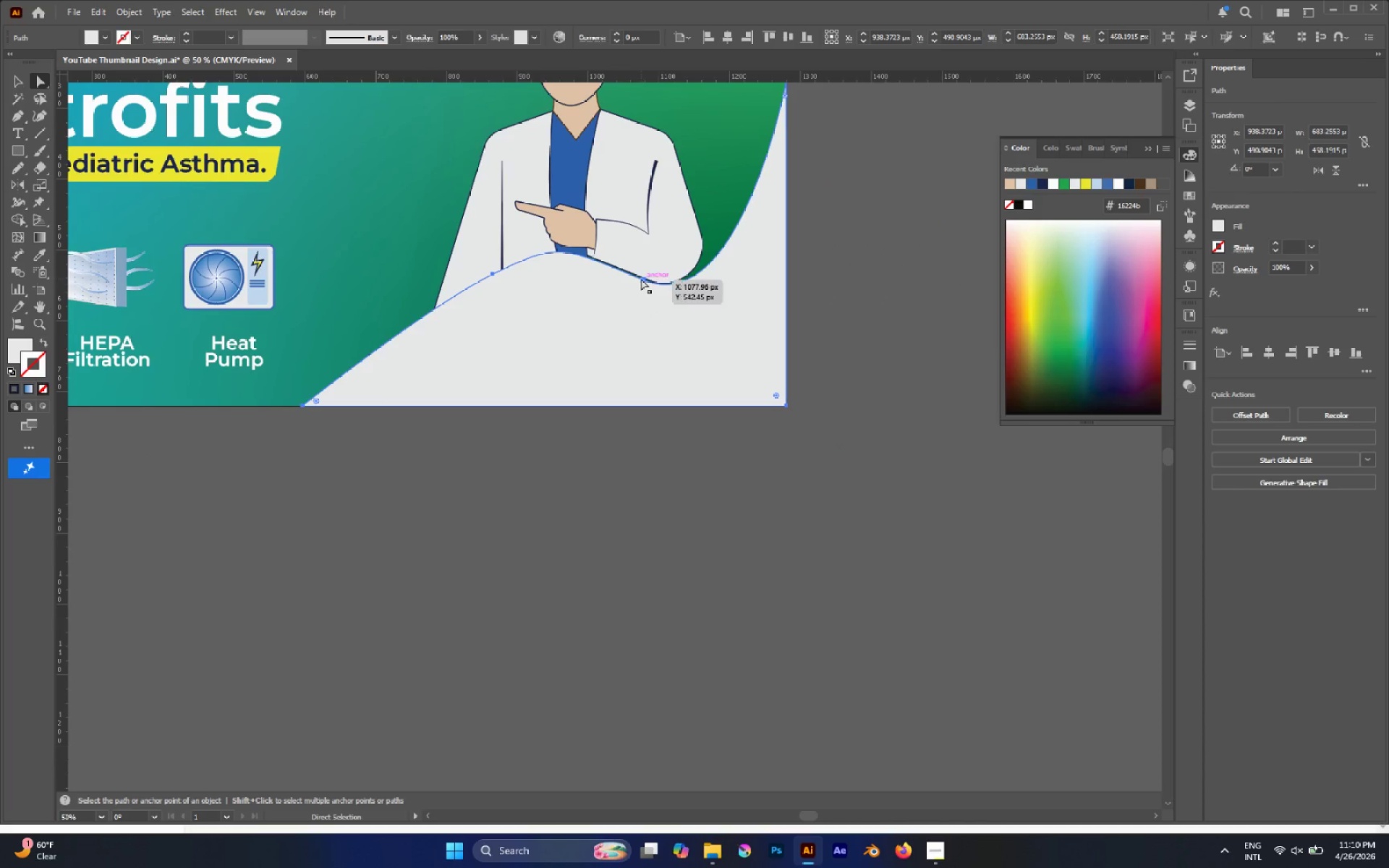 
left_click([641, 278])
 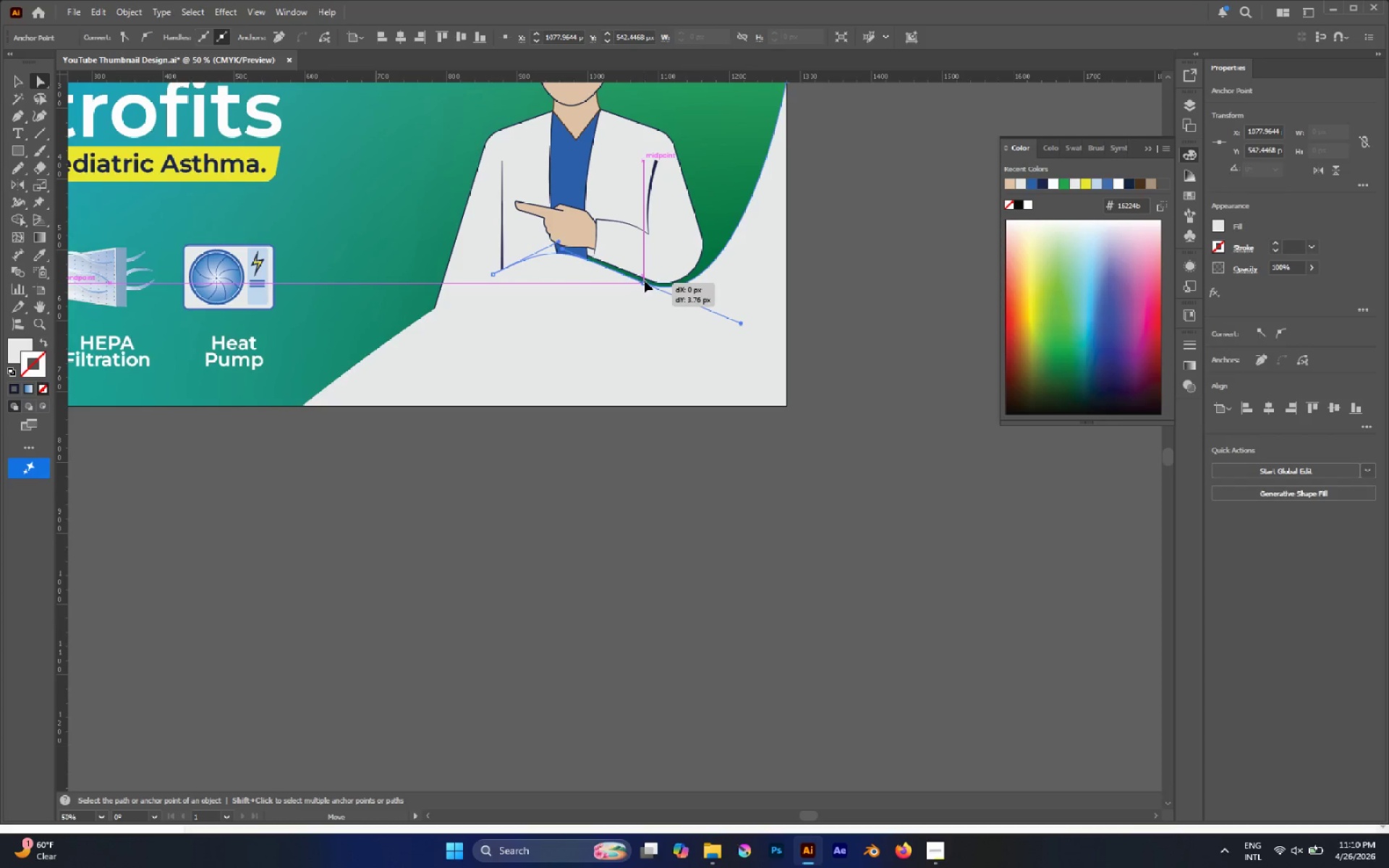 
left_click([851, 273])
 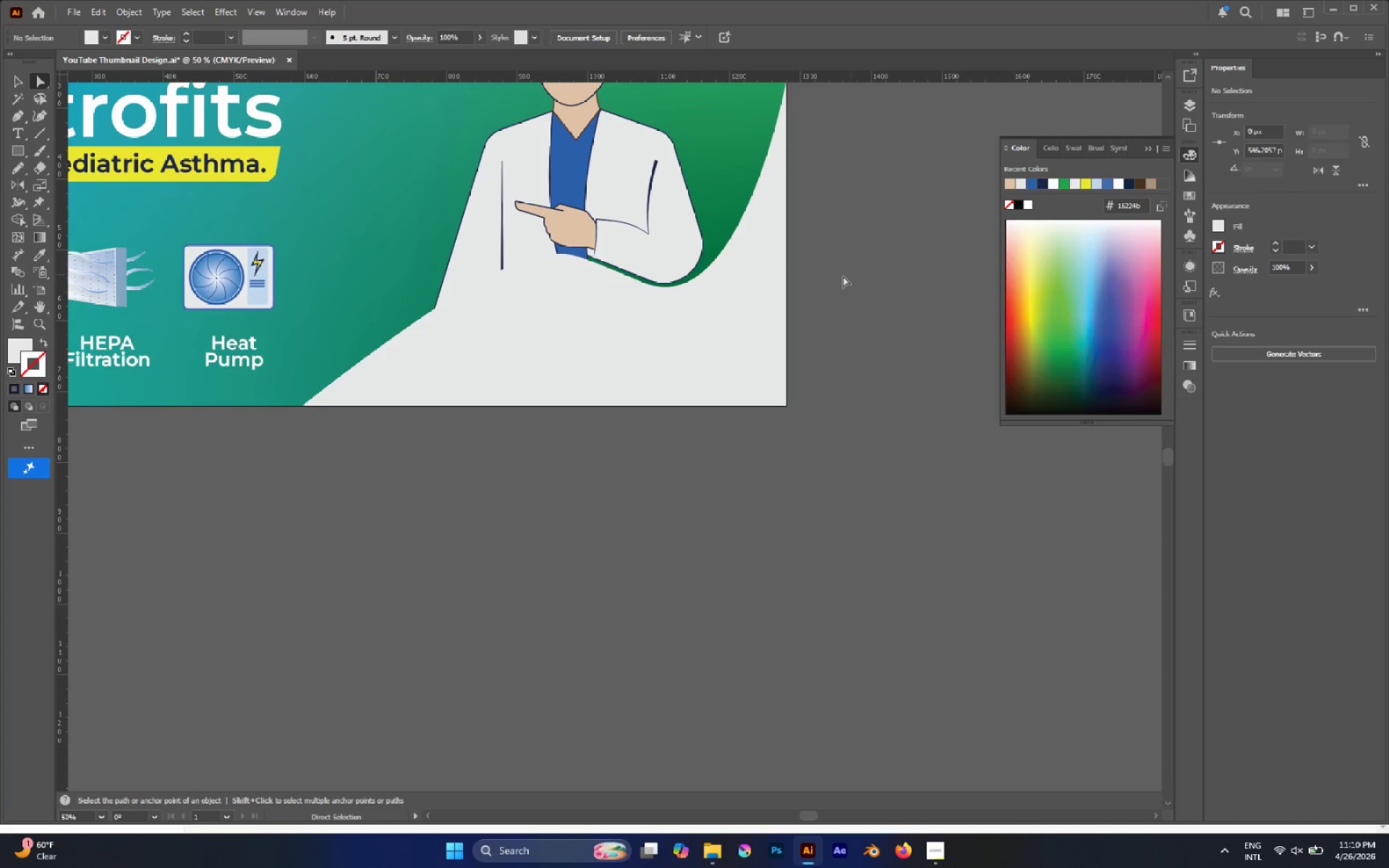 
hold_key(key=AltLeft, duration=0.44)
 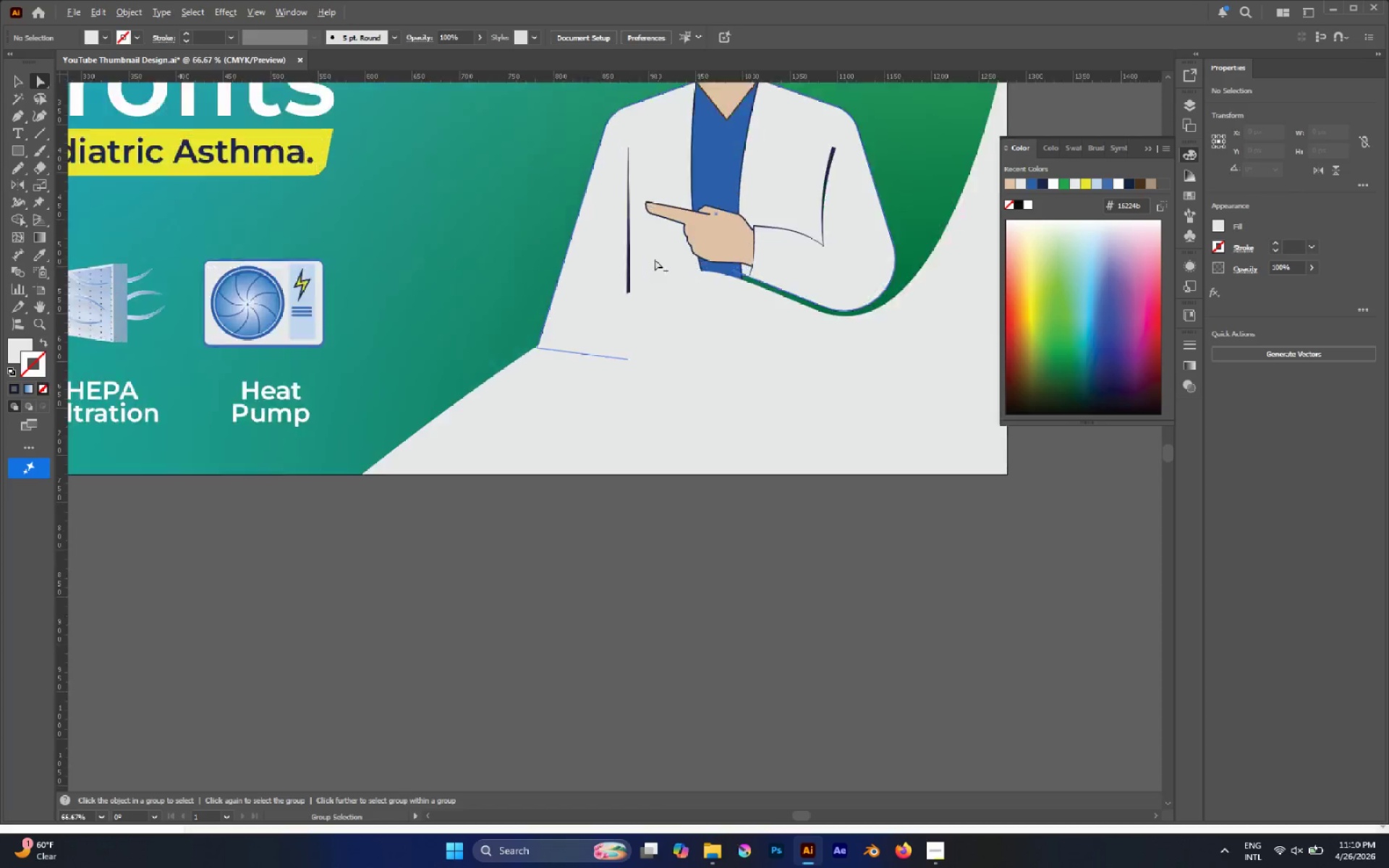 
hold_key(key=AltLeft, duration=0.56)
 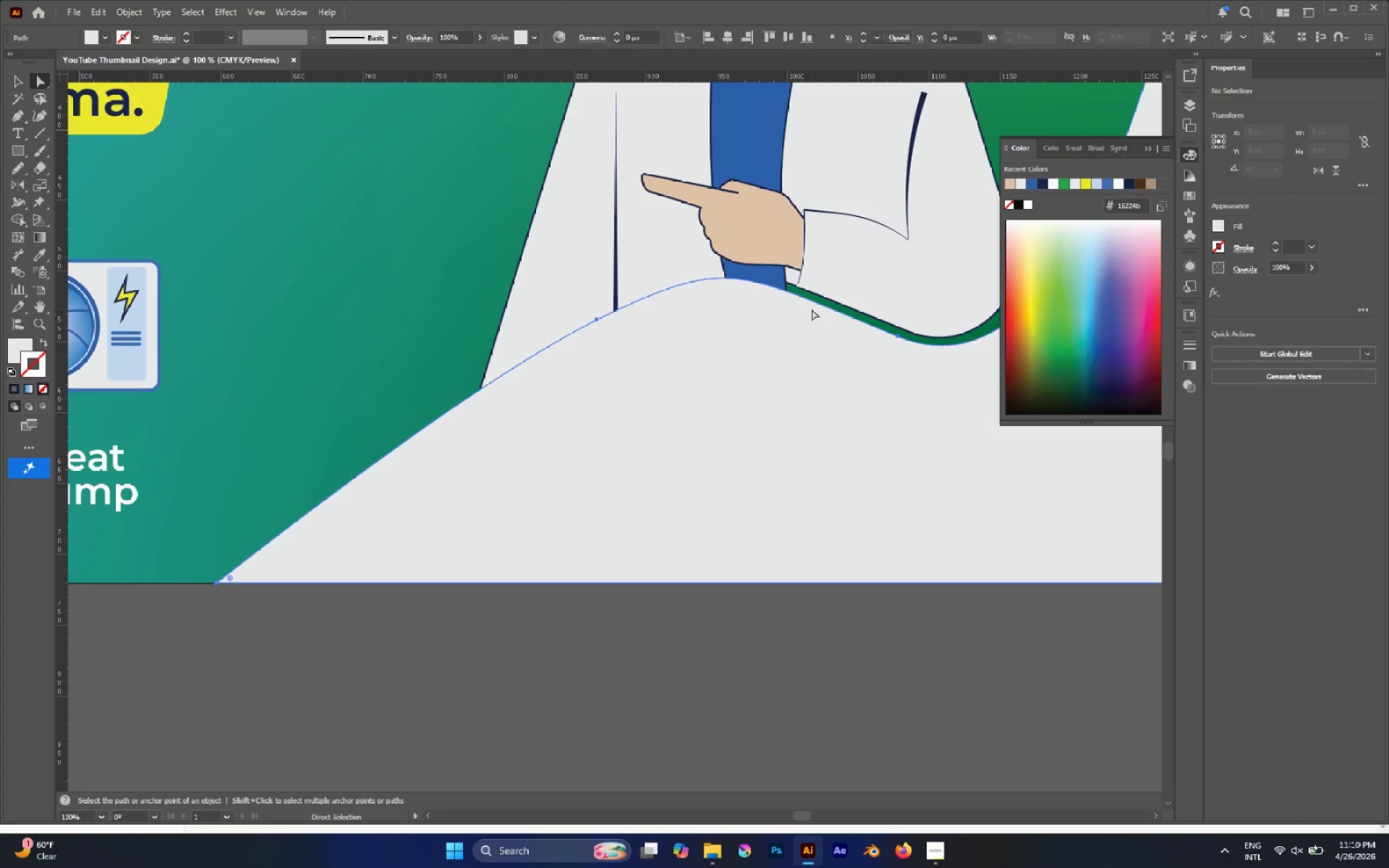 
scroll: coordinate [787, 273], scroll_direction: down, amount: 2.0
 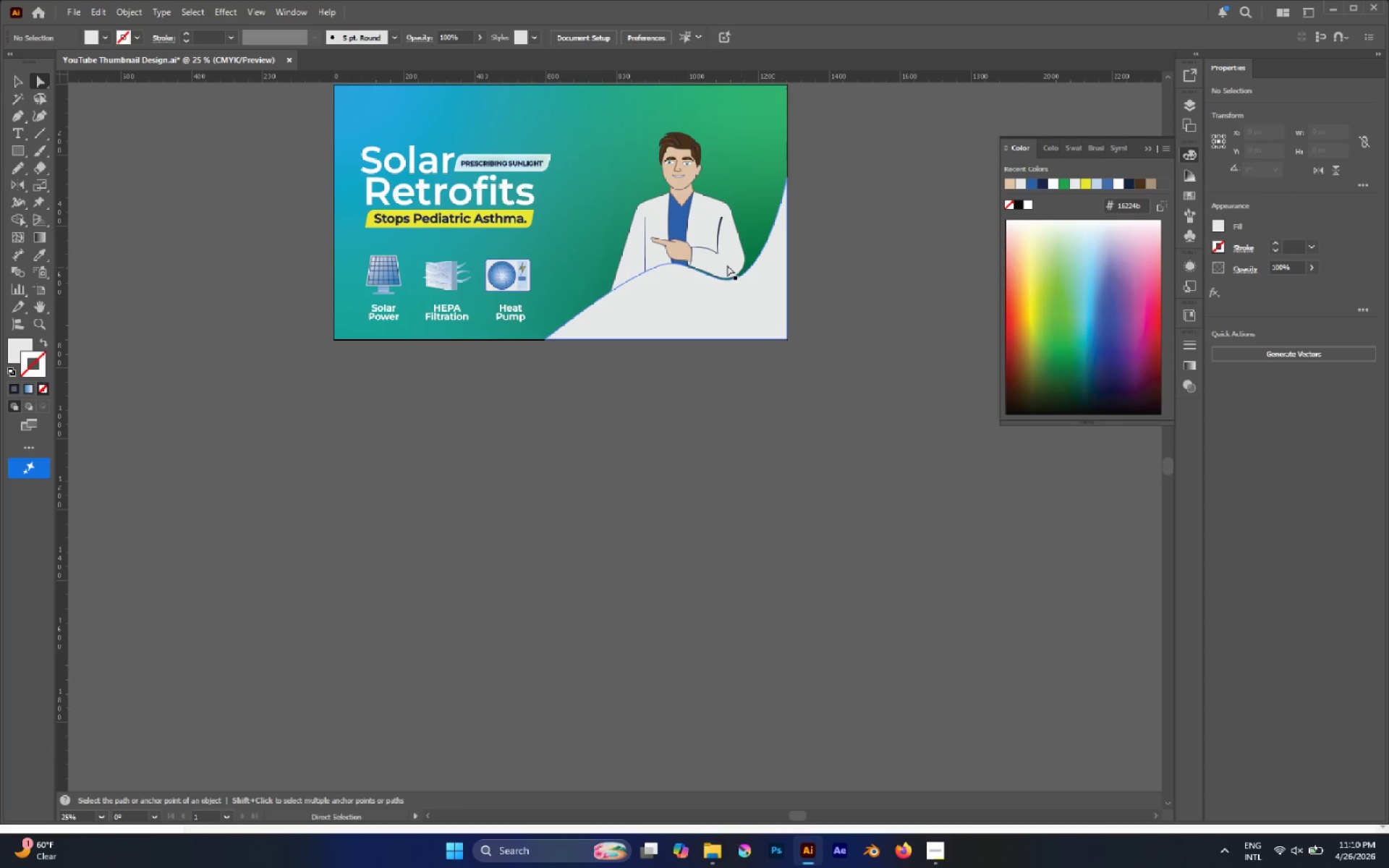 
scroll: coordinate [655, 259], scroll_direction: up, amount: 4.0
 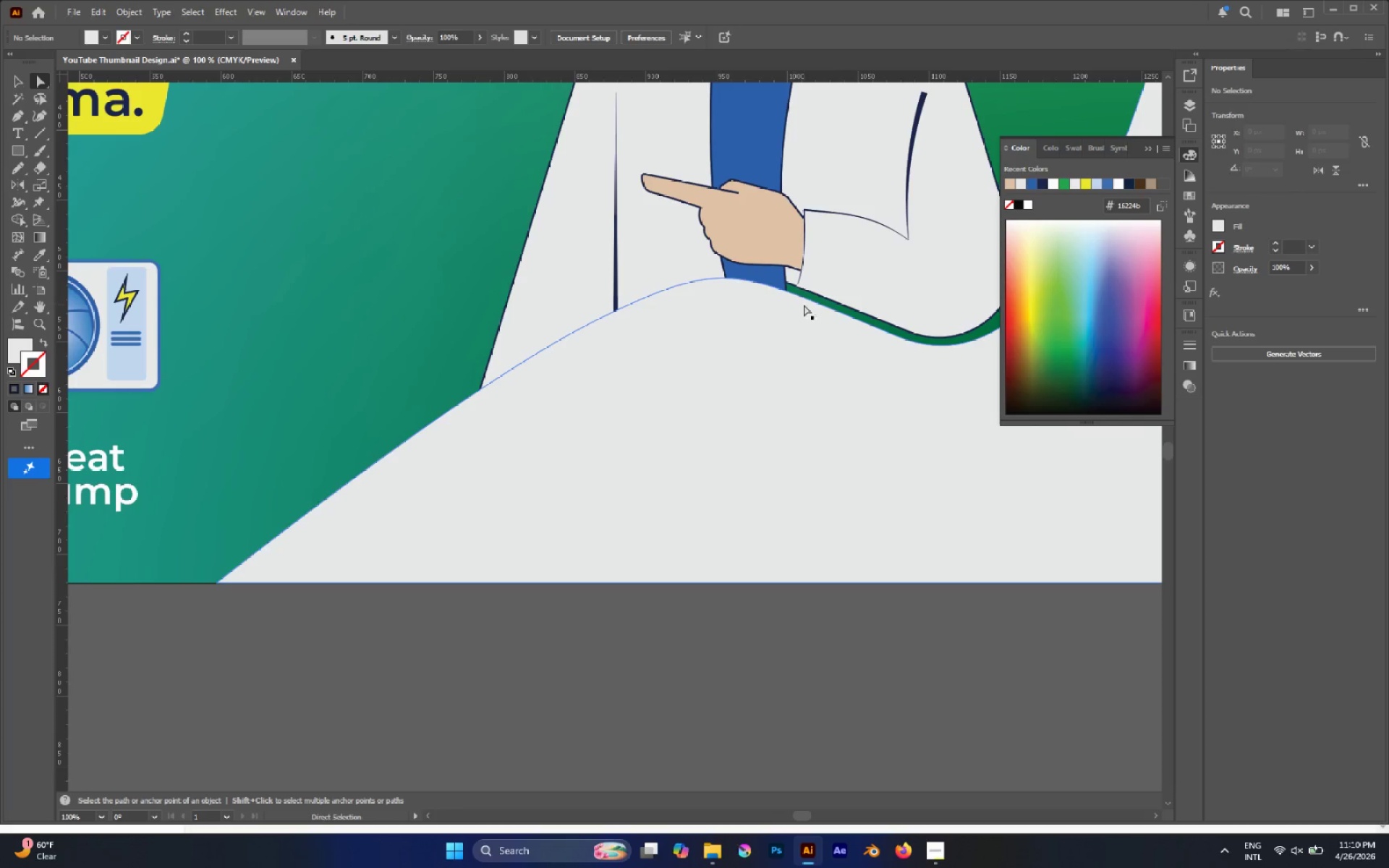 
left_click([812, 309])
 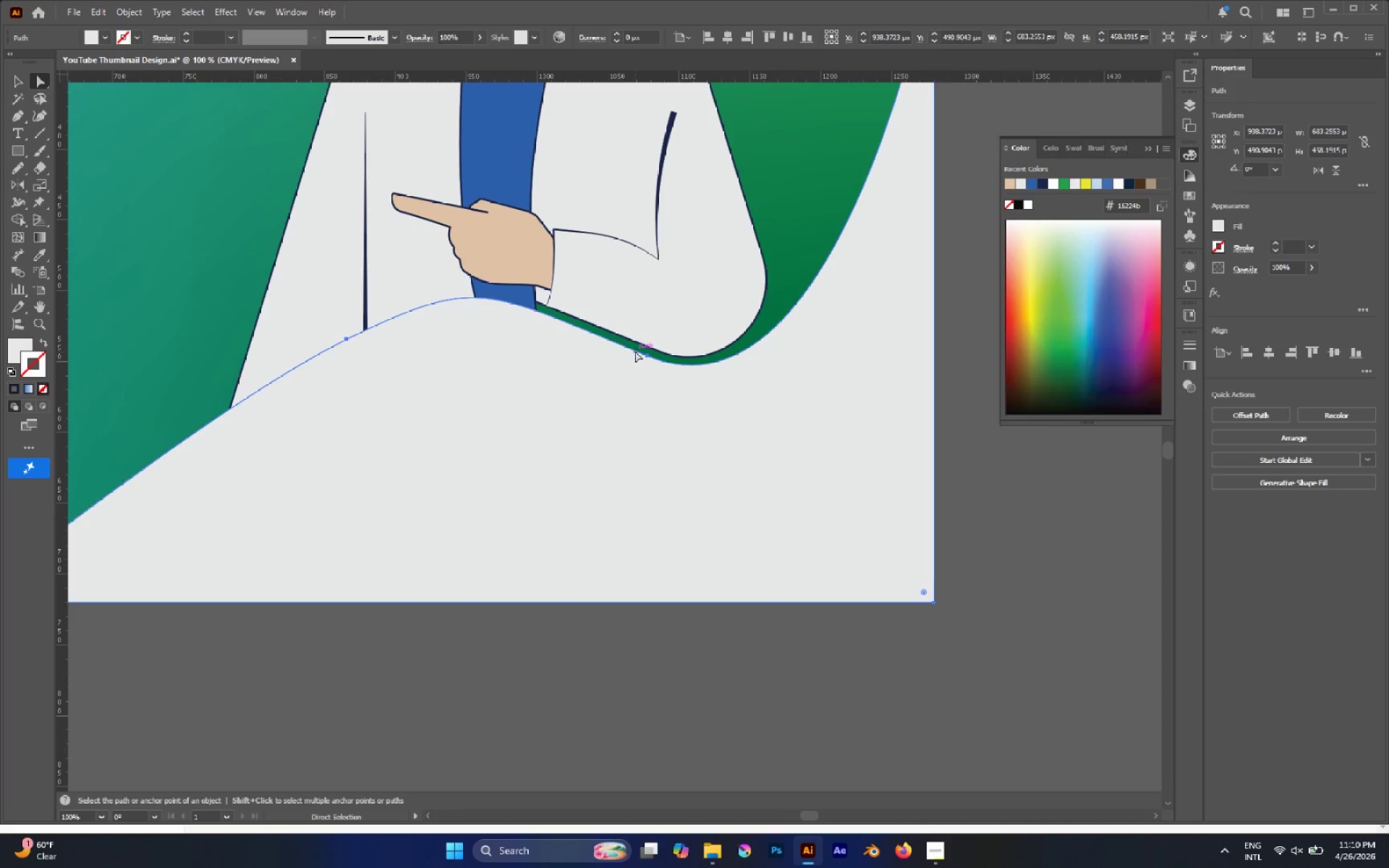 
left_click([647, 357])
 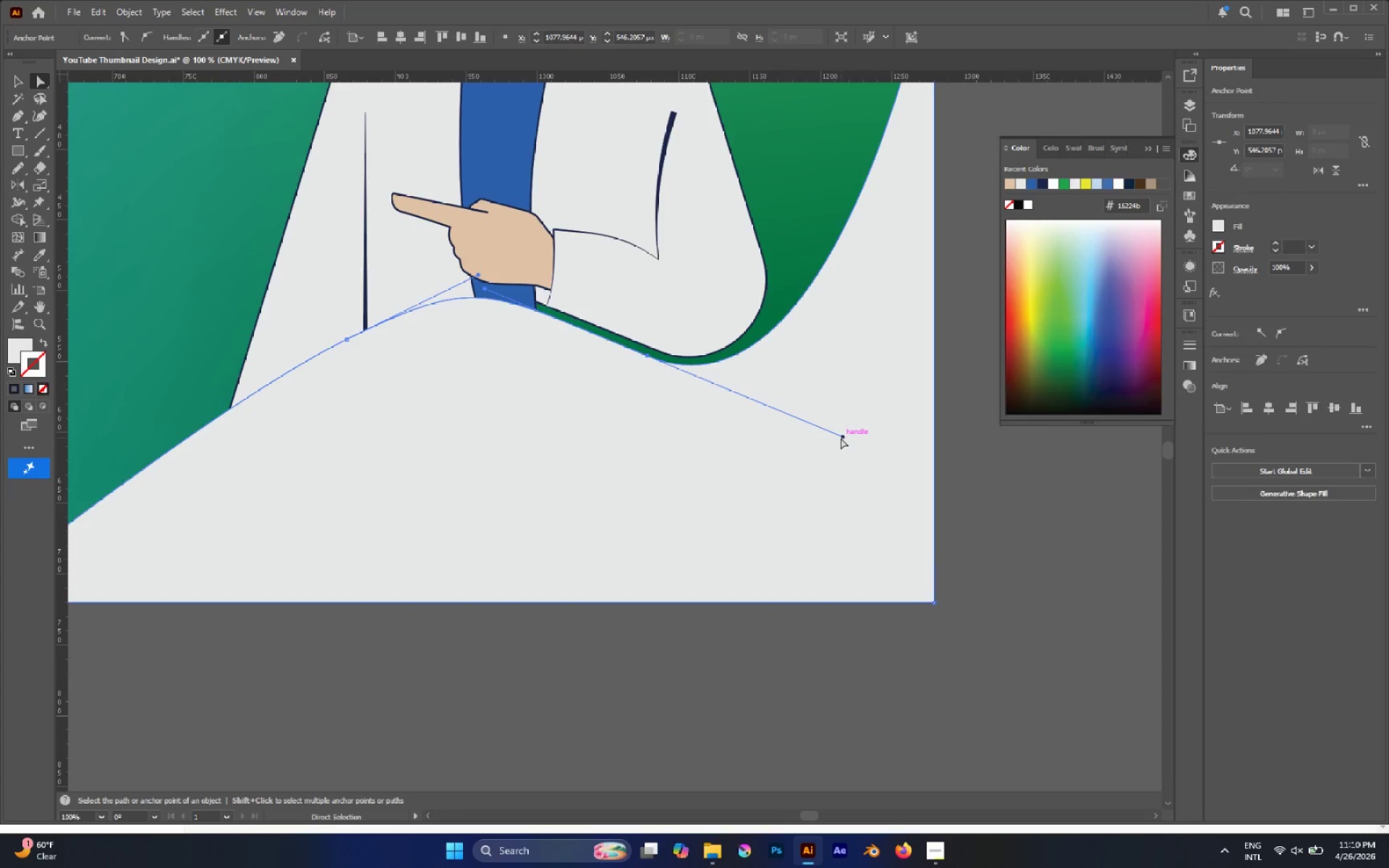 
left_click_drag(start_coordinate=[841, 436], to_coordinate=[842, 447])
 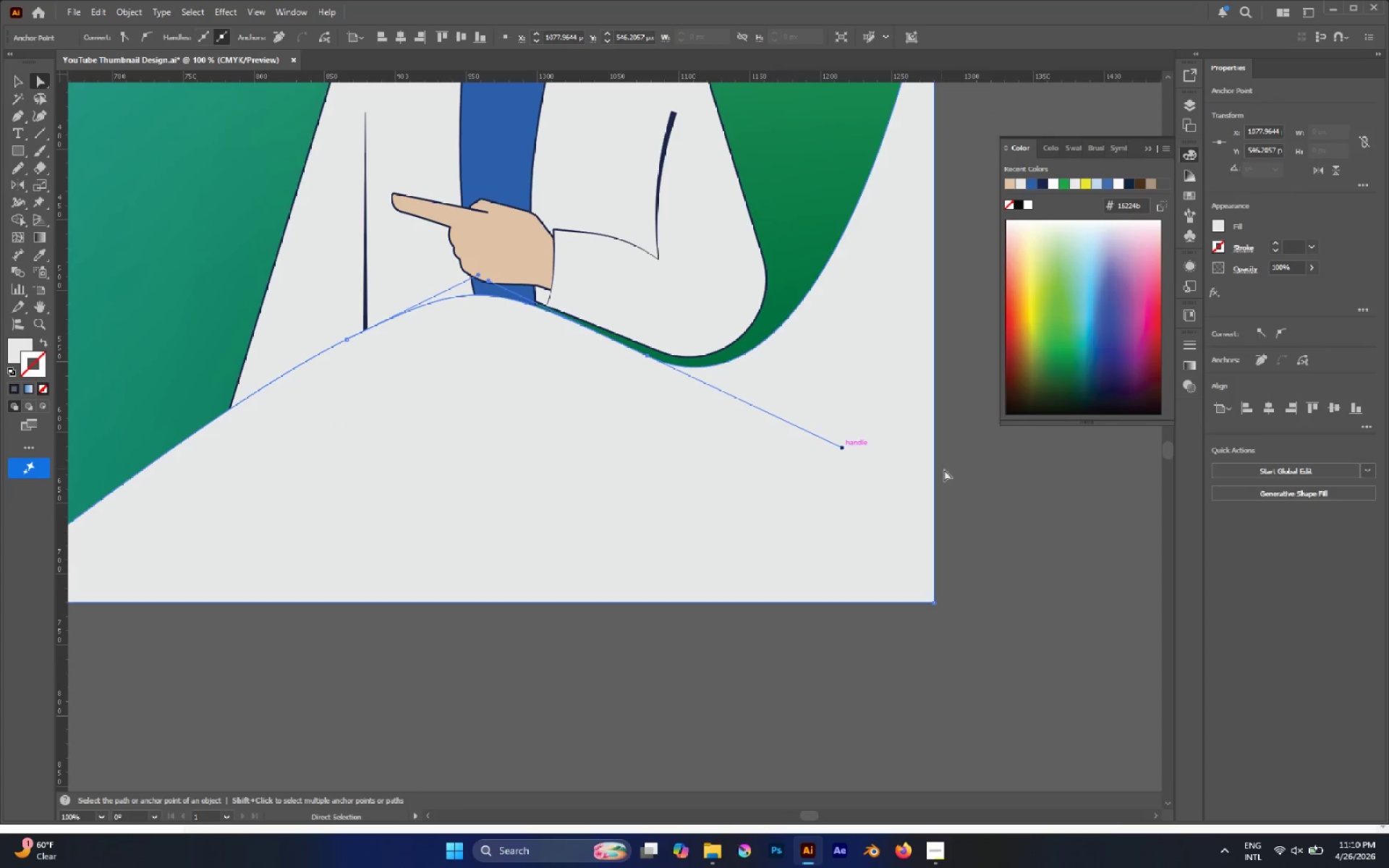 
left_click([964, 471])
 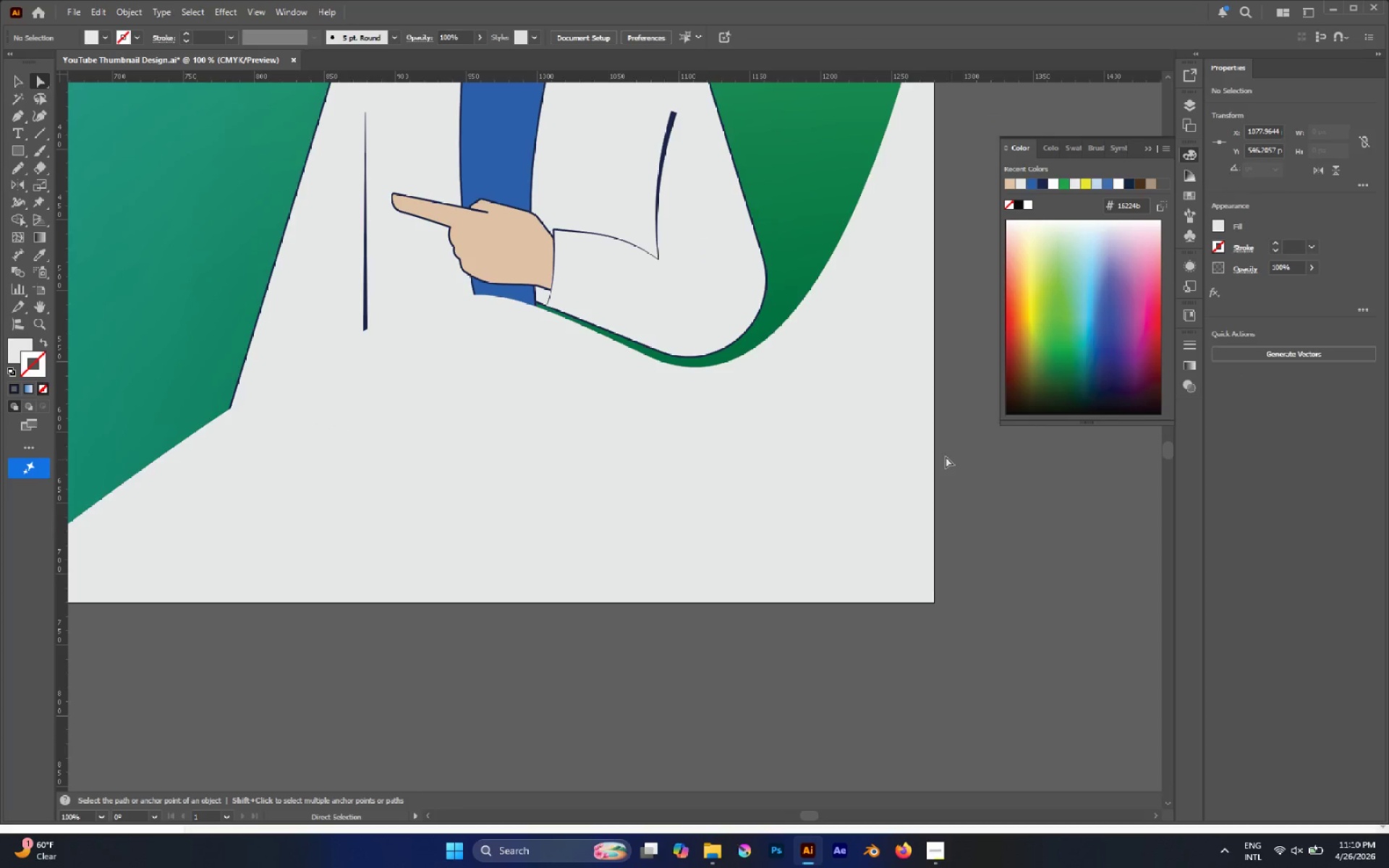 
hold_key(key=AltLeft, duration=0.47)
scroll: coordinate [676, 347], scroll_direction: down, amount: 4.0
 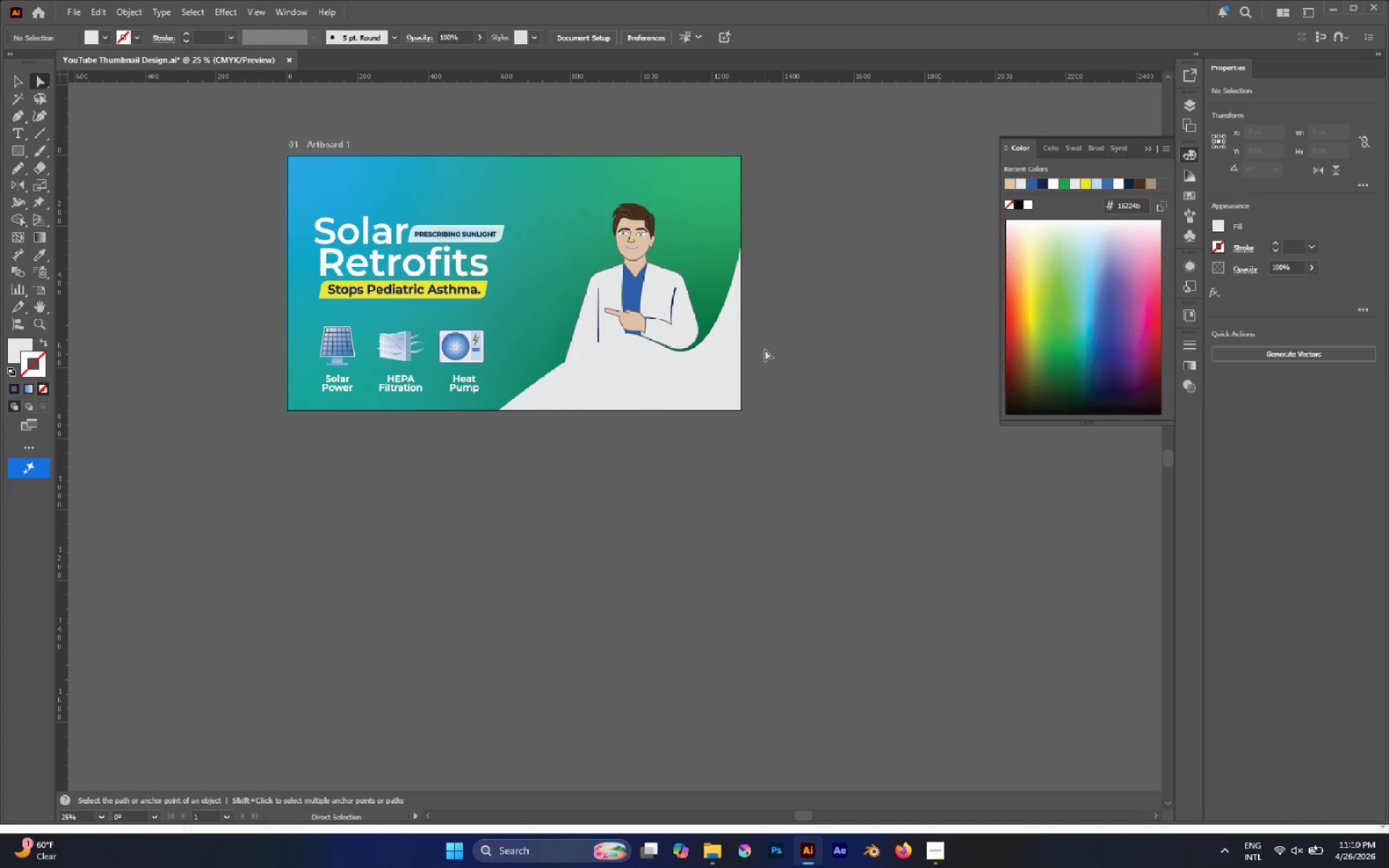 
scroll: coordinate [765, 349], scroll_direction: none, amount: 0.0
 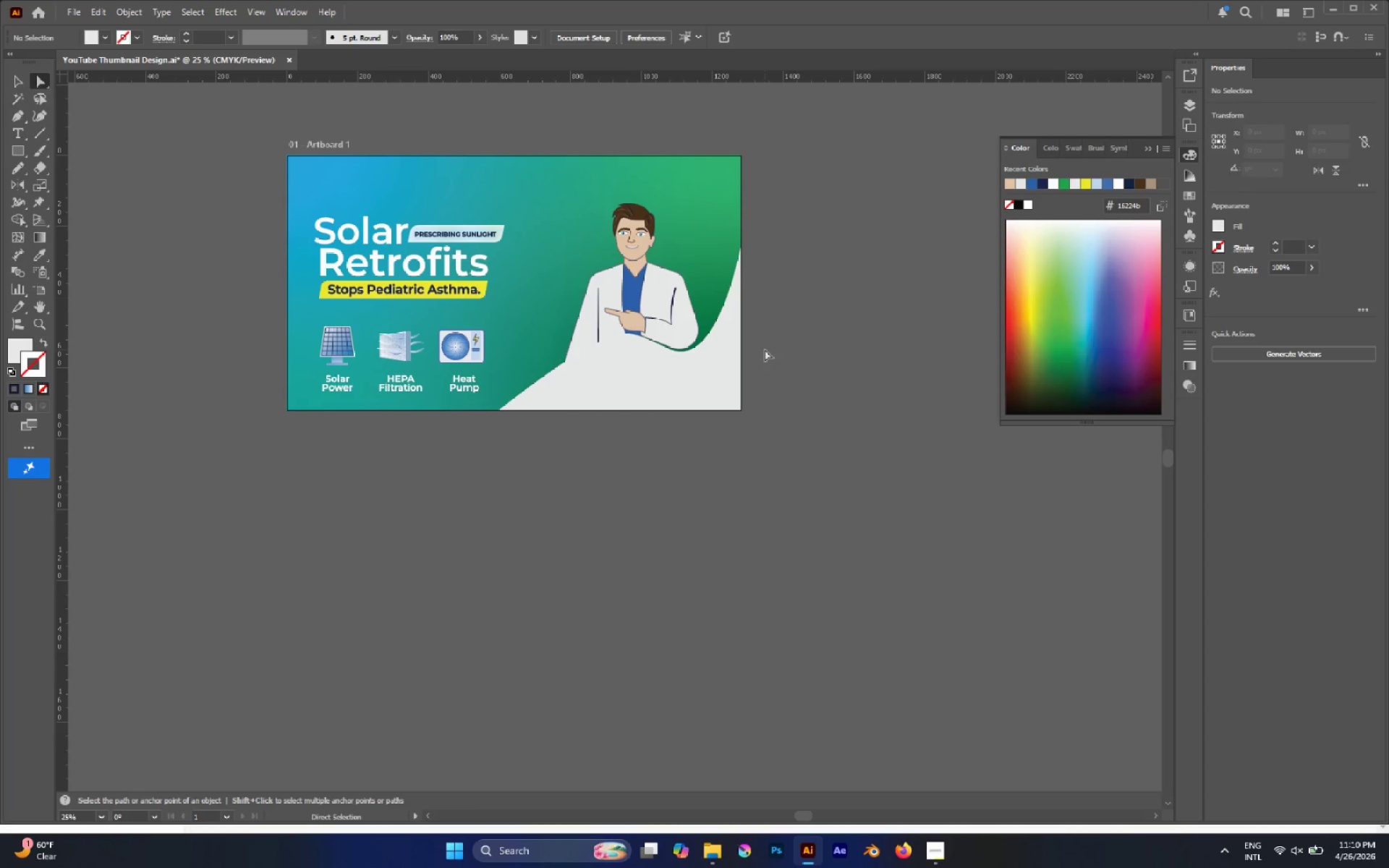 
key(P)
 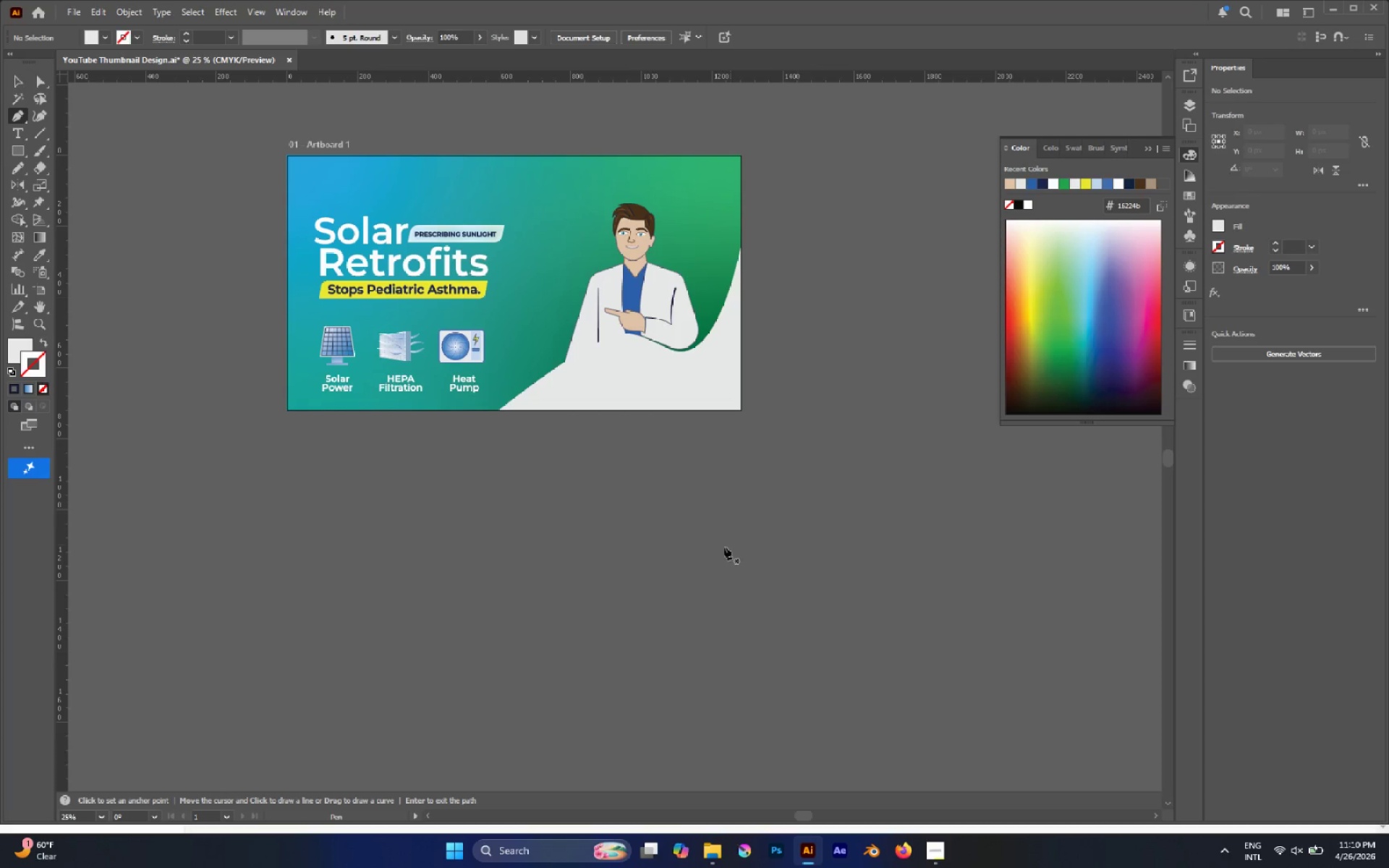 
left_click([655, 552])
 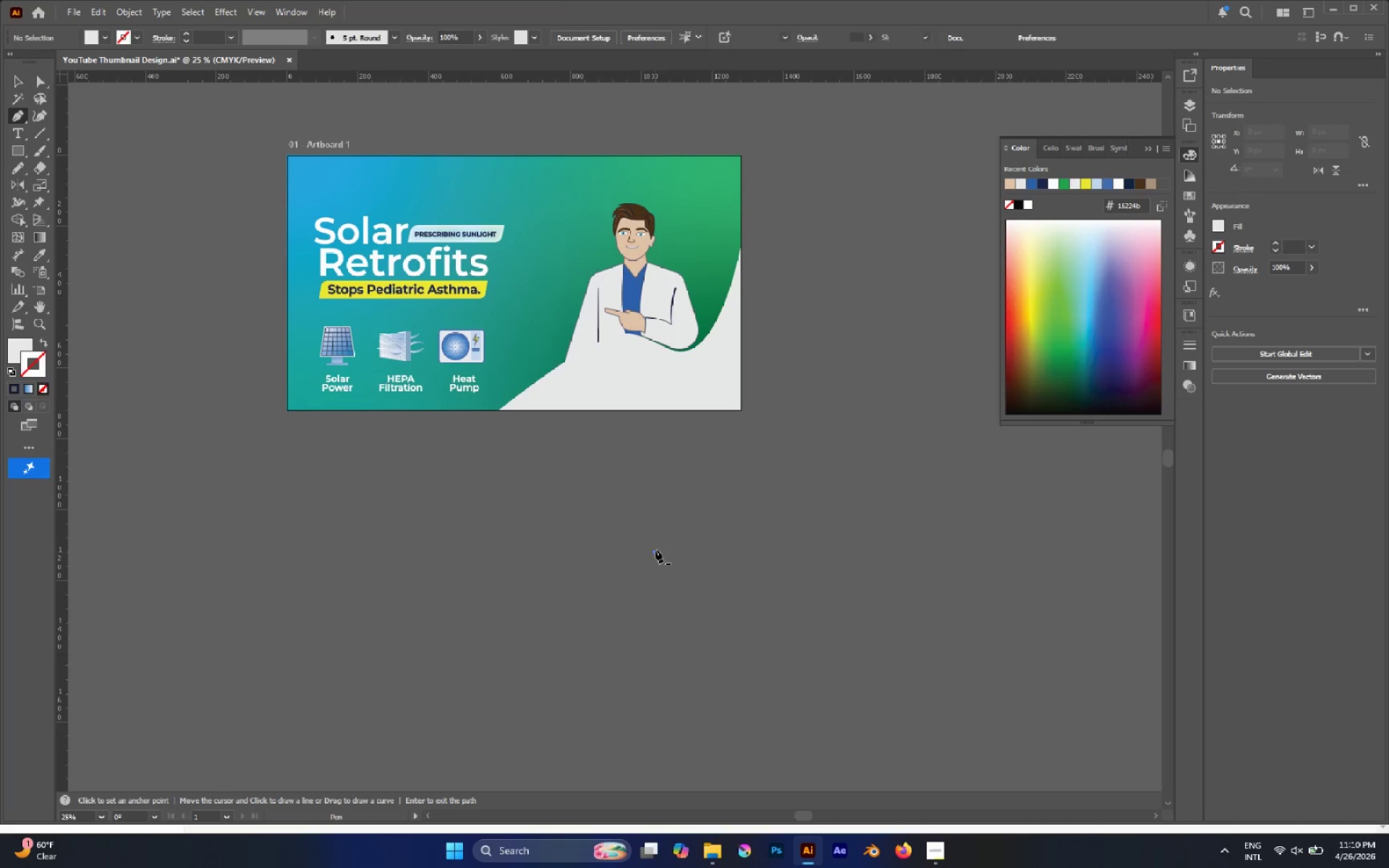 
hold_key(key=ShiftLeft, duration=1.56)
left_click([757, 479])
 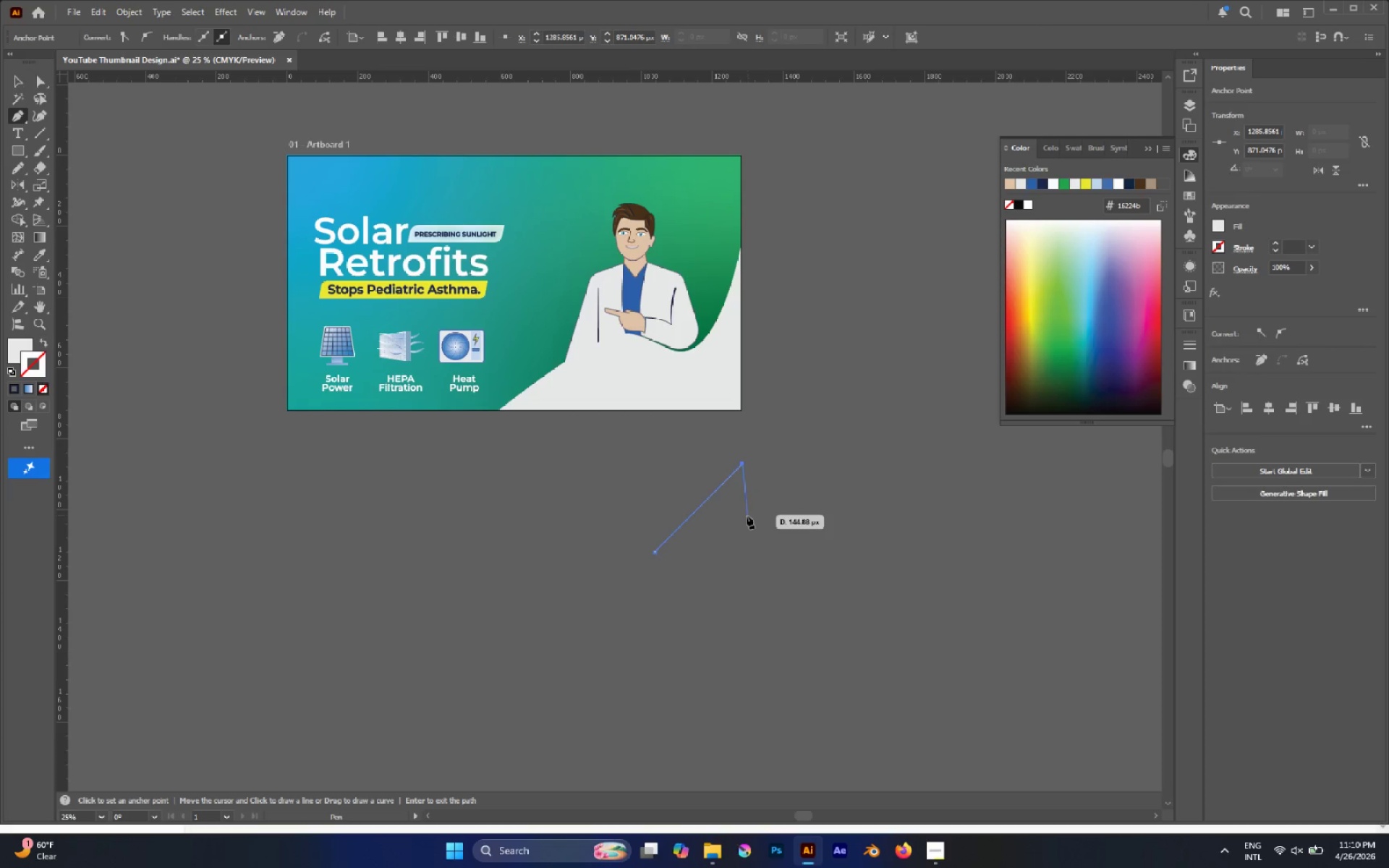 
hold_key(key=AltLeft, duration=2.0)
left_click_drag(start_coordinate=[699, 509], to_coordinate=[708, 522])
 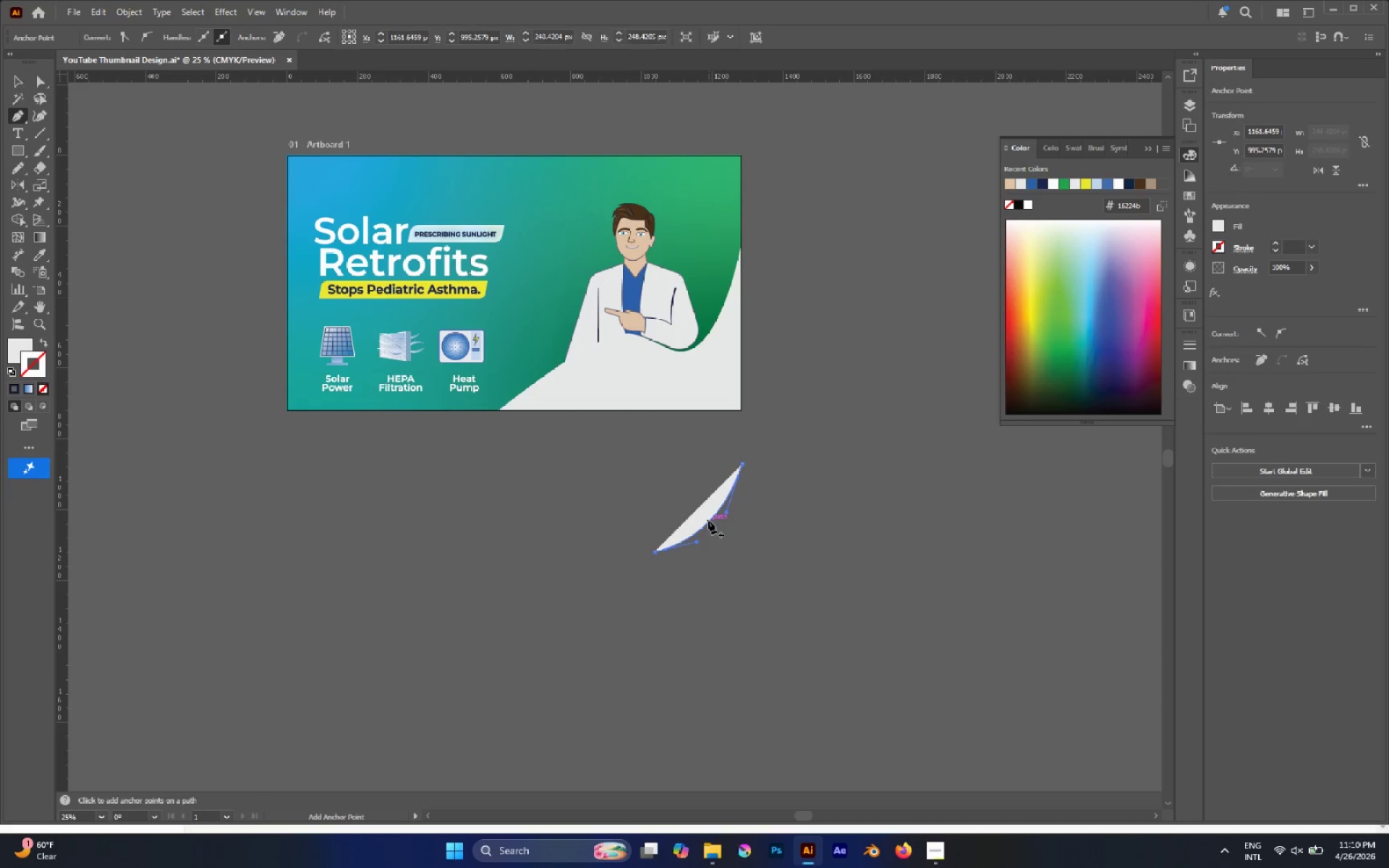 
key(Shift+X)
 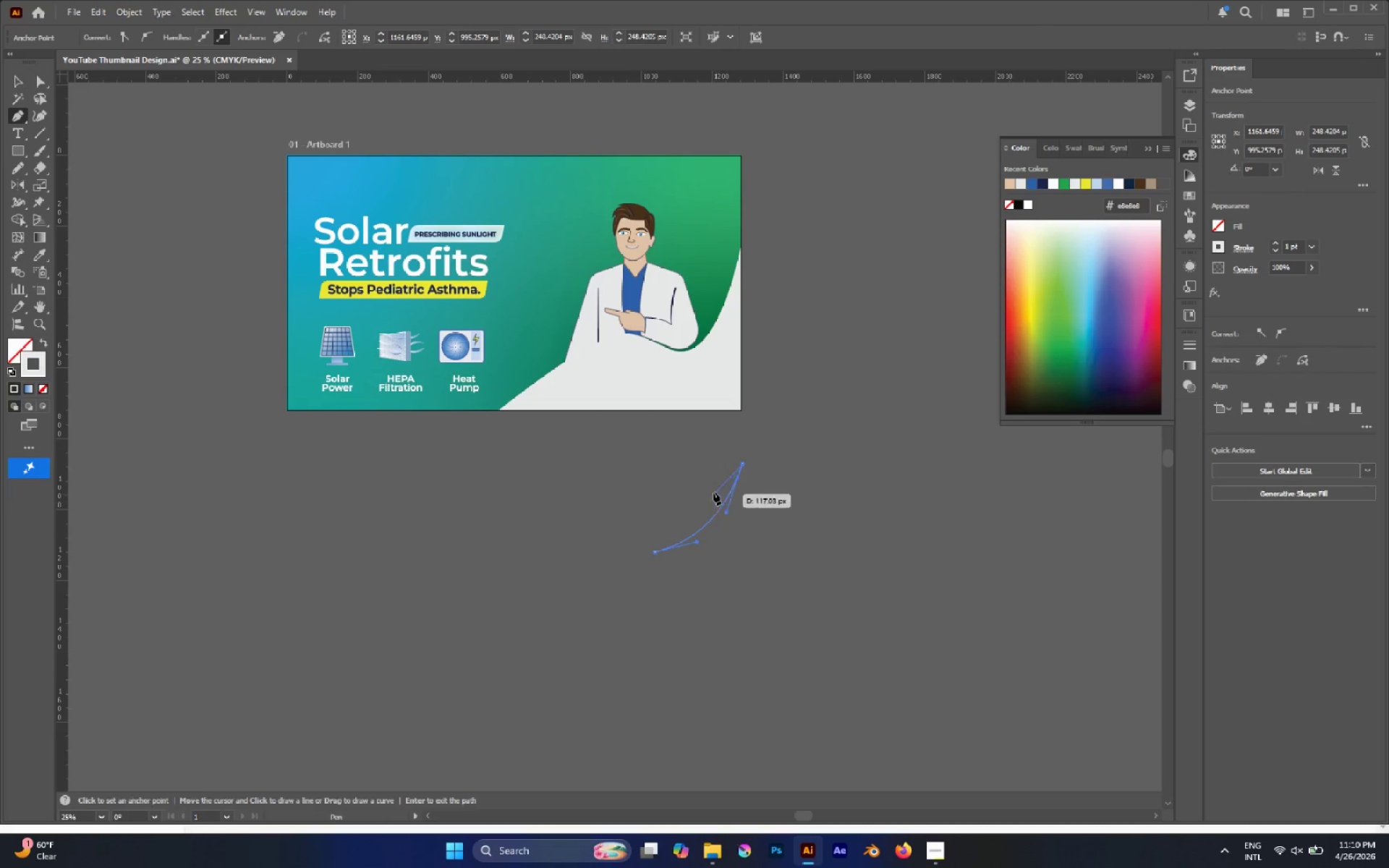 
scroll: coordinate [698, 467], scroll_direction: down, amount: 1.0
 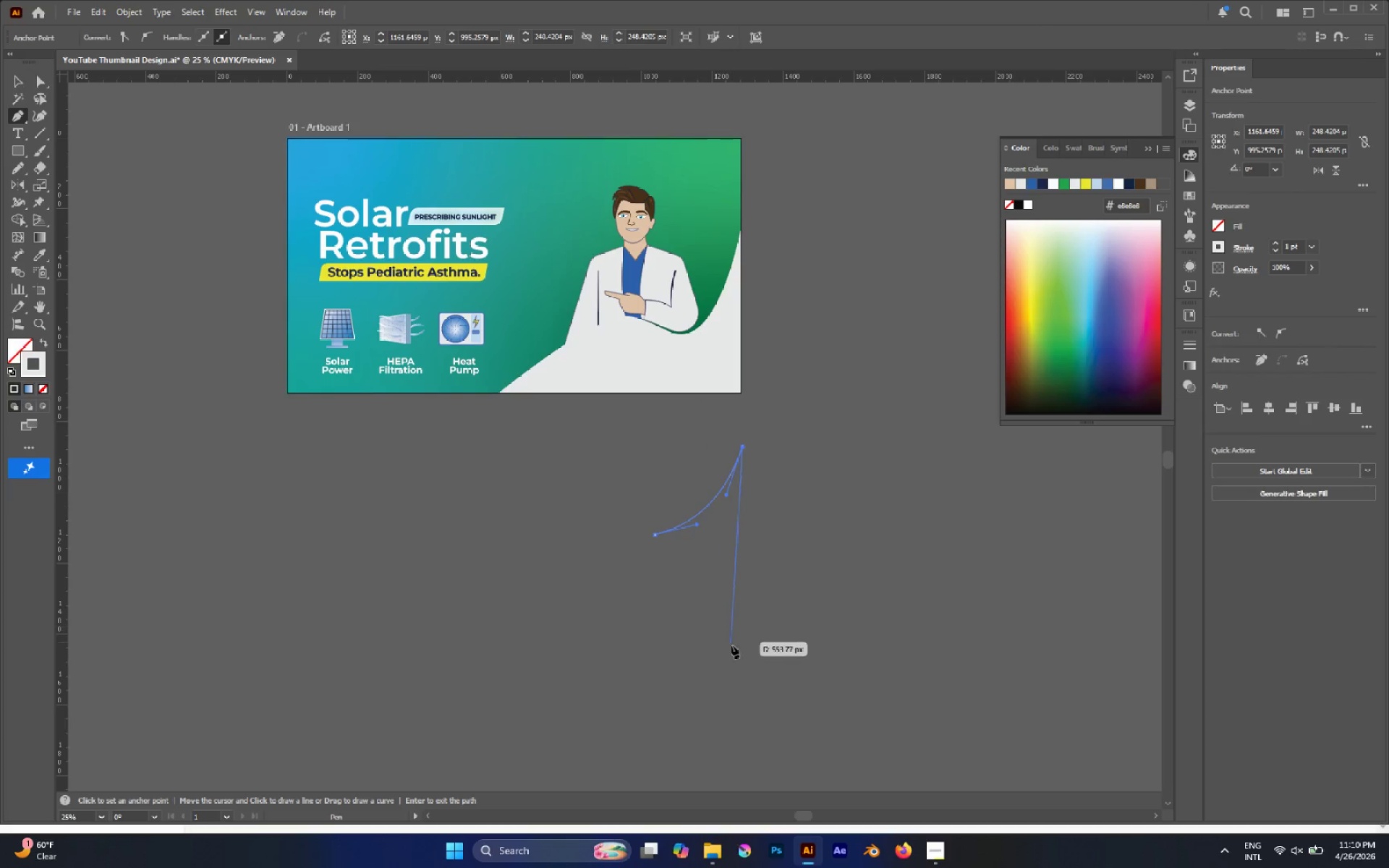 
hold_key(key=ShiftLeft, duration=1.48)
 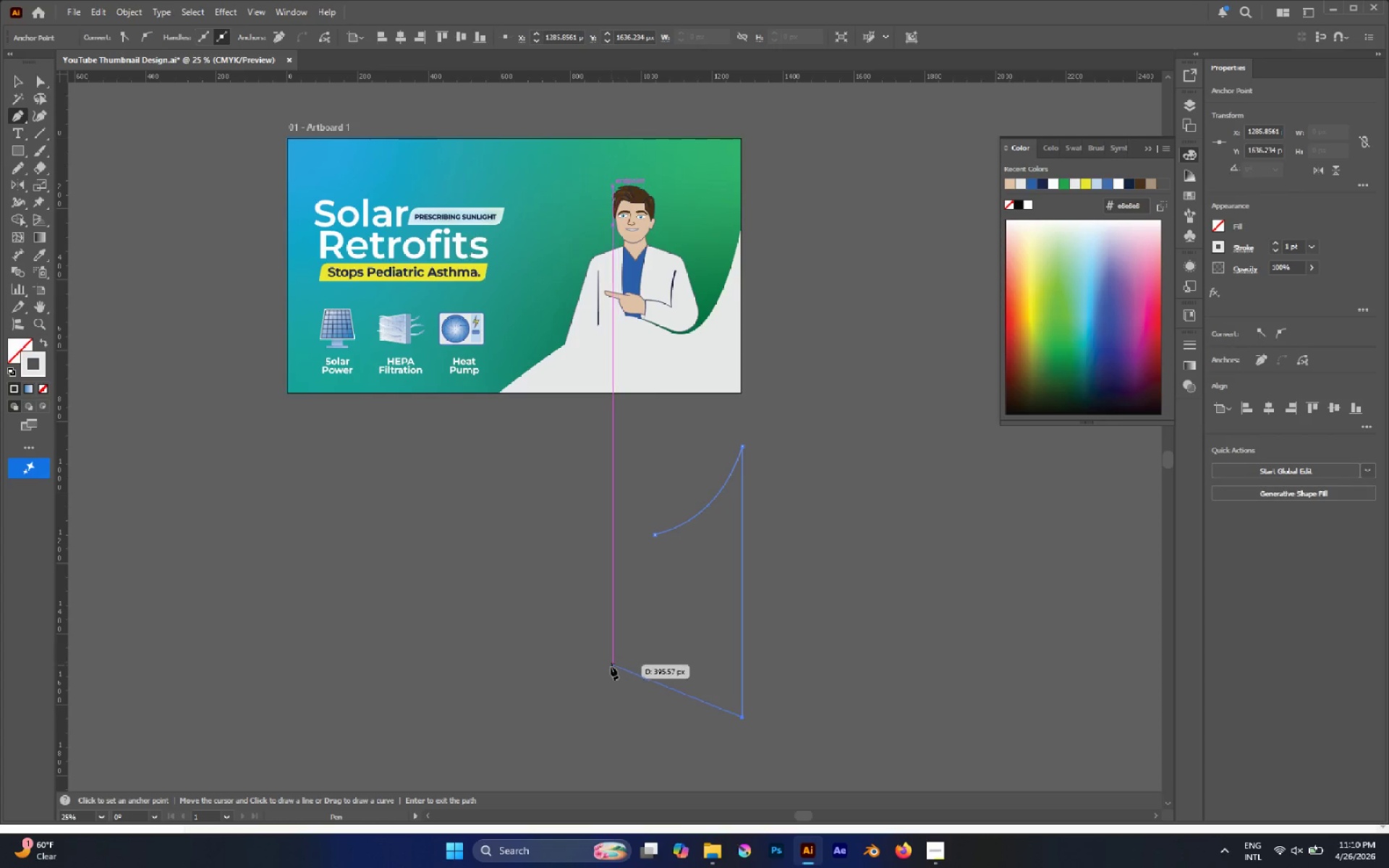 
left_click_drag(start_coordinate=[618, 654], to_coordinate=[591, 600])
 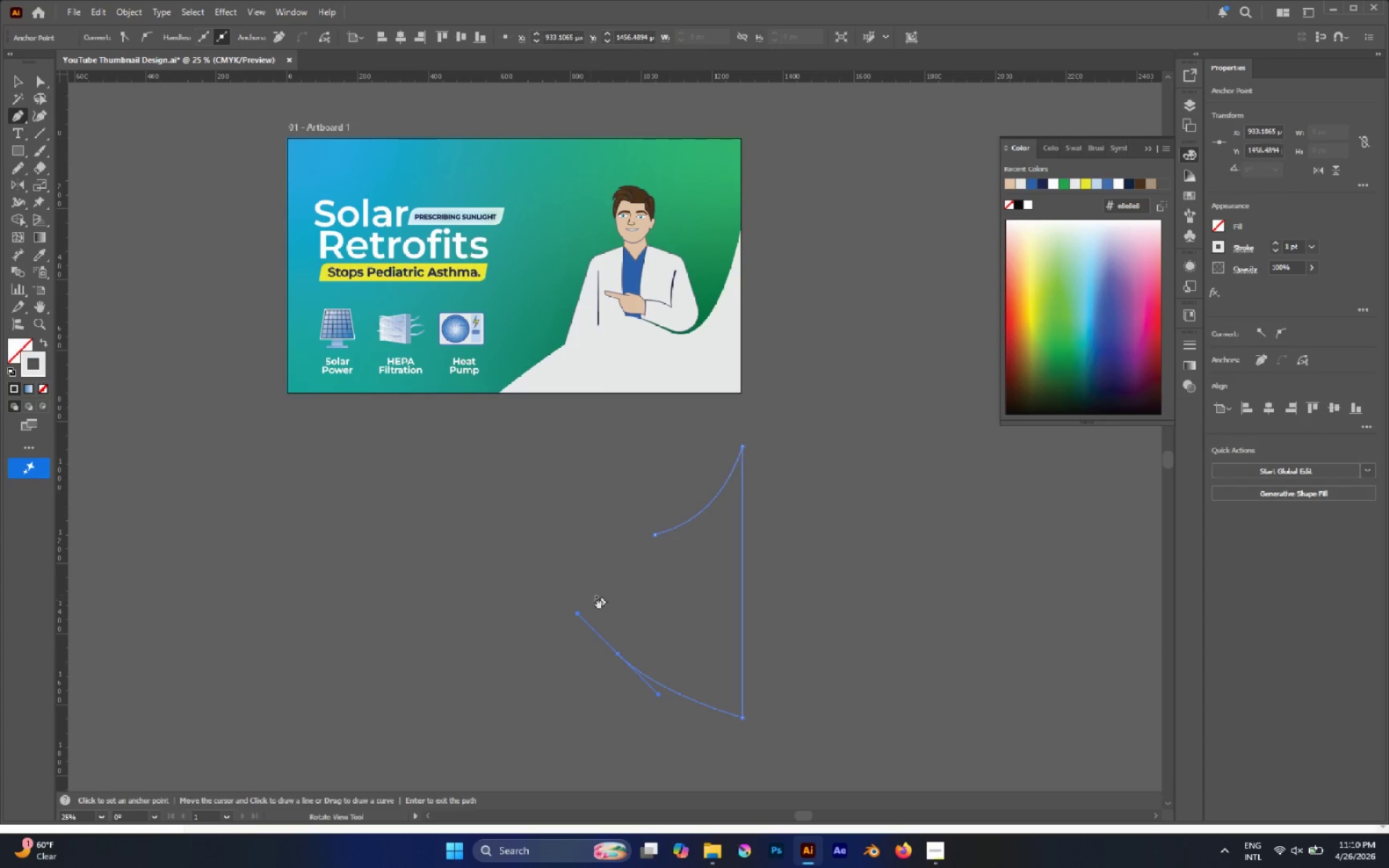 
hold_key(key=ShiftLeft, duration=4.47)
 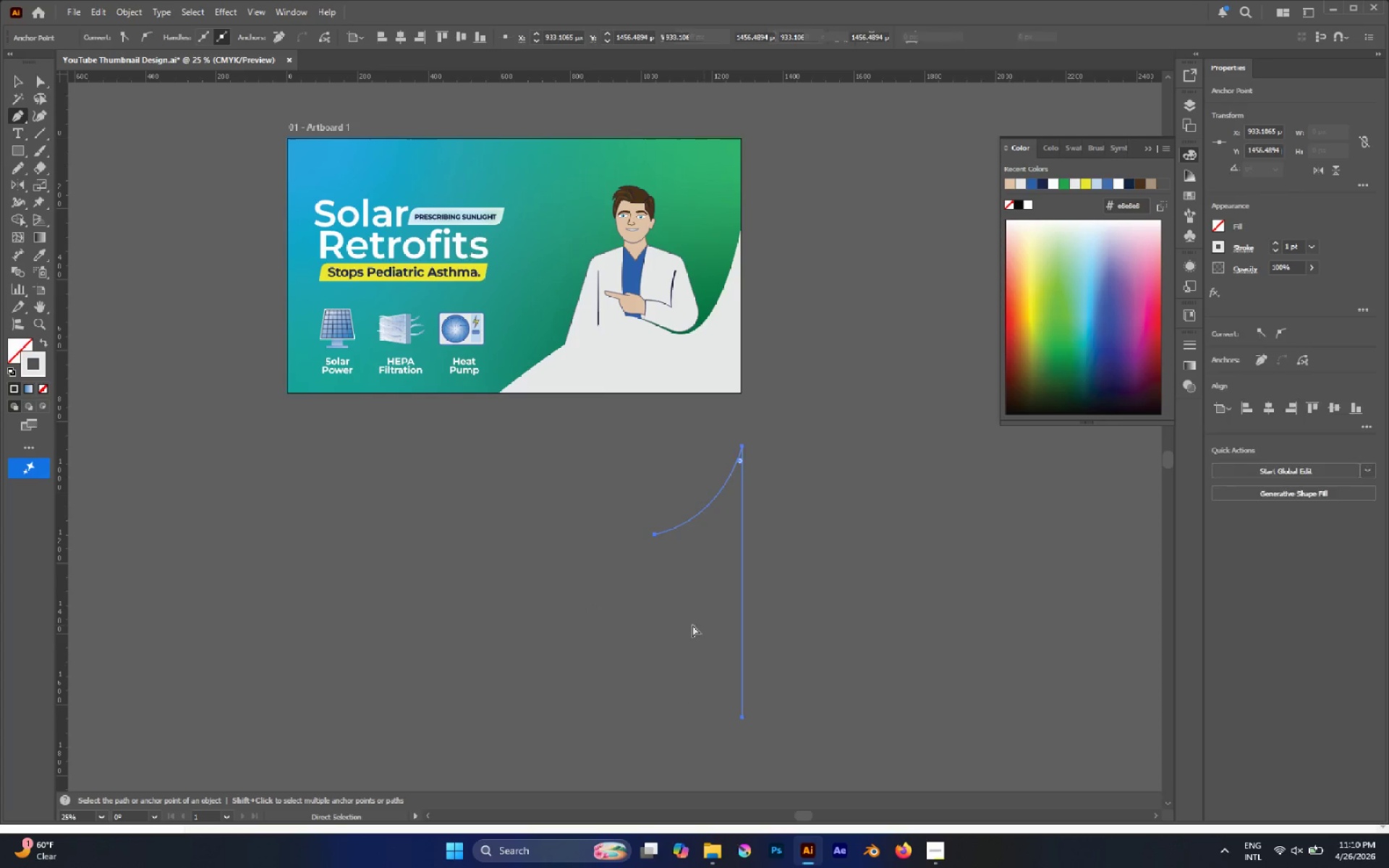 
hold_key(key=Space, duration=1.5)
 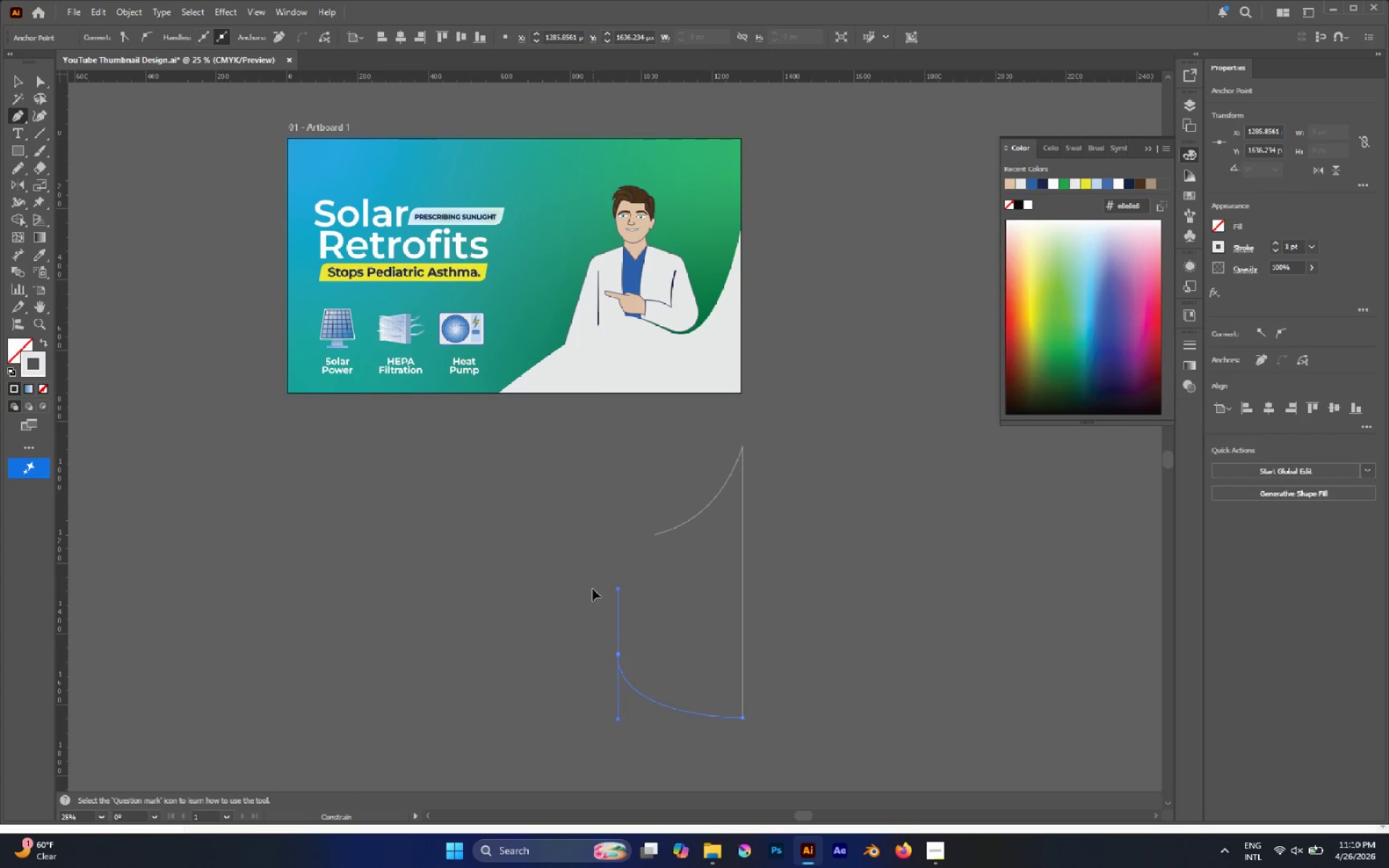 
hold_key(key=Space, duration=1.34)
 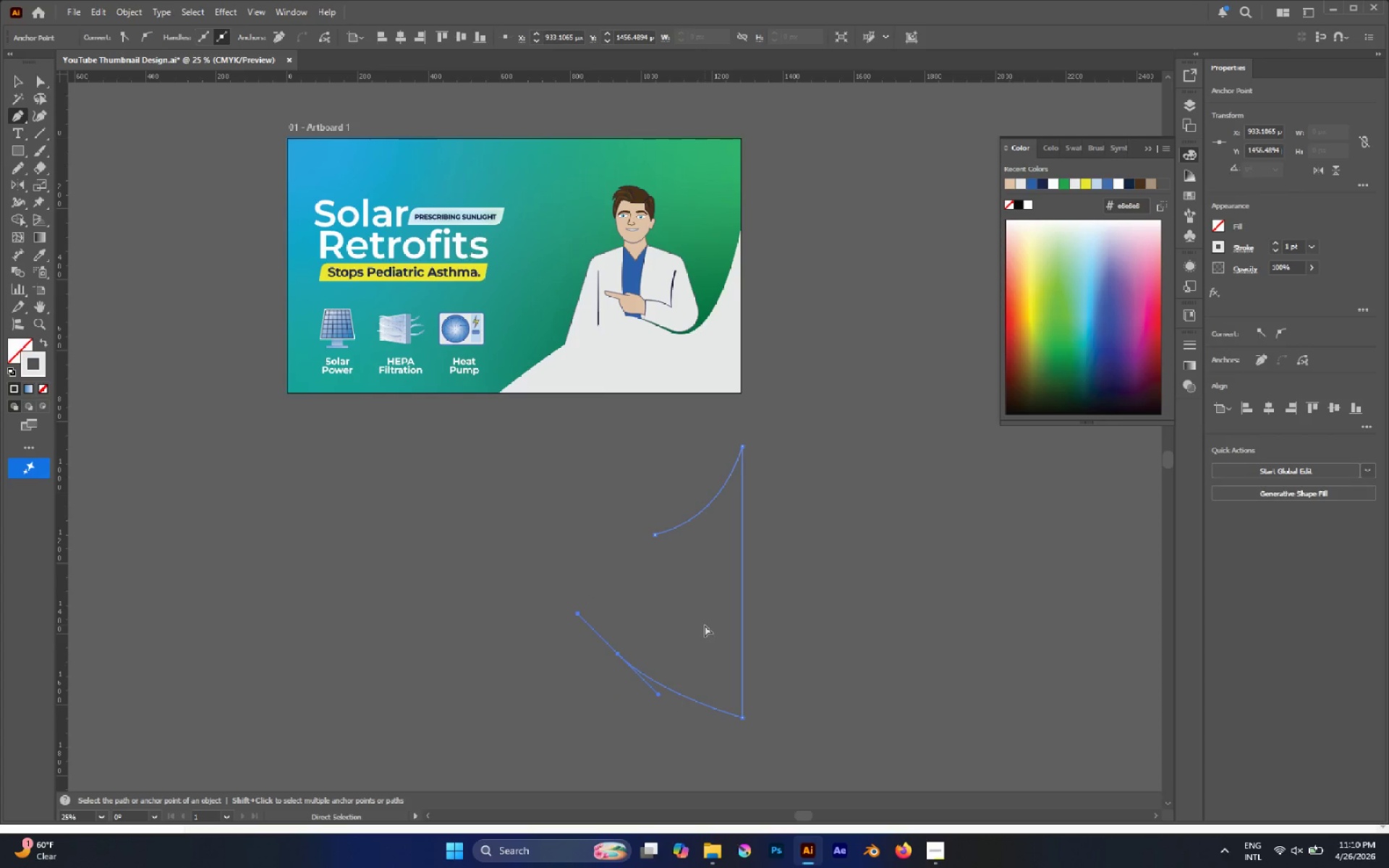 
left_click([591, 600])
 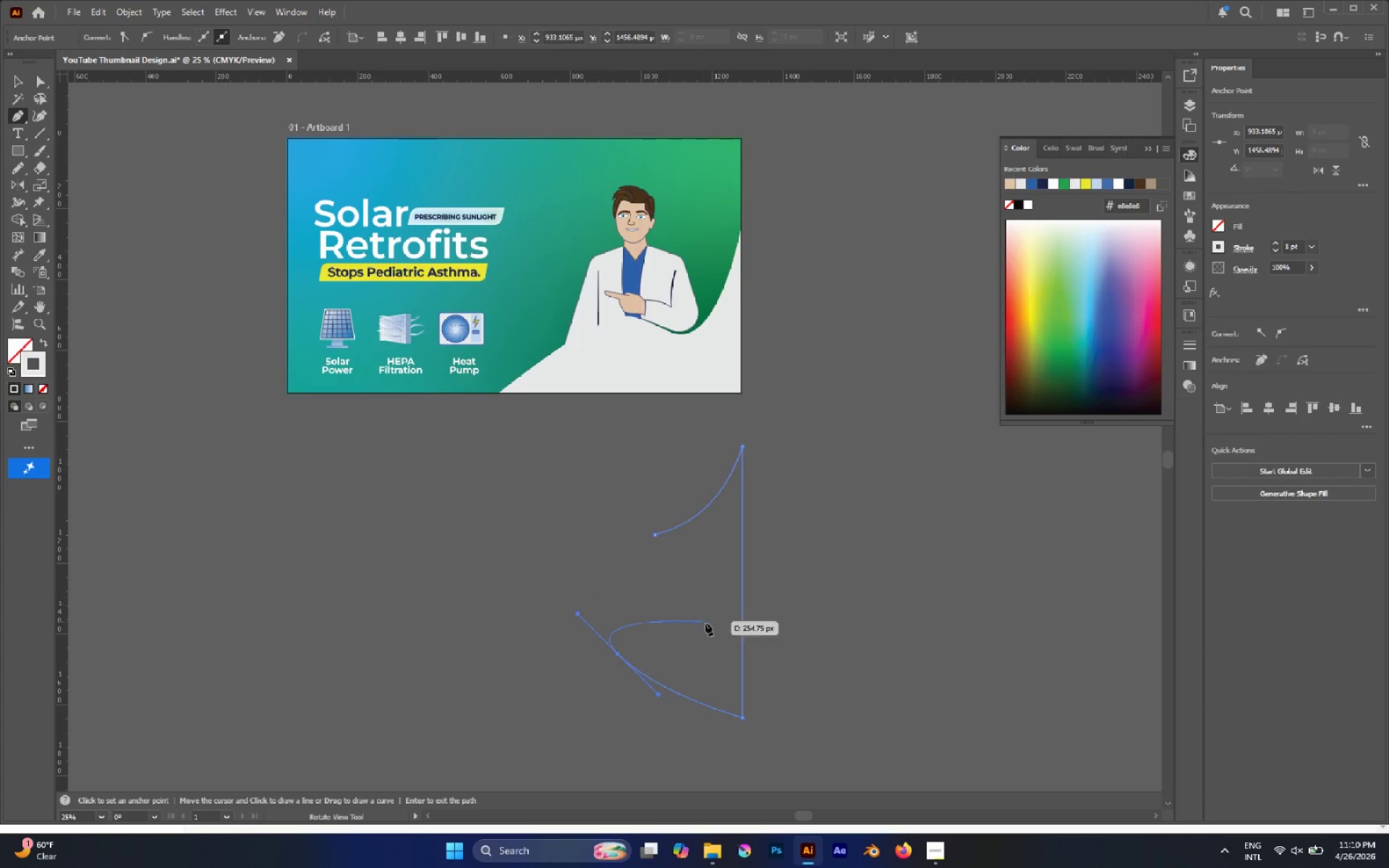 
key(Control+Z)
 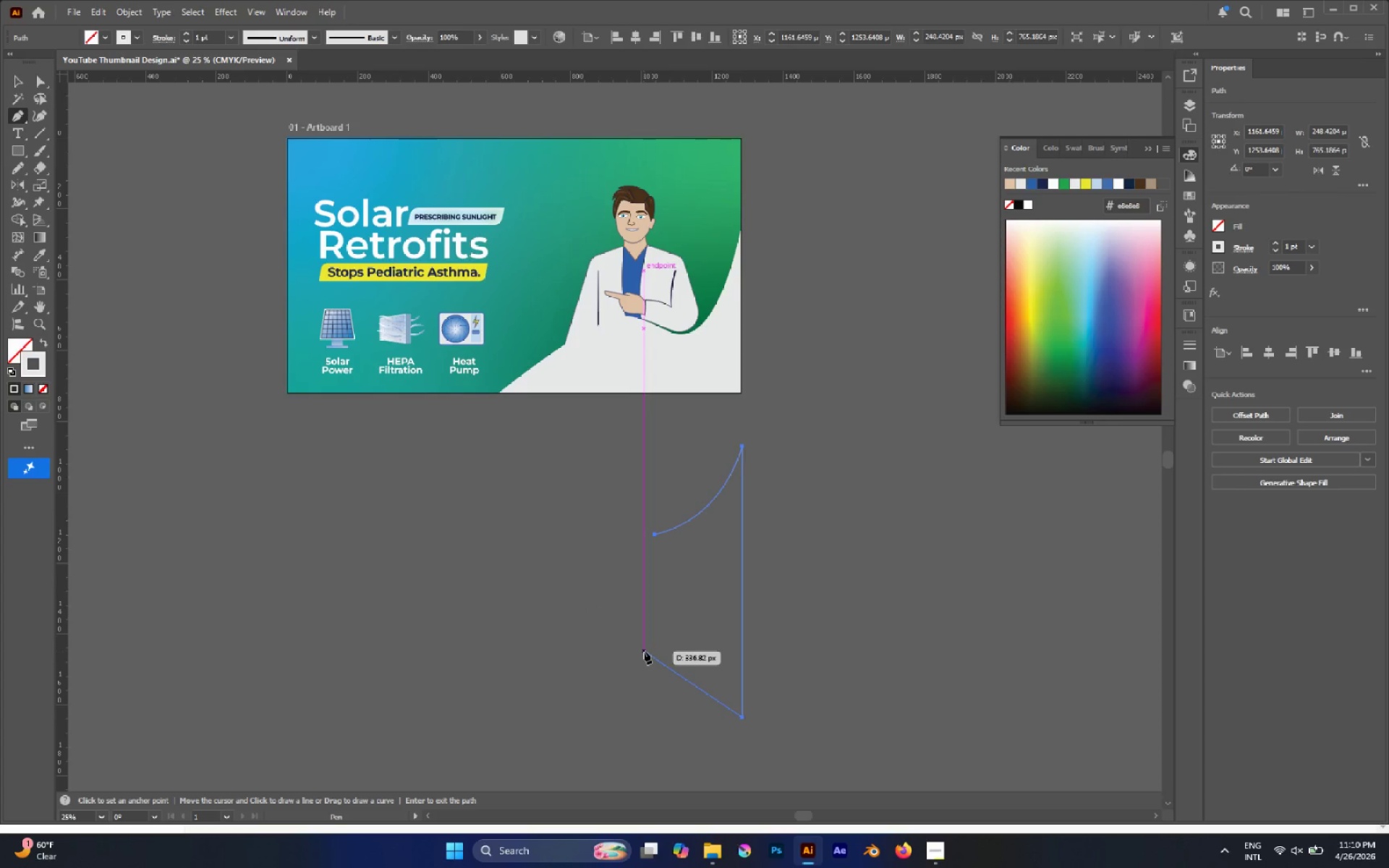 
left_click_drag(start_coordinate=[645, 653], to_coordinate=[630, 597])
 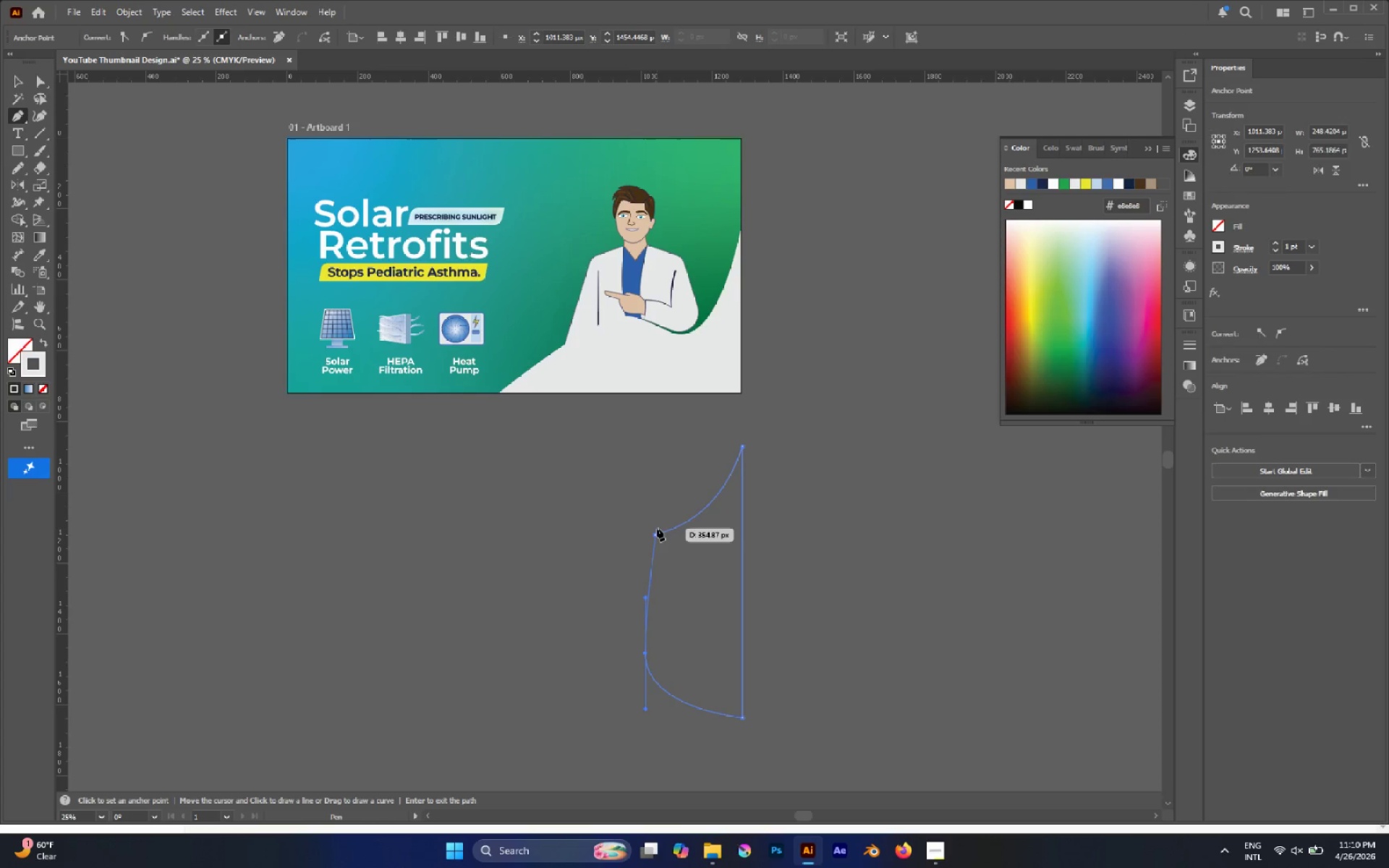 
hold_key(key=ShiftLeft, duration=1.47)
 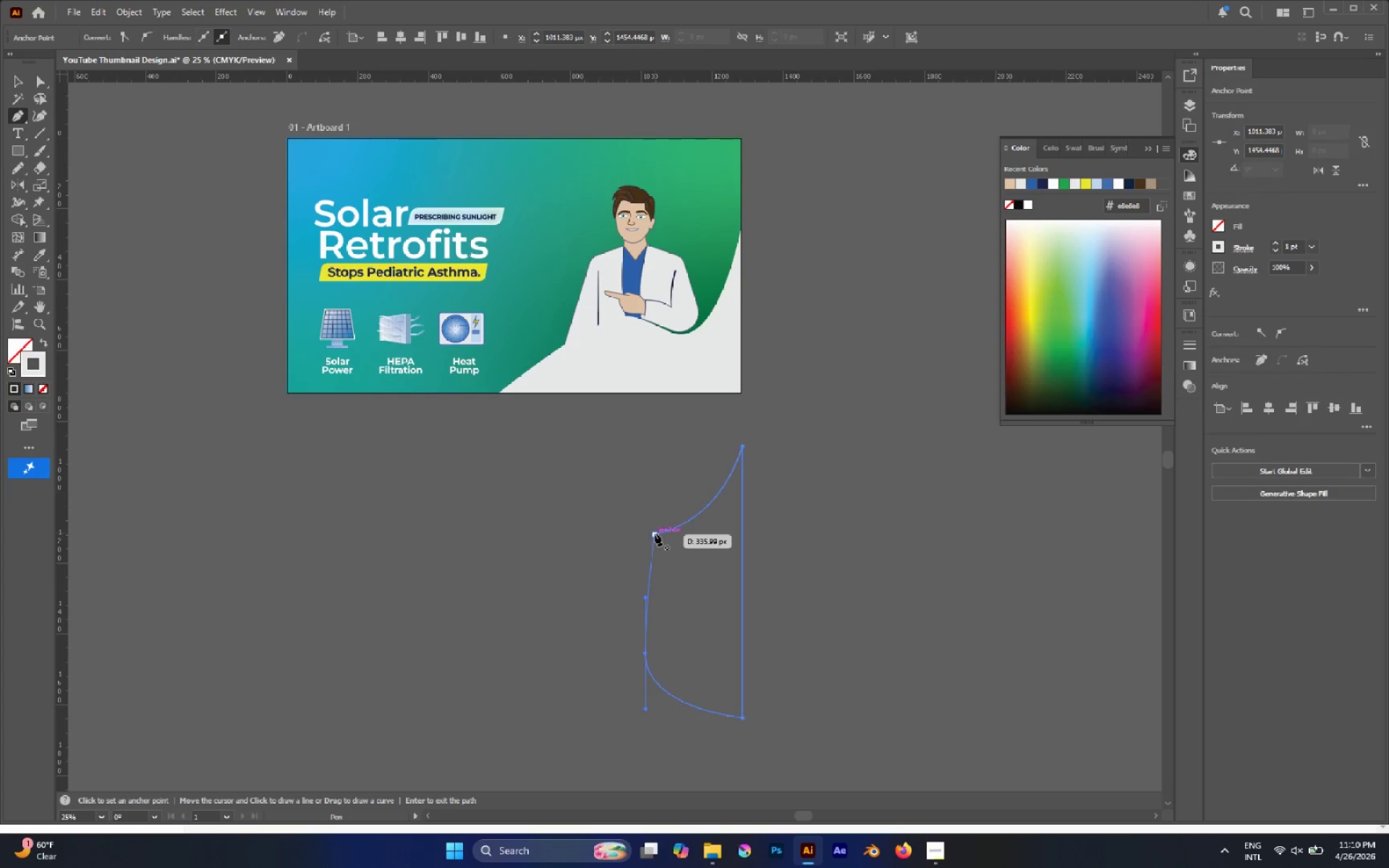 
left_click([654, 533])
 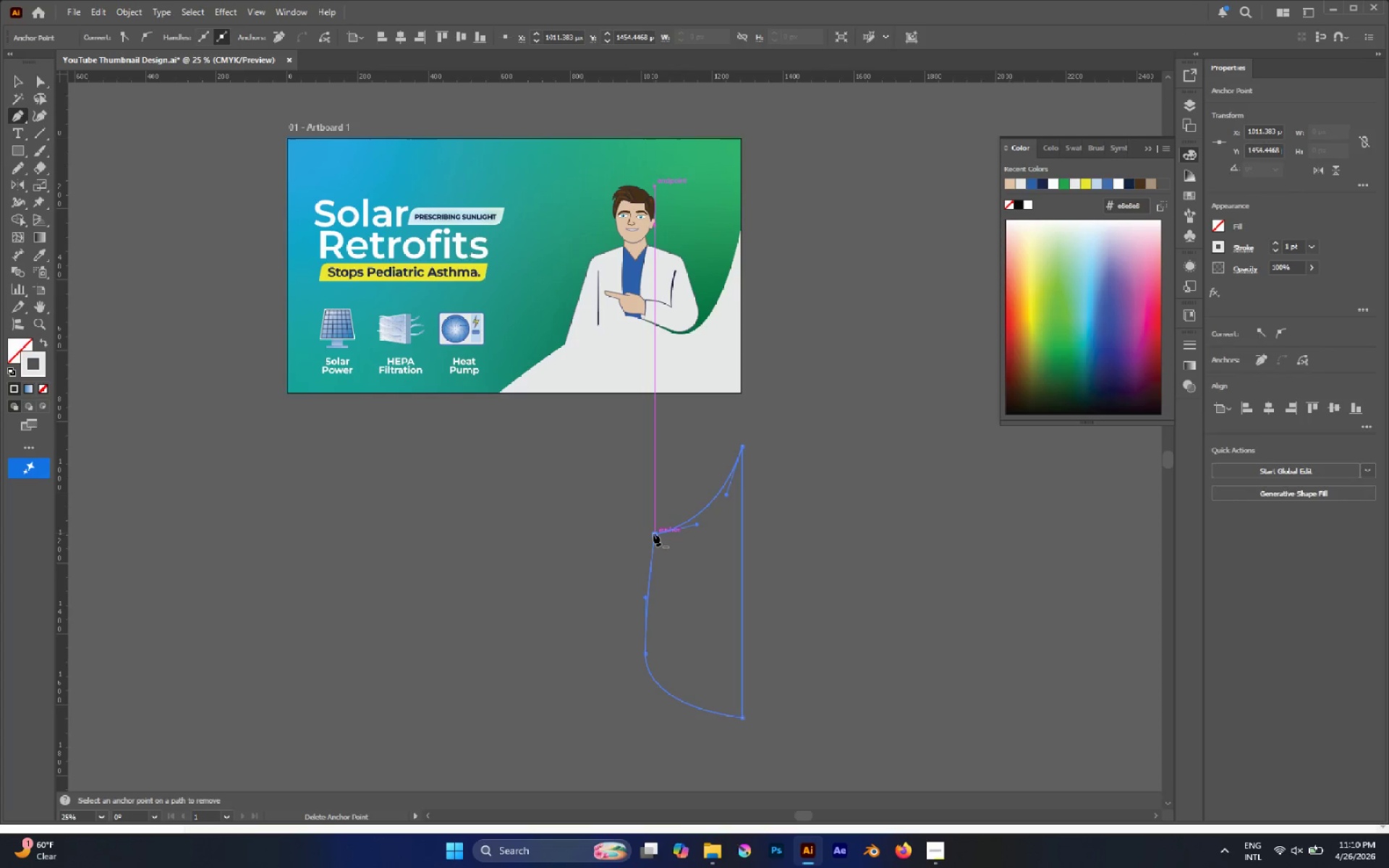 
key(A)
 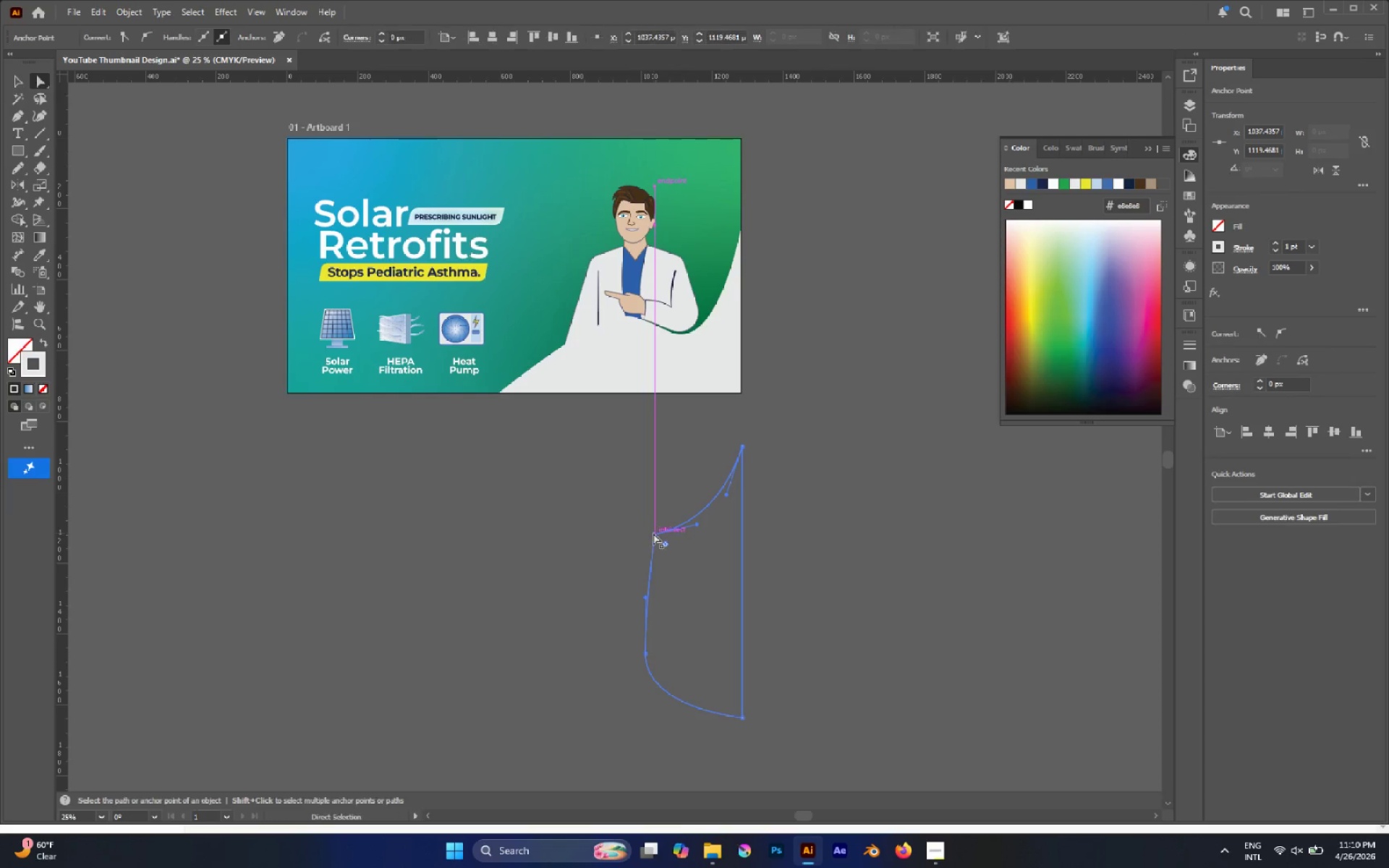 
scroll: coordinate [654, 535], scroll_direction: down, amount: 4.0
 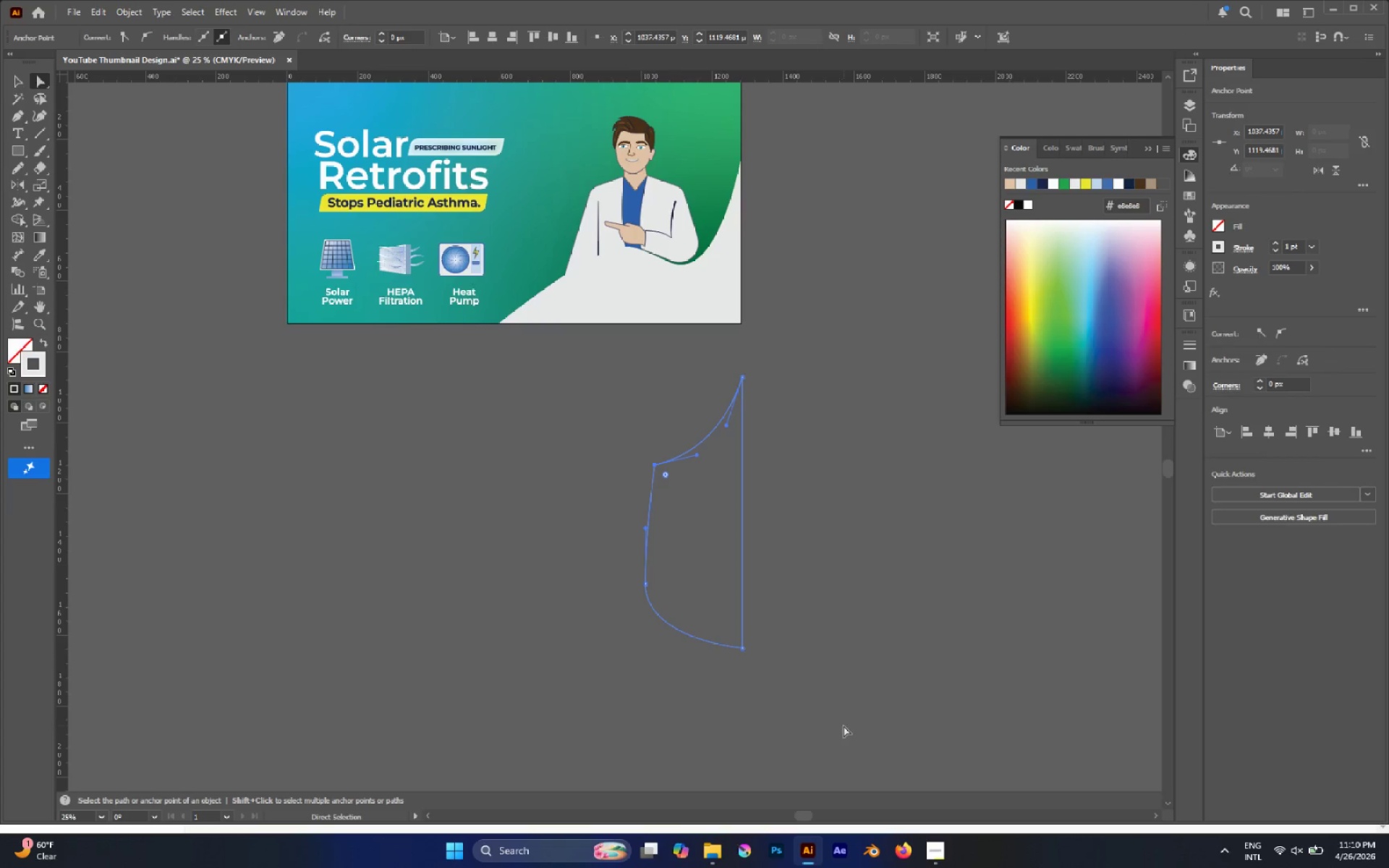 
left_click_drag(start_coordinate=[838, 721], to_coordinate=[738, 631])
 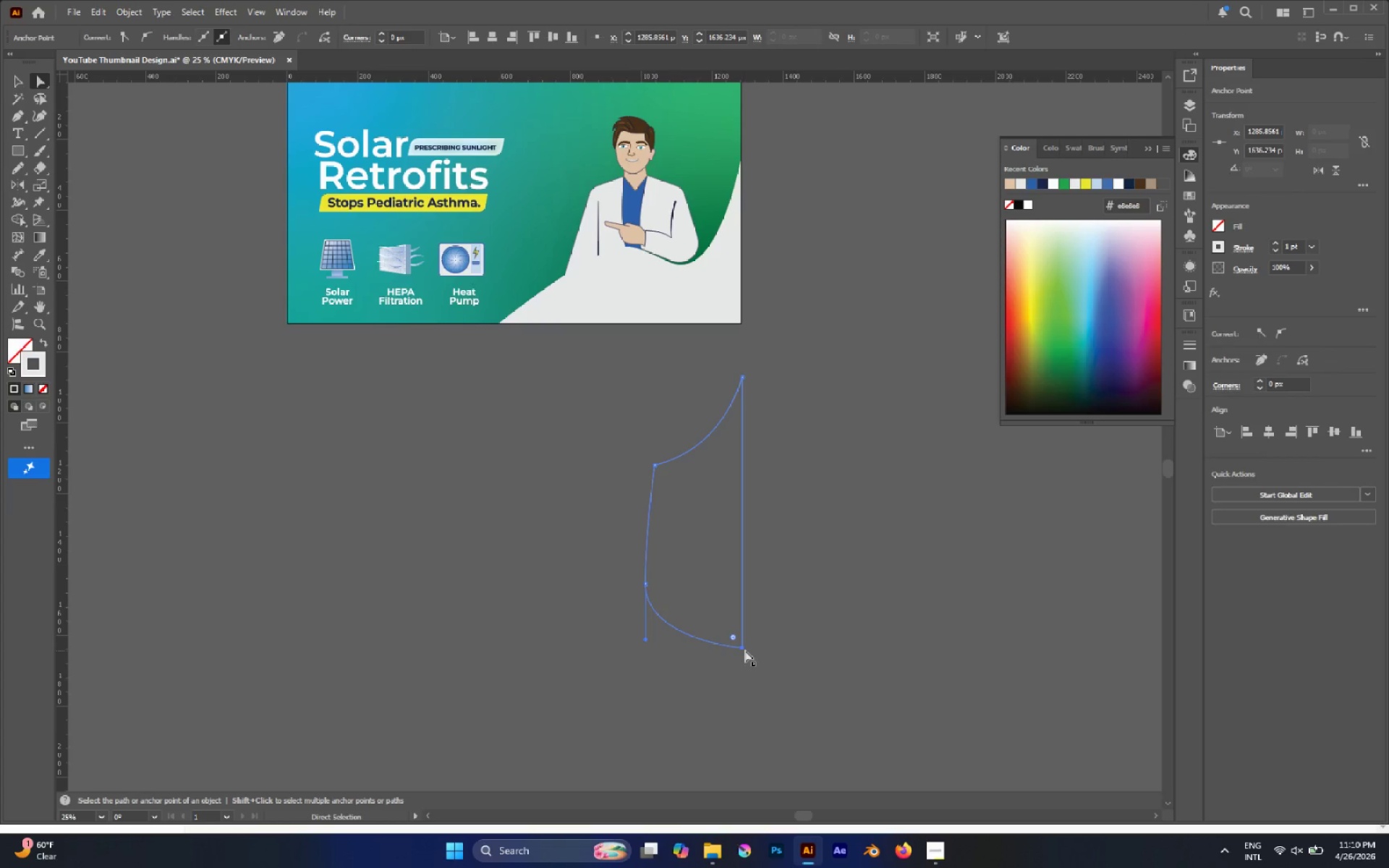 
left_click_drag(start_coordinate=[744, 650], to_coordinate=[749, 705])
 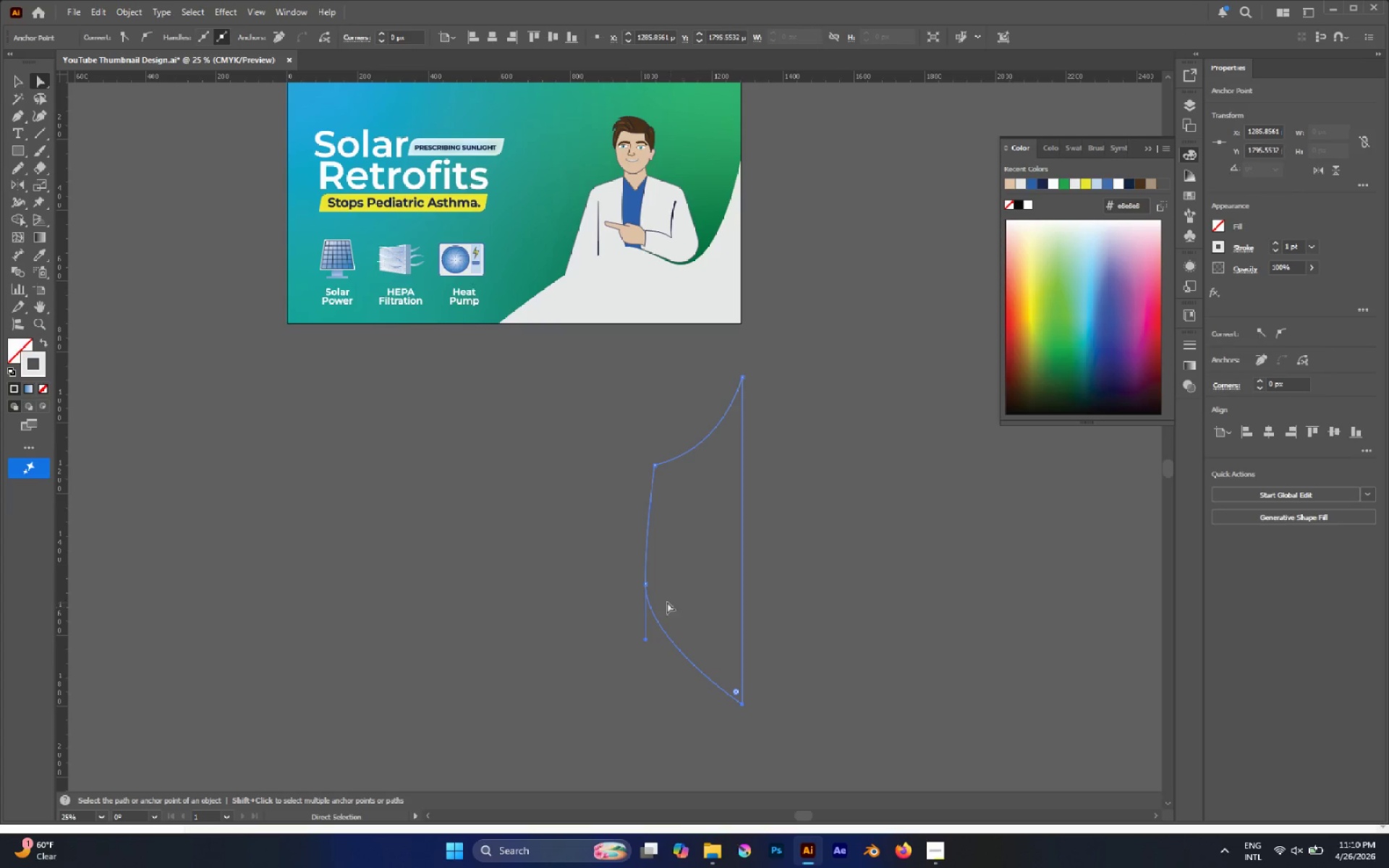 
hold_key(key=ShiftLeft, duration=1.28)
 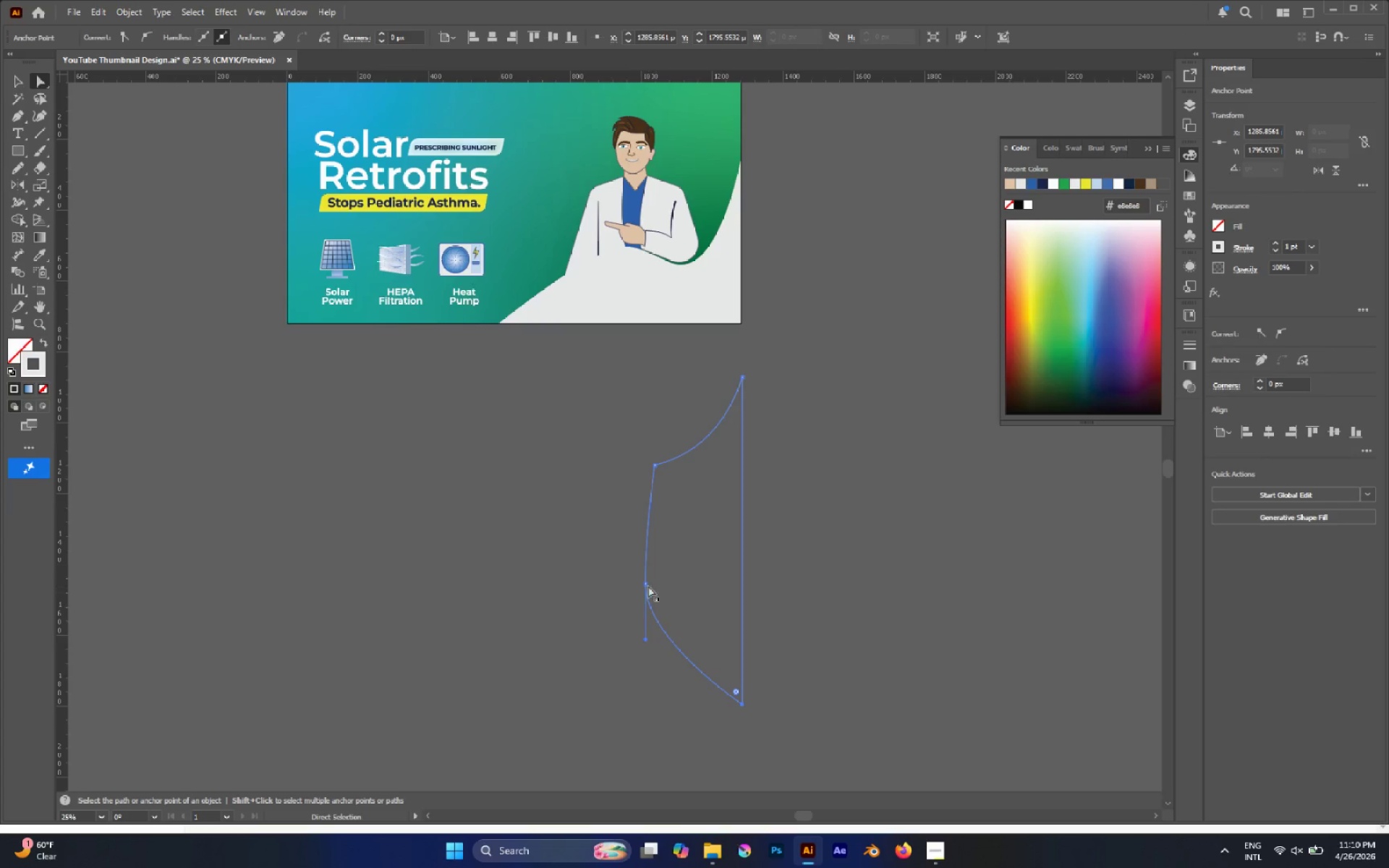 
left_click([647, 585])
 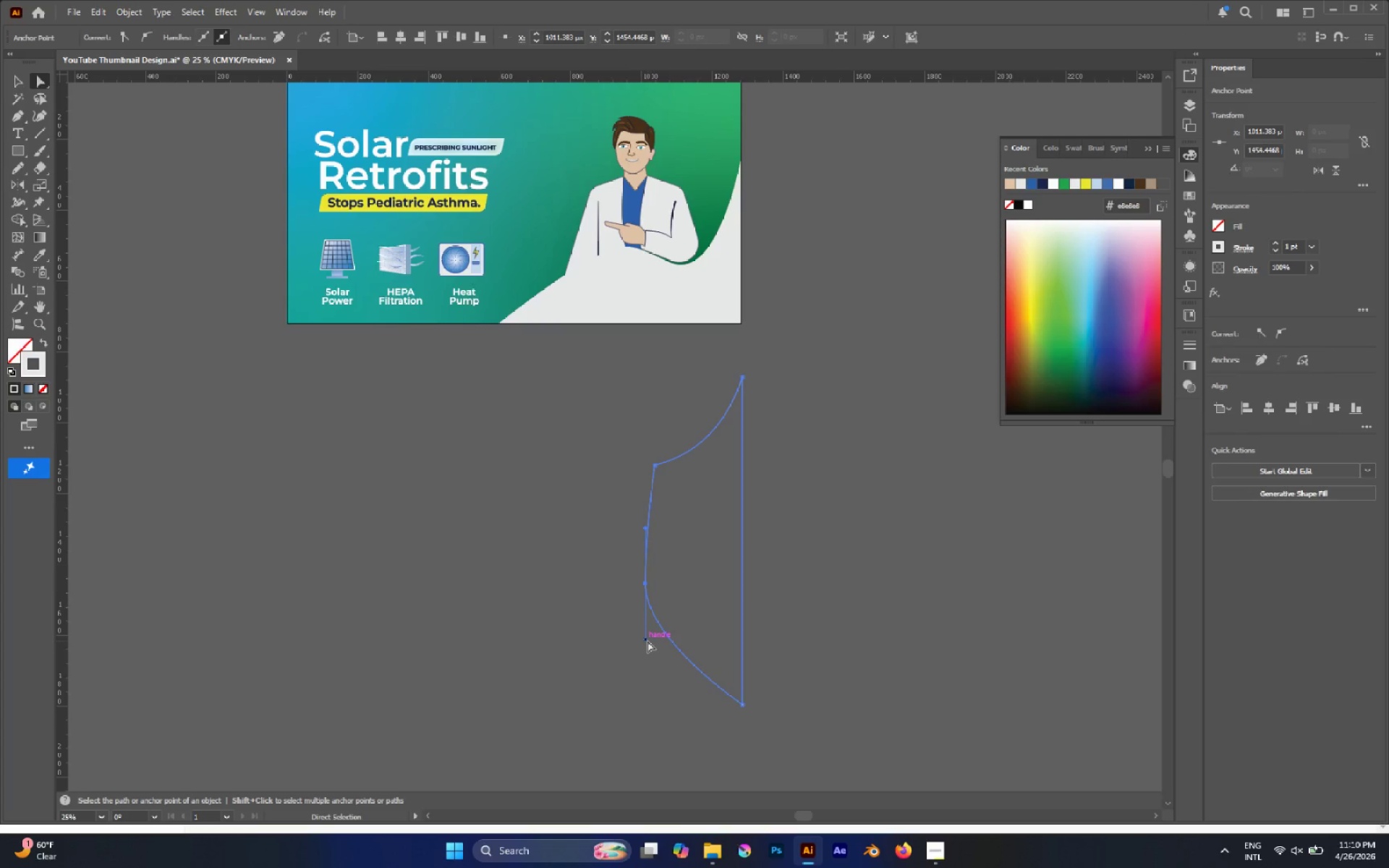 
left_click_drag(start_coordinate=[647, 641], to_coordinate=[645, 699])
 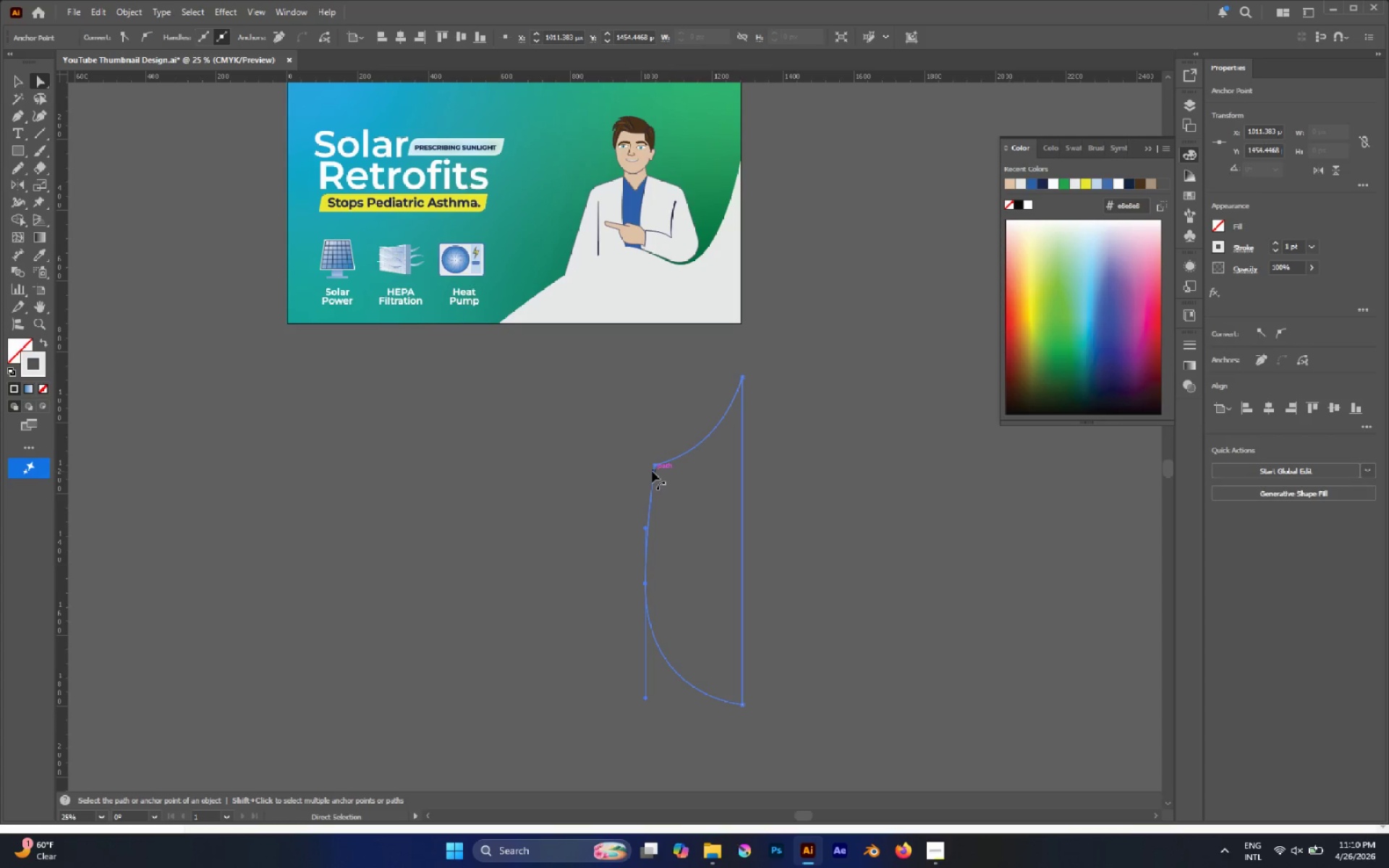 
left_click_drag(start_coordinate=[654, 464], to_coordinate=[647, 465])
 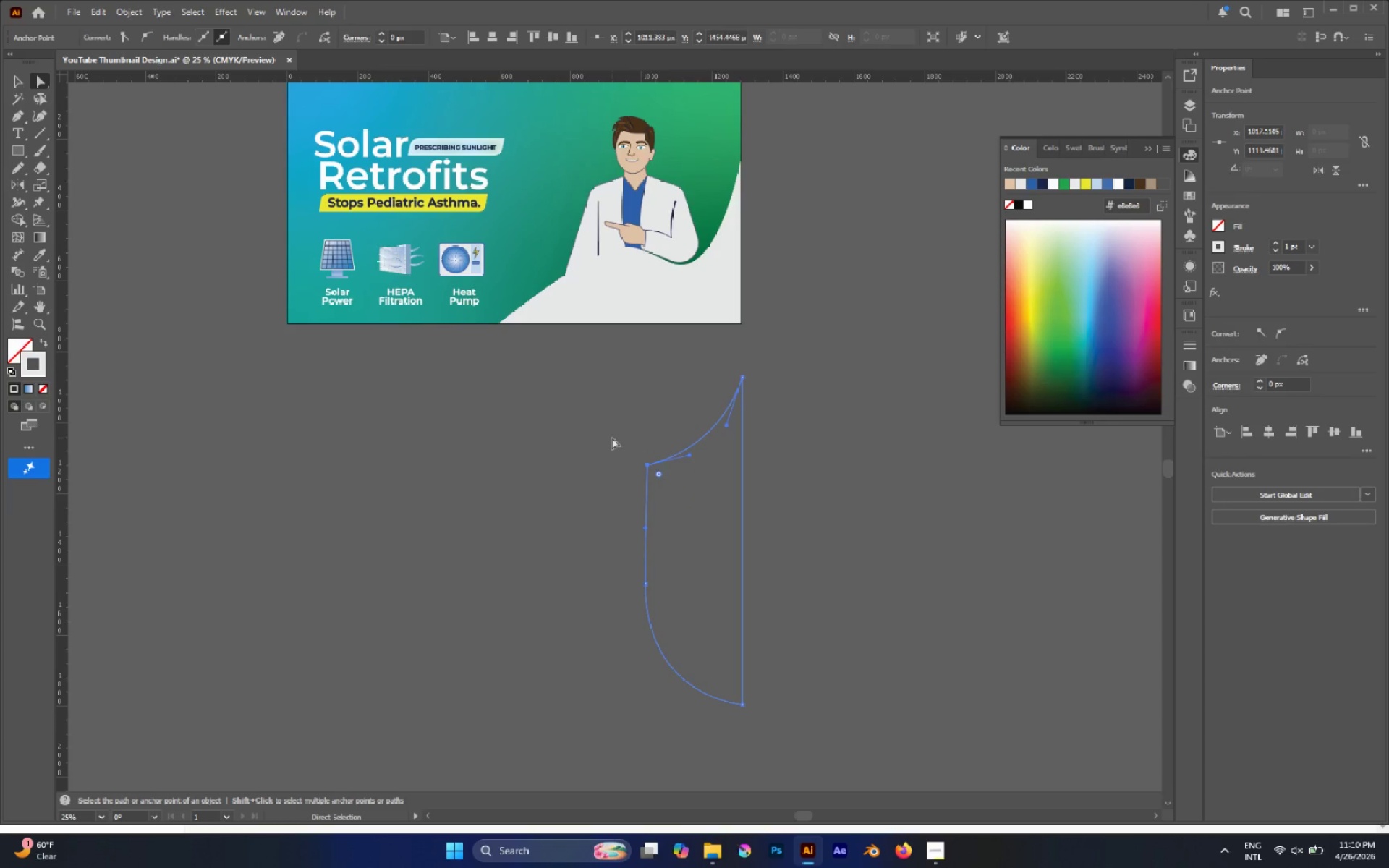 
left_click_drag(start_coordinate=[611, 438], to_coordinate=[676, 610])
 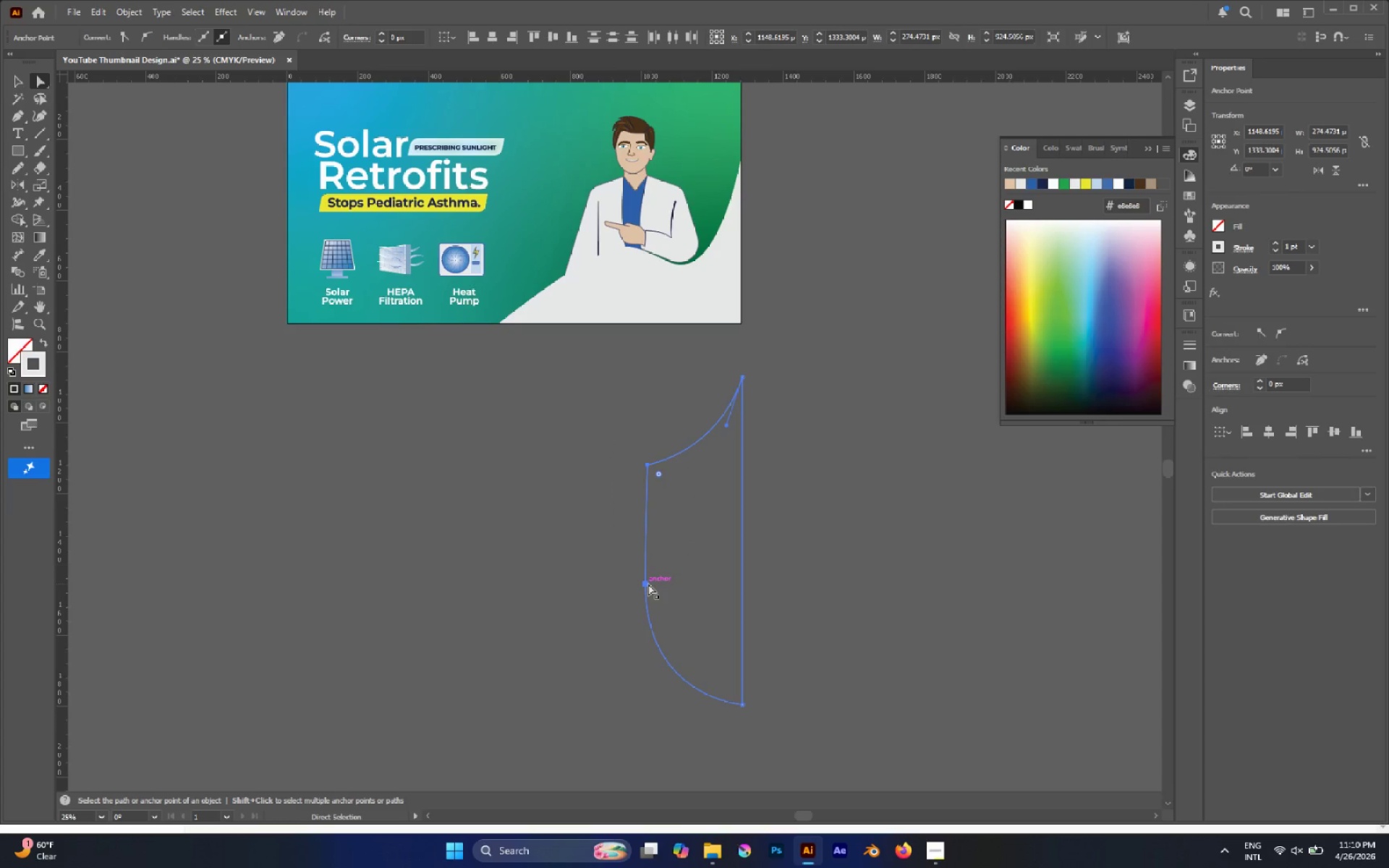 
left_click_drag(start_coordinate=[647, 584], to_coordinate=[632, 563])
 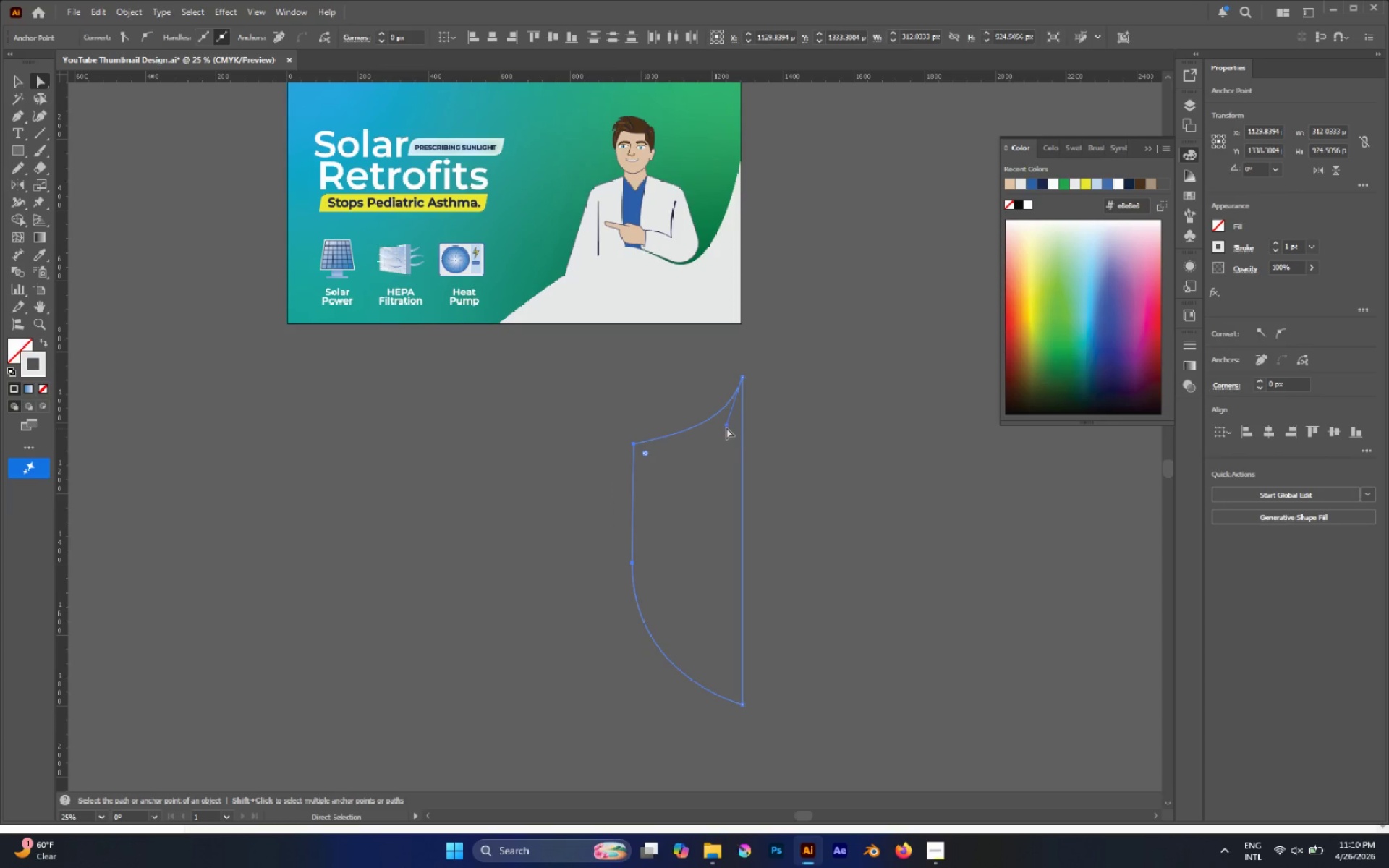 
left_click_drag(start_coordinate=[726, 426], to_coordinate=[721, 421])
 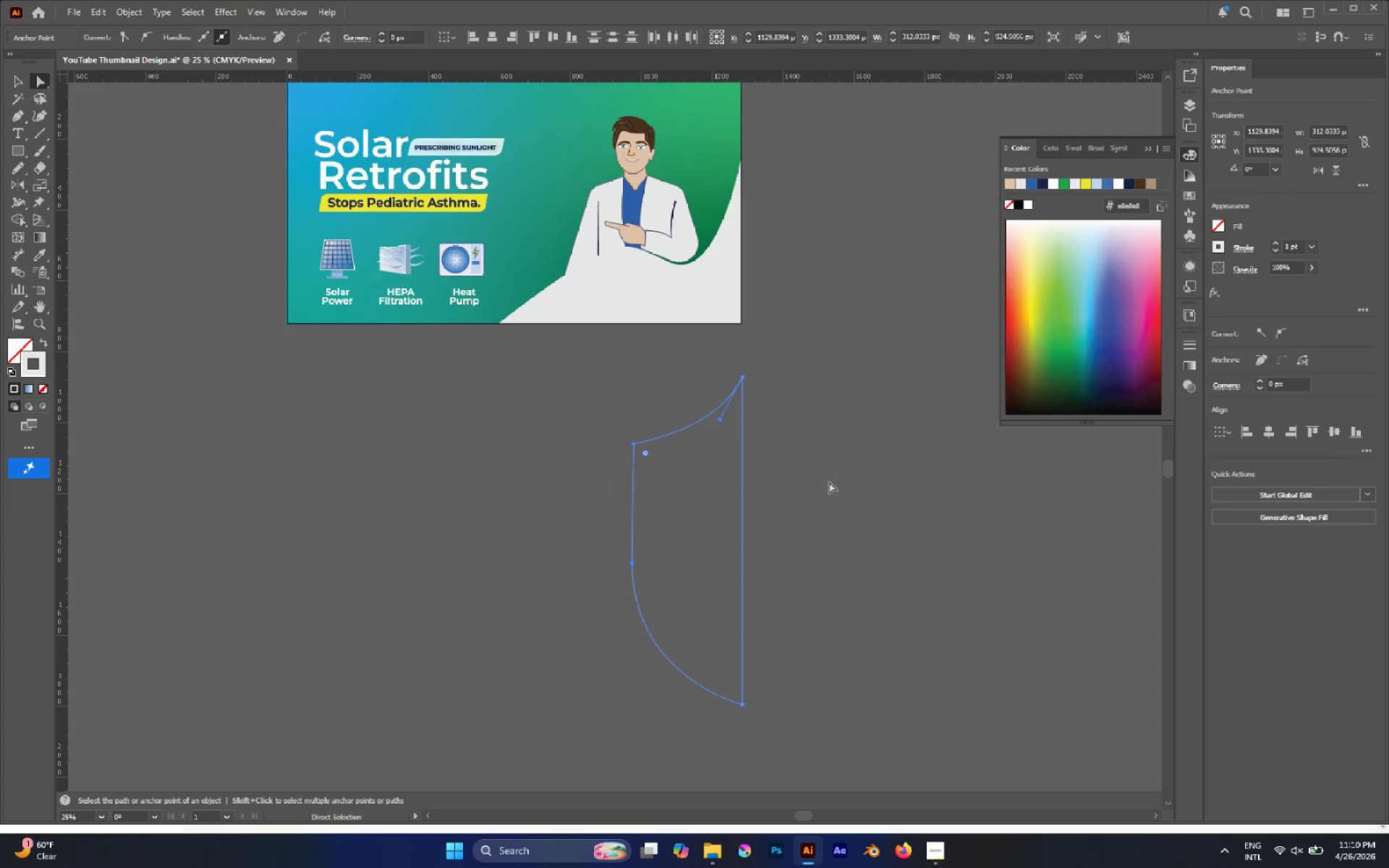 
left_click([829, 482])
 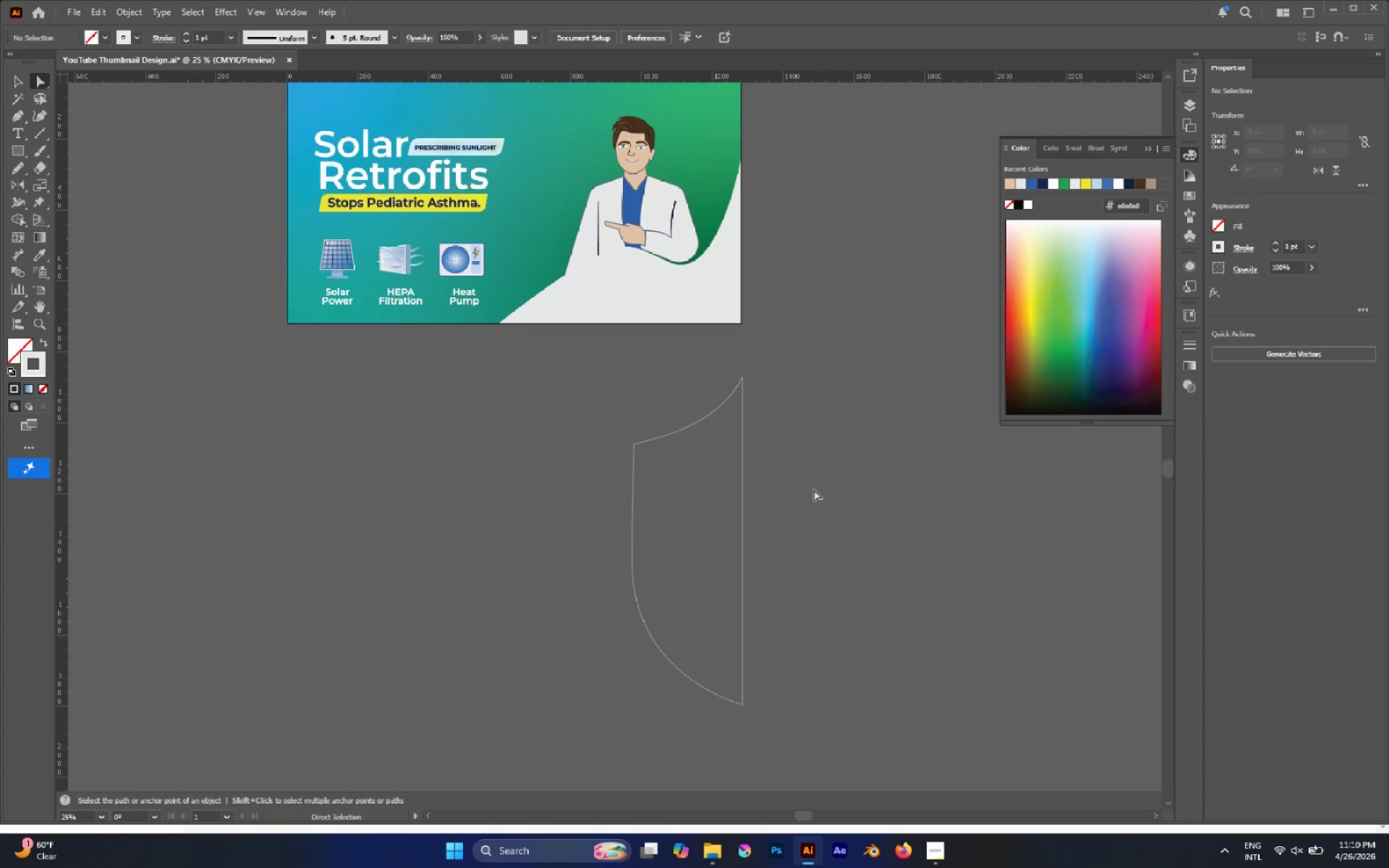 
hold_key(key=AltLeft, duration=1.08)
left_click_drag(start_coordinate=[742, 492], to_coordinate=[860, 498])
 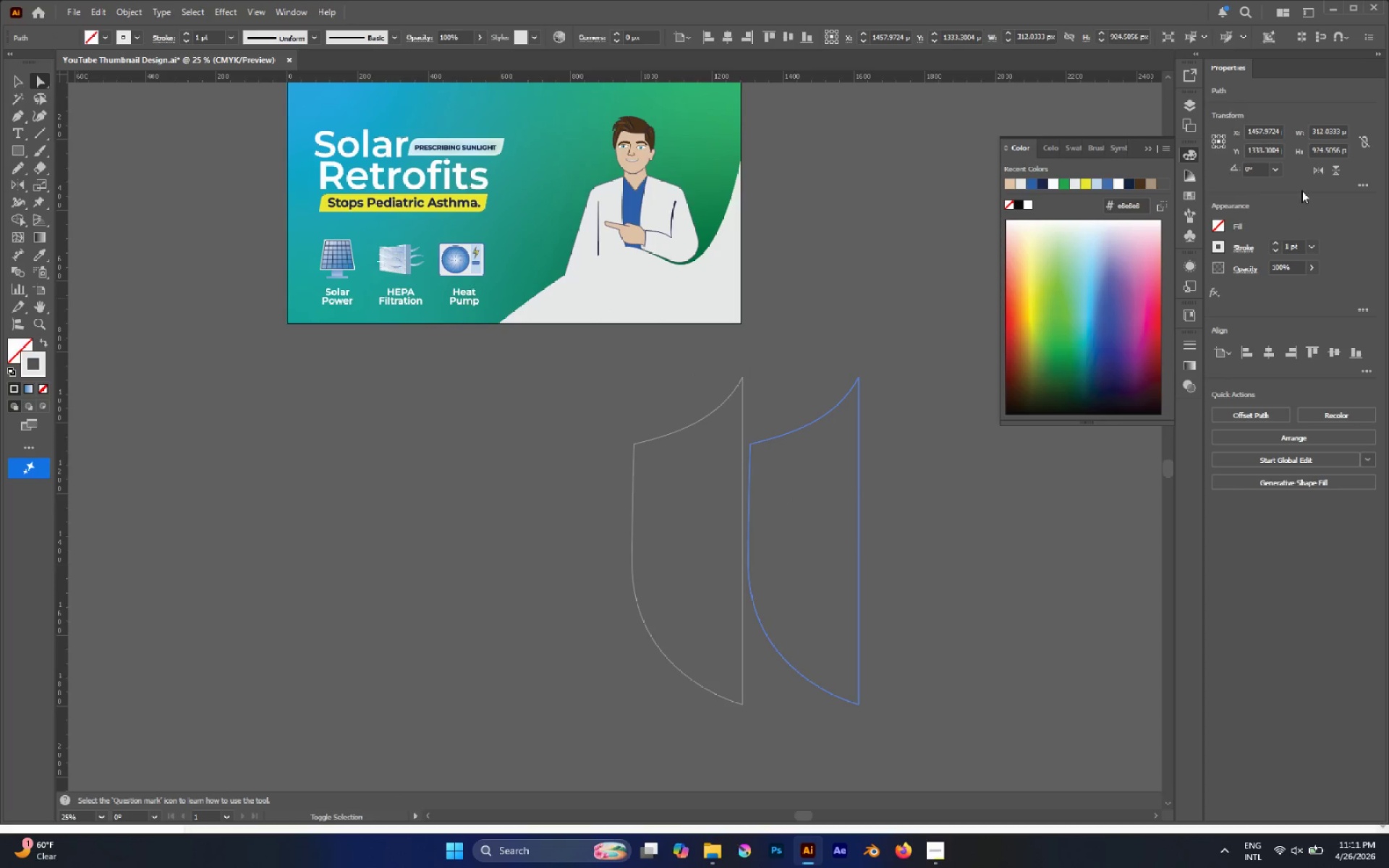 
hold_key(key=ShiftLeft, duration=0.64)
 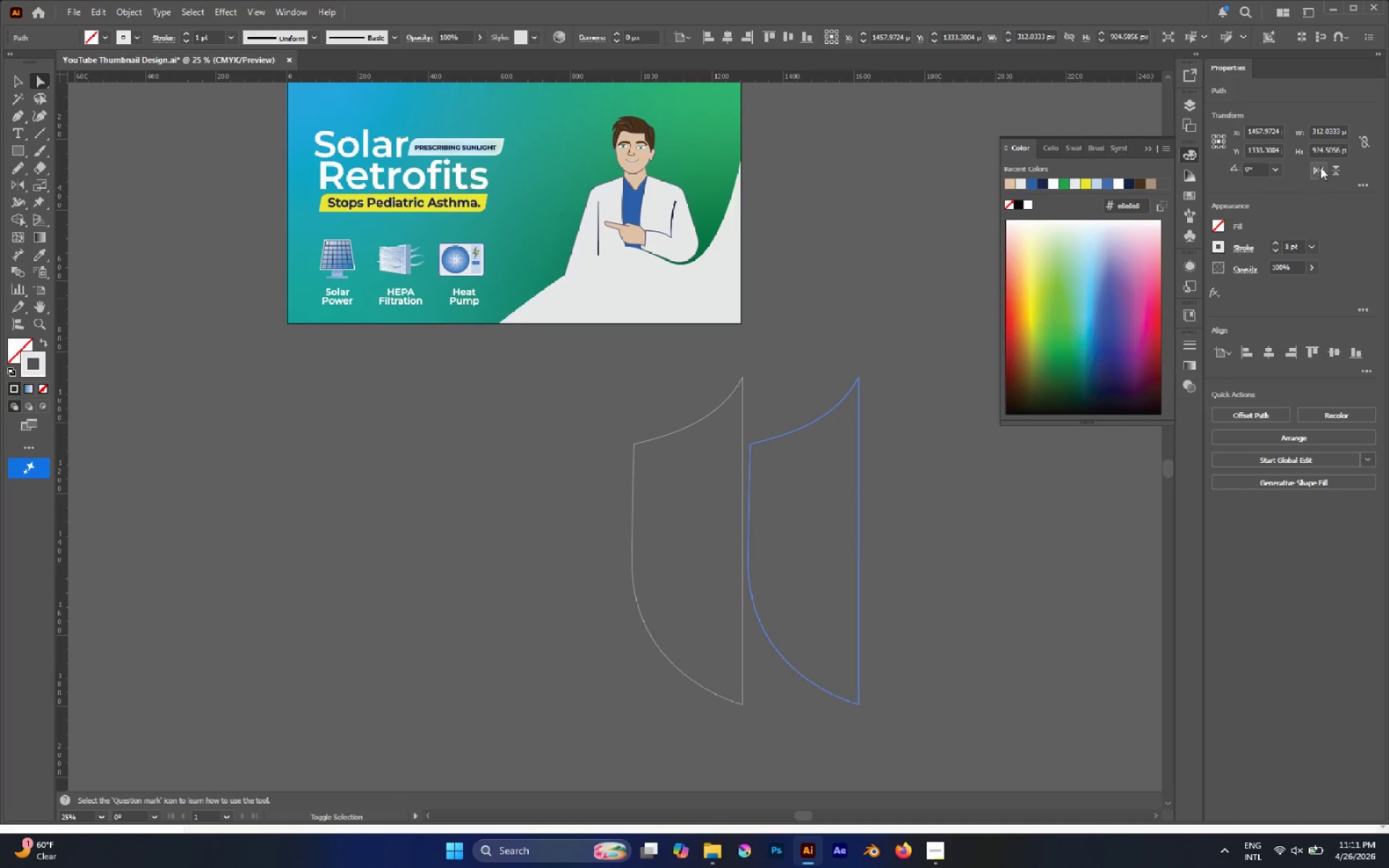 
left_click([1320, 167])
 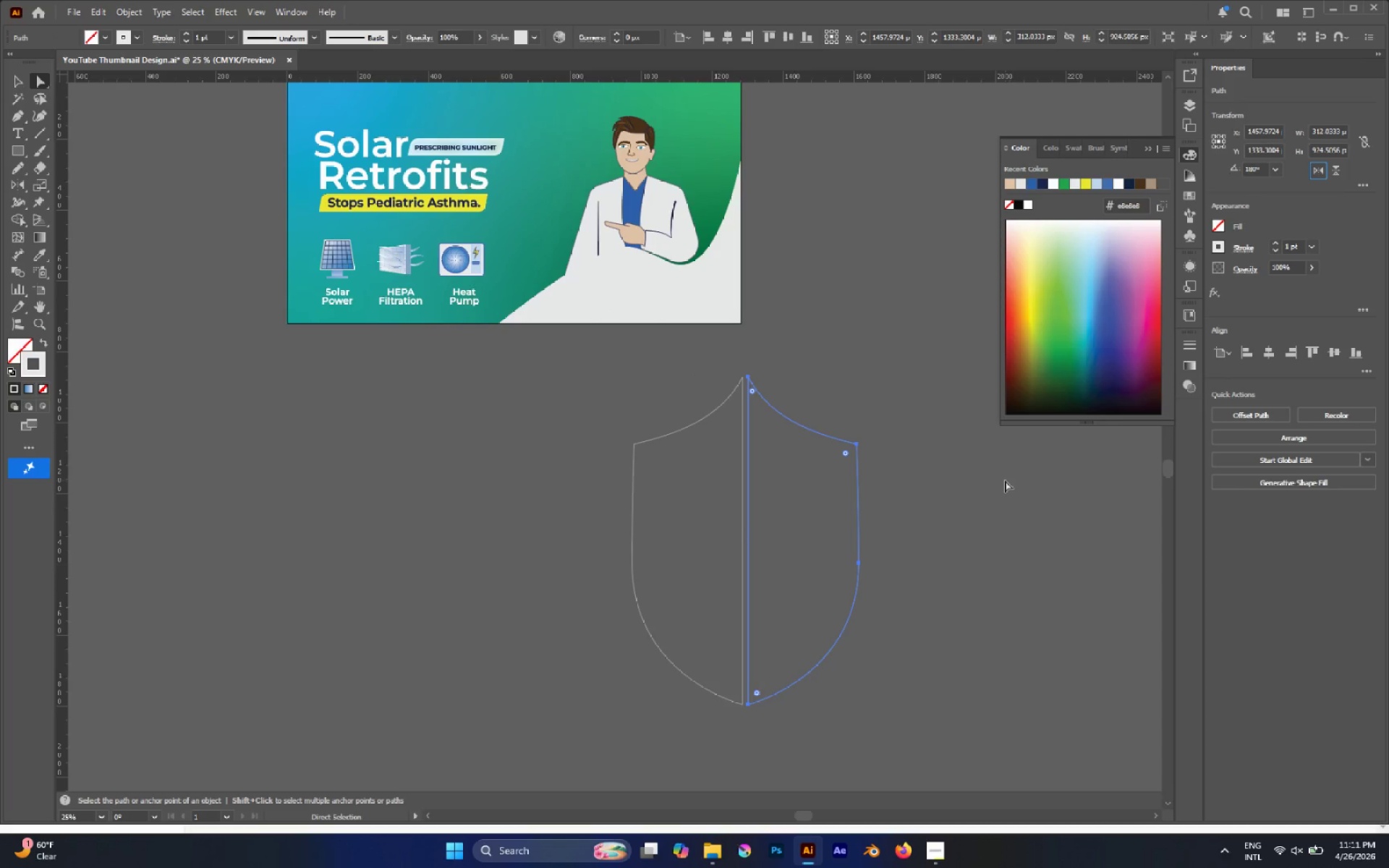 
key(V)
 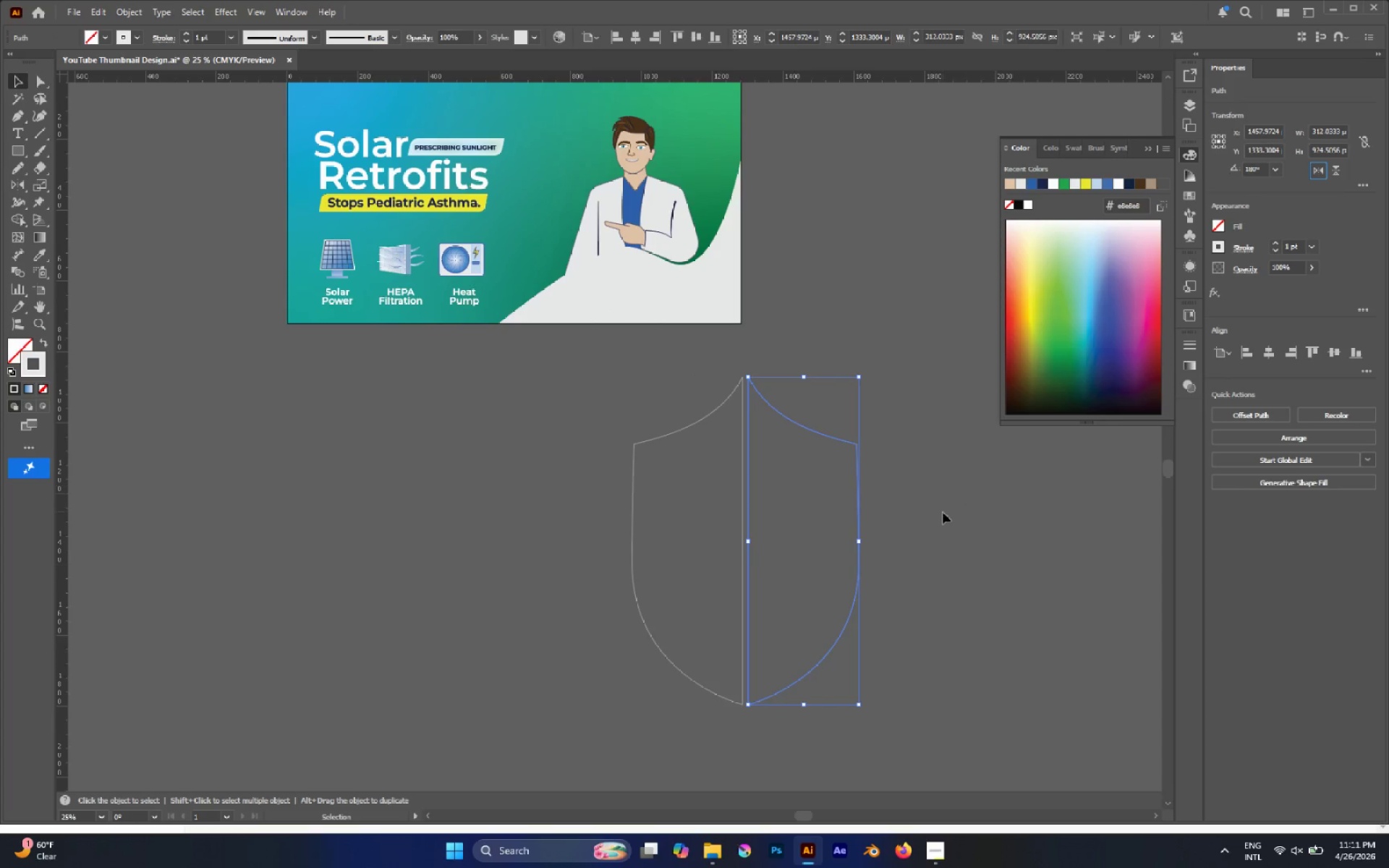 
left_click([943, 512])
 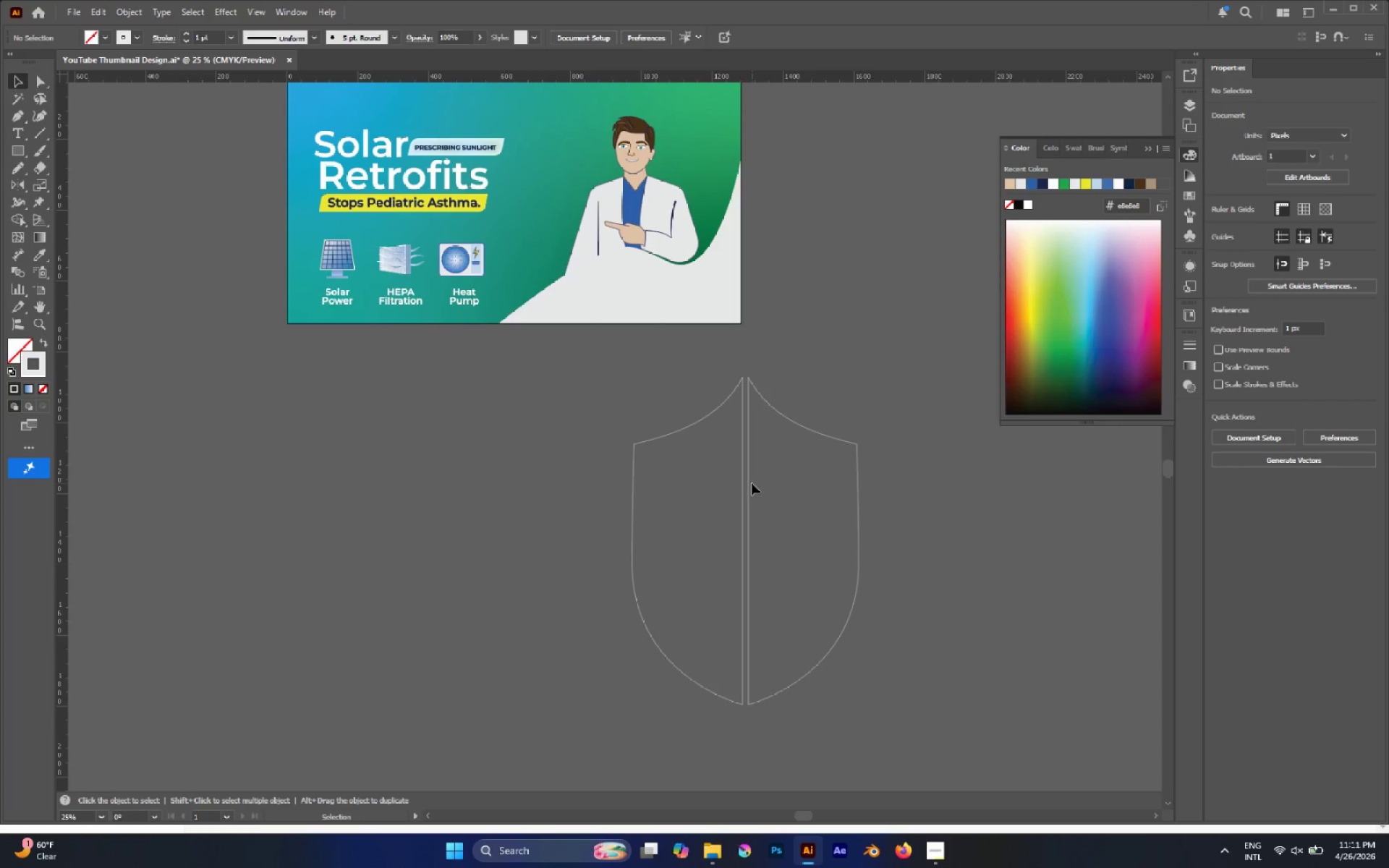 
left_click_drag(start_coordinate=[750, 482], to_coordinate=[747, 483])
 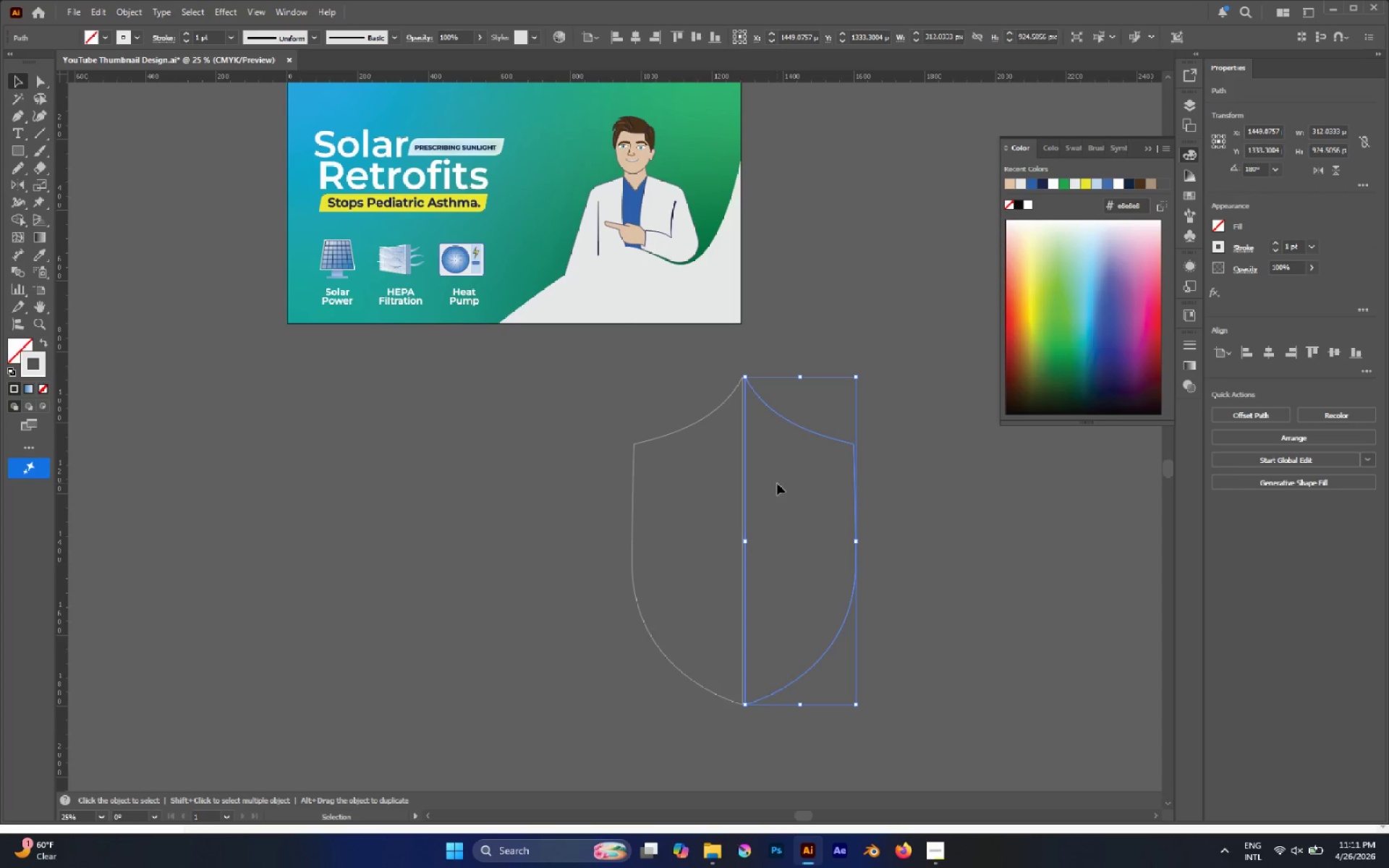 
hold_key(key=ShiftLeft, duration=2.33)
 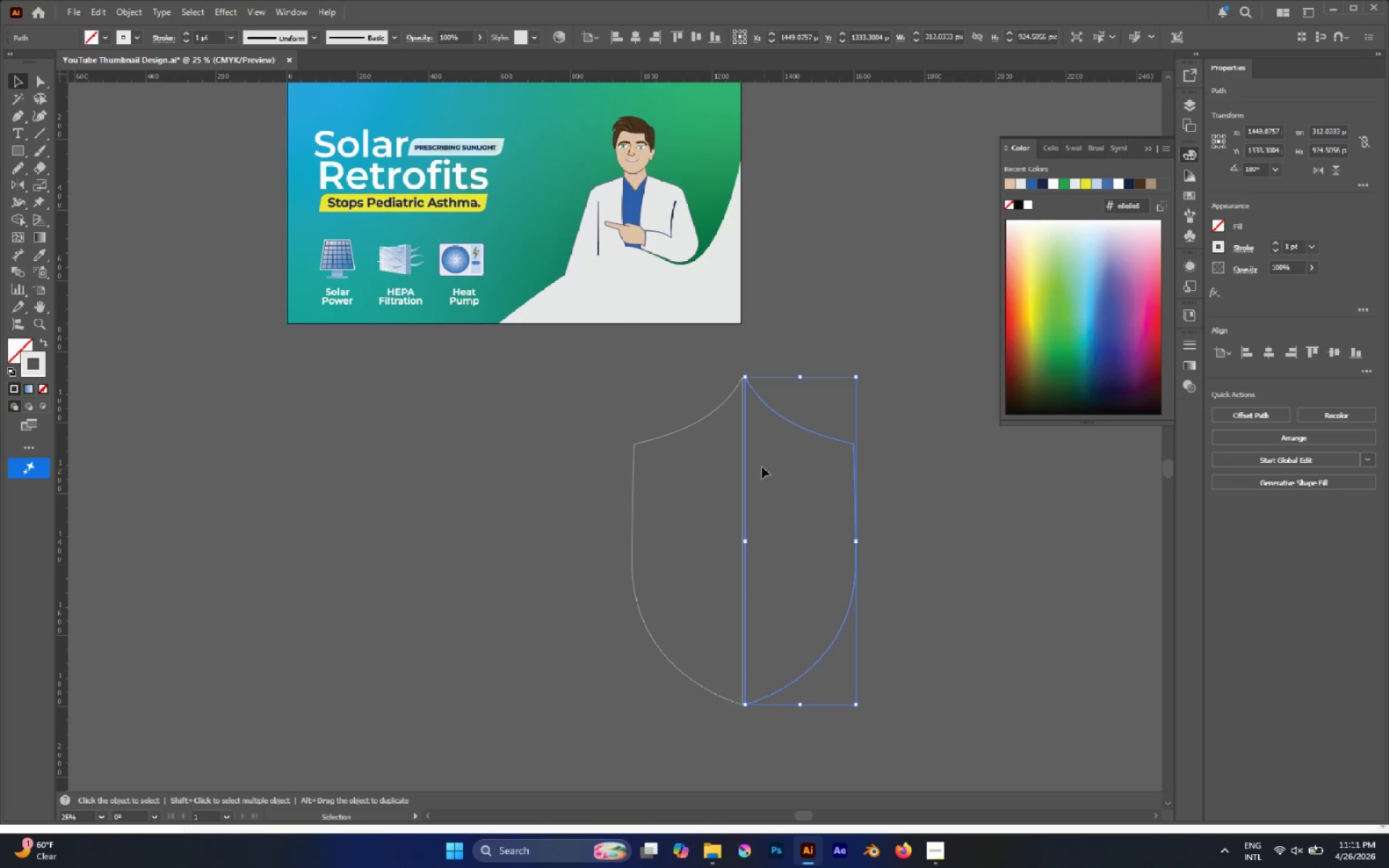 
hold_key(key=AltLeft, duration=0.7)
scroll: coordinate [746, 383], scroll_direction: up, amount: 7.0
 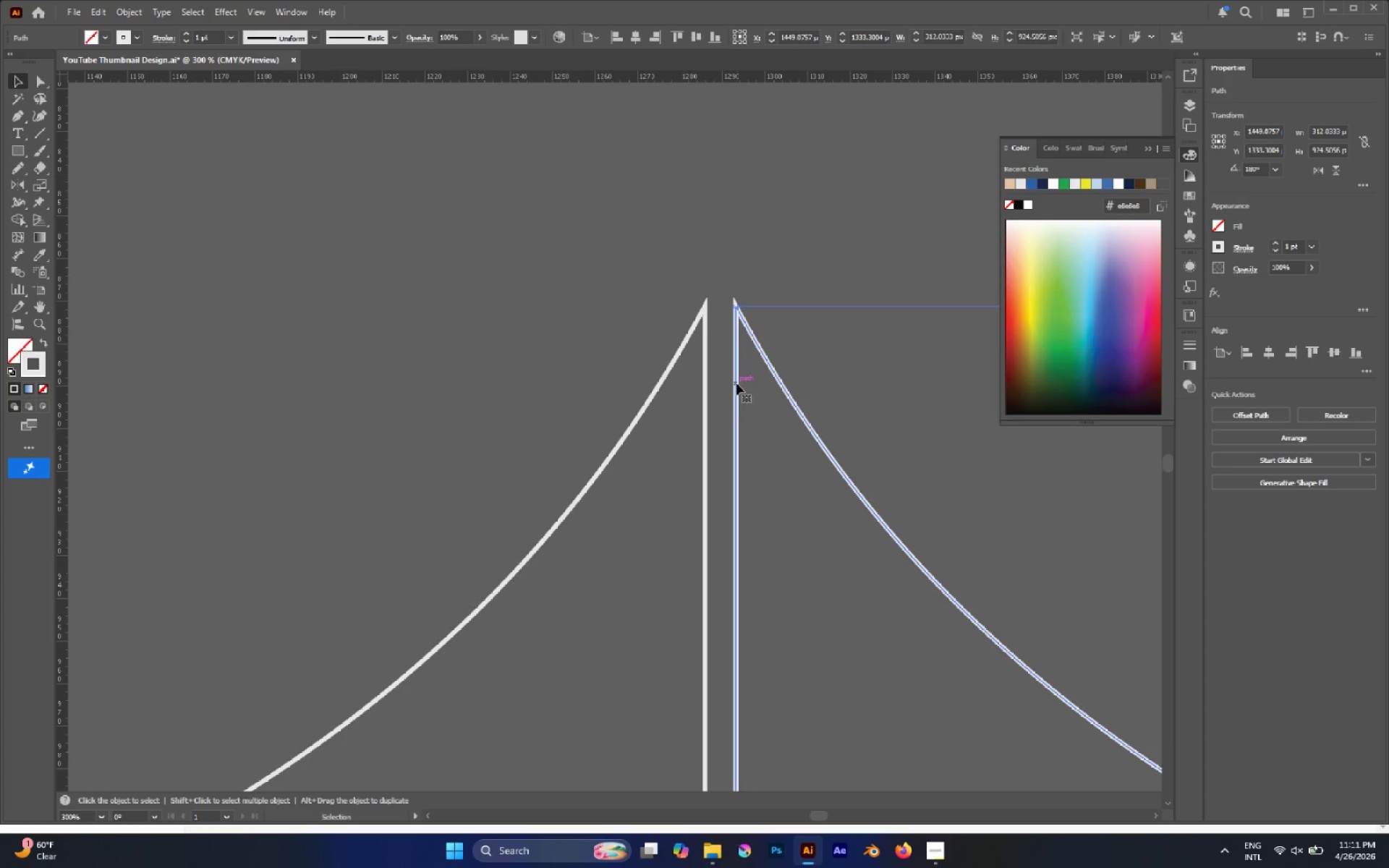 
left_click_drag(start_coordinate=[736, 383], to_coordinate=[705, 387])
 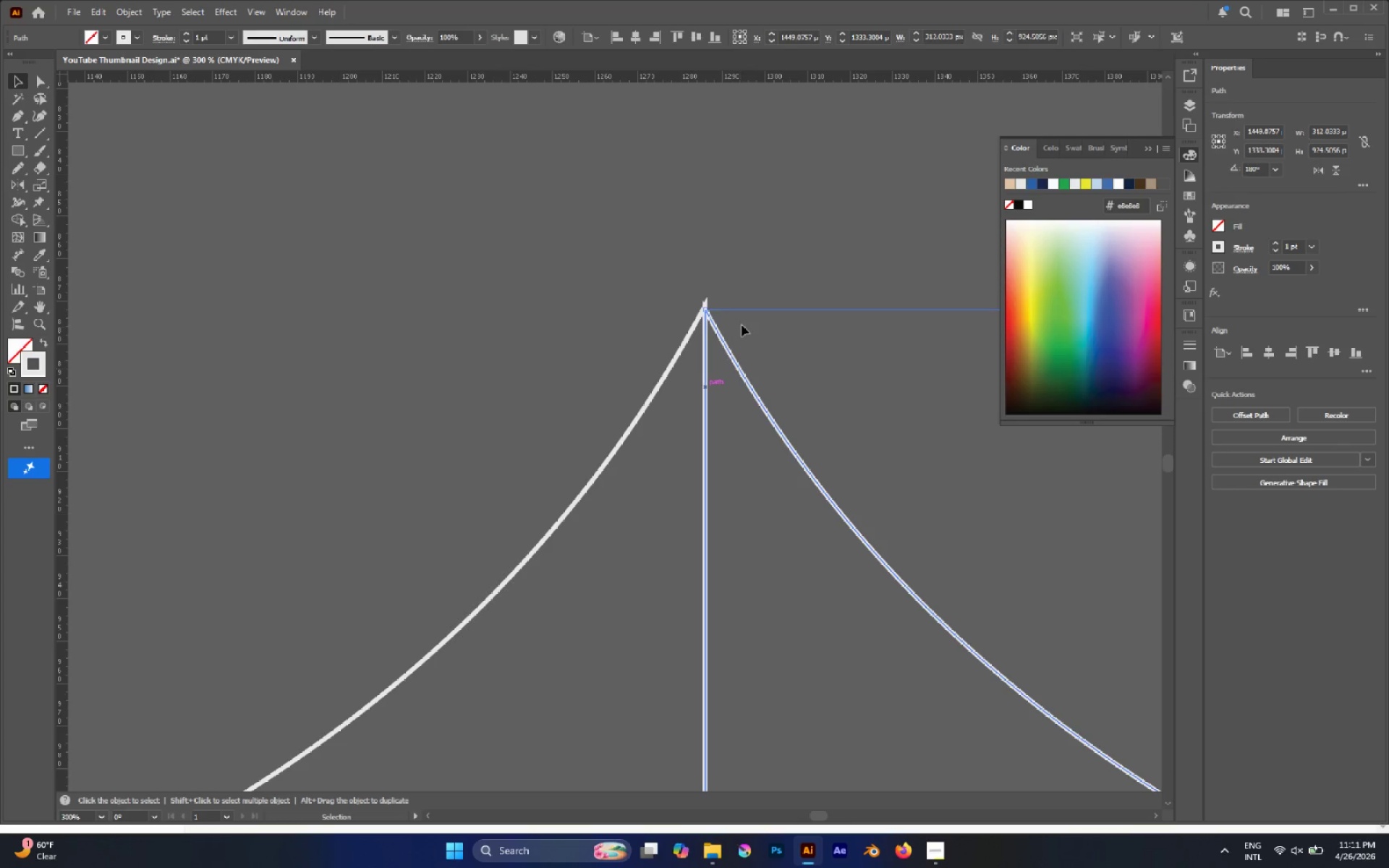 
left_click_drag(start_coordinate=[742, 324], to_coordinate=[674, 412])
 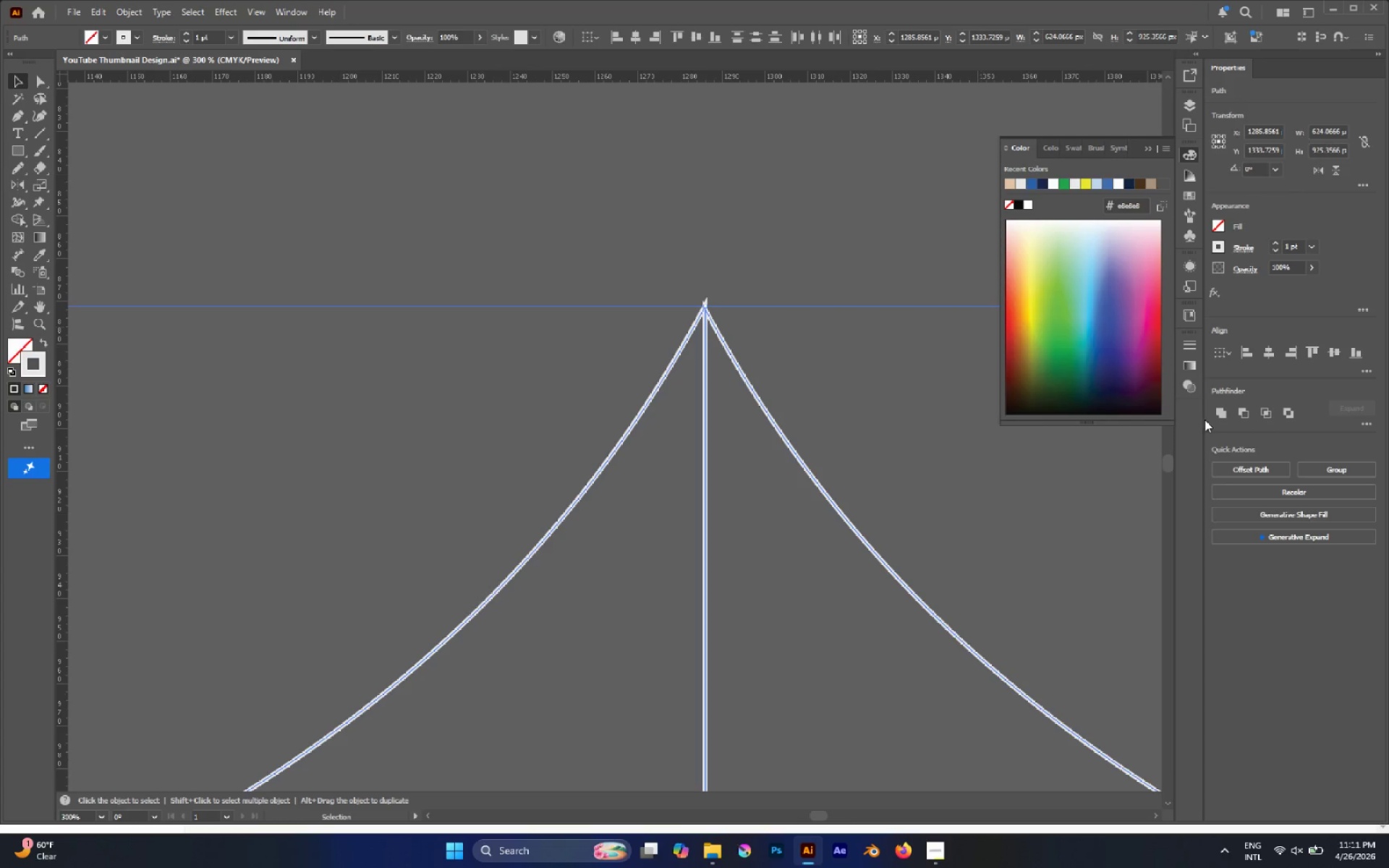 
left_click([1212, 417])
 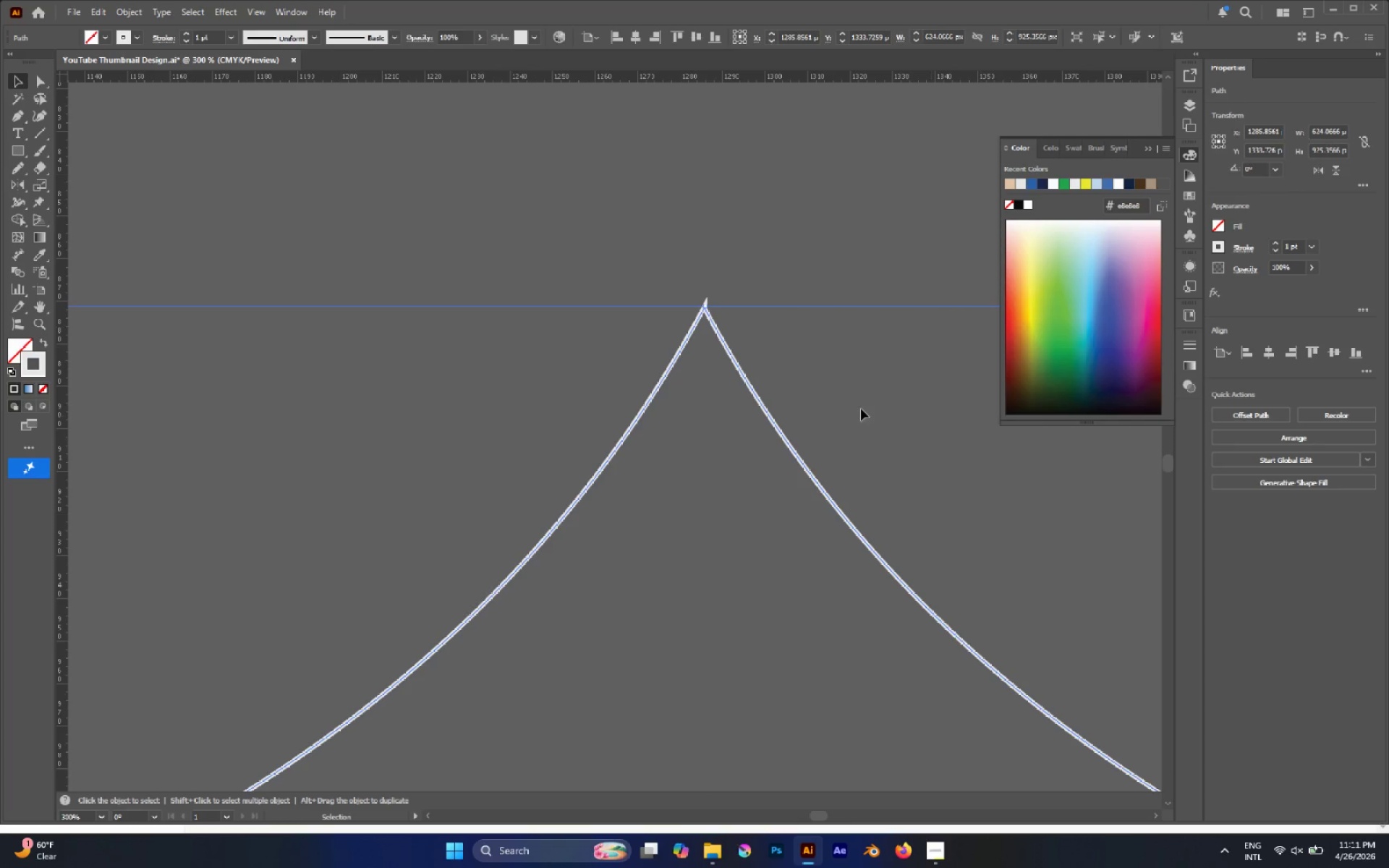 
hold_key(key=AltLeft, duration=1.31)
scroll: coordinate [762, 395], scroll_direction: down, amount: 5.0
 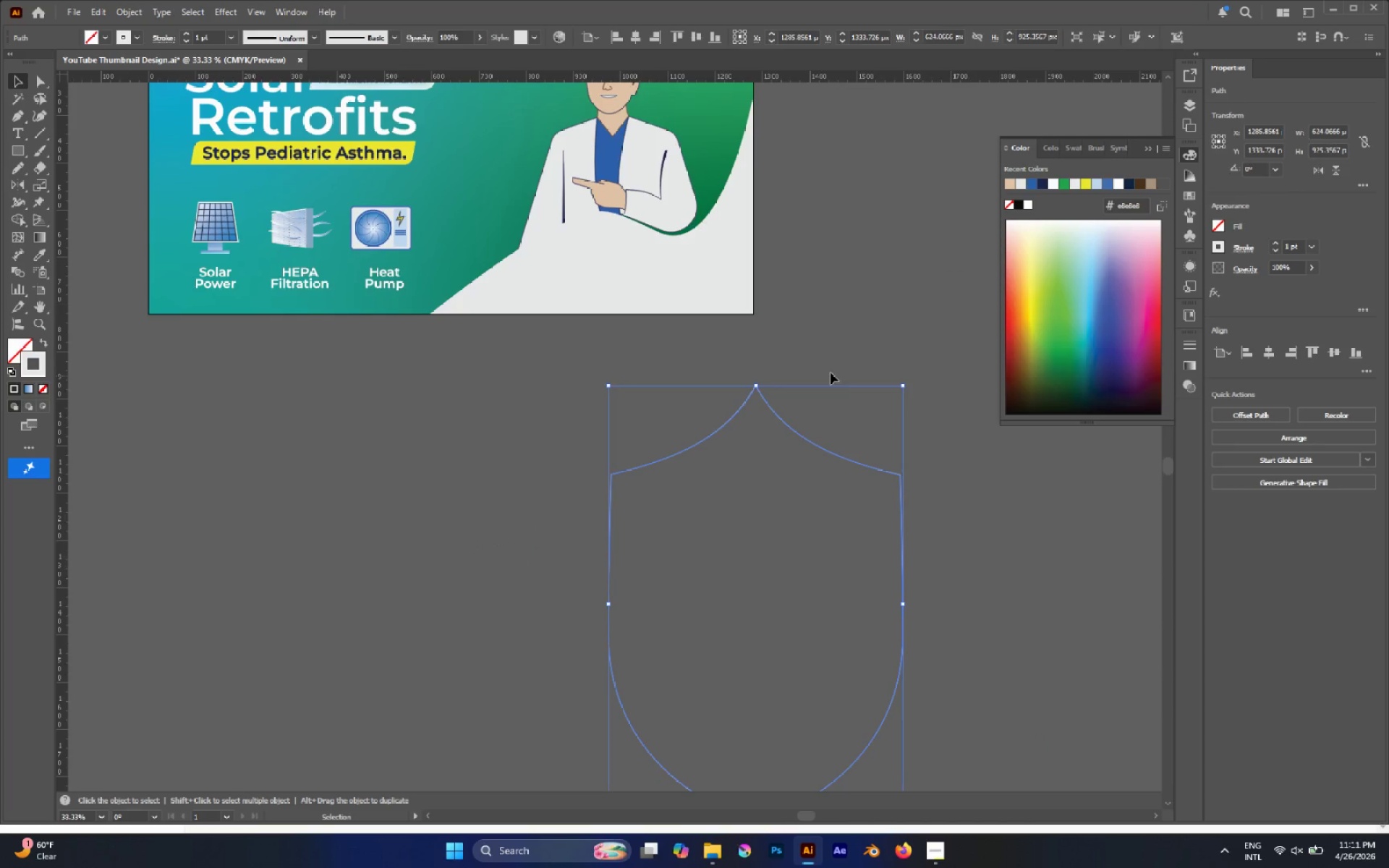 
left_click([882, 344])
 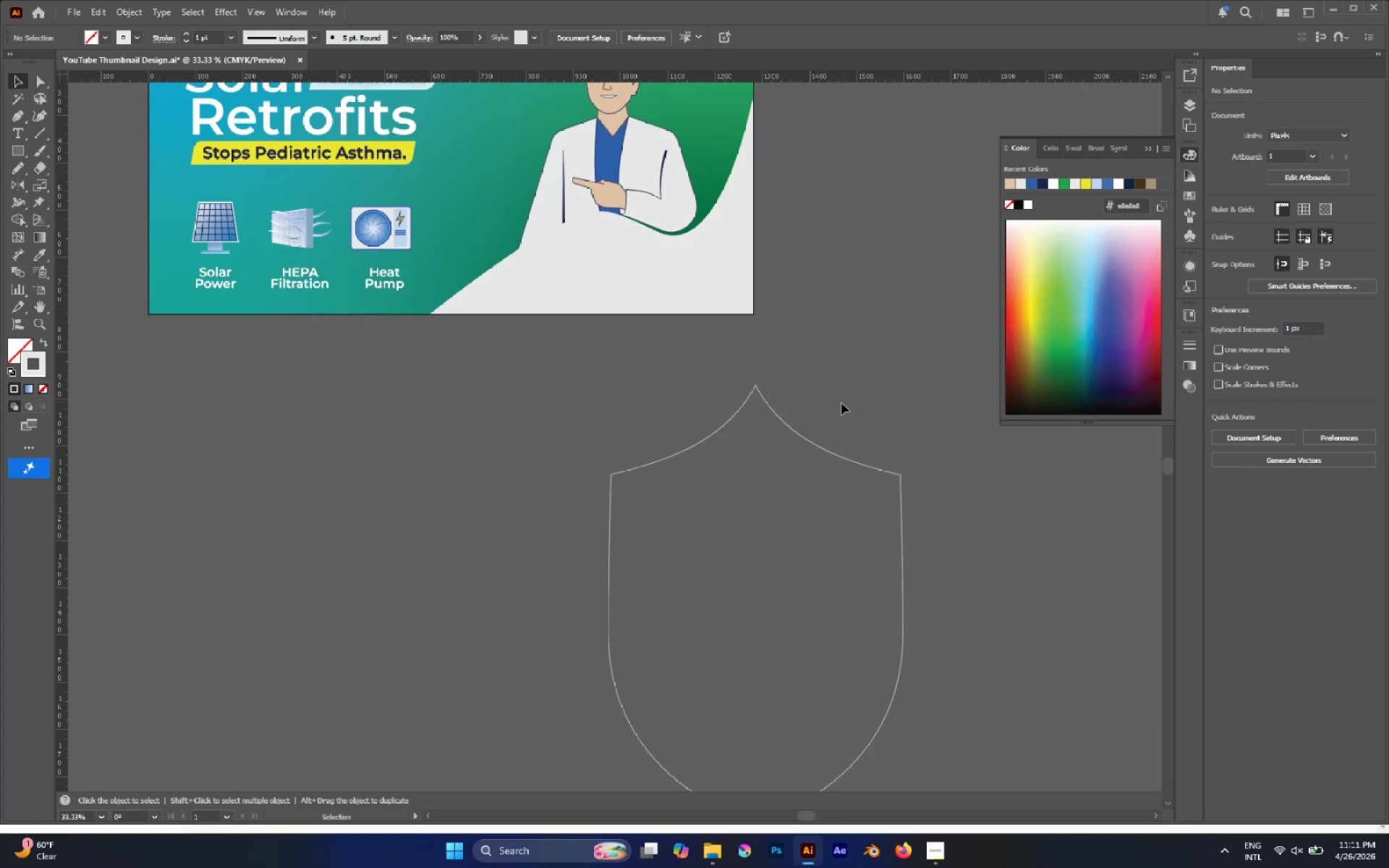 
hold_key(key=AltLeft, duration=0.36)
scroll: coordinate [804, 393], scroll_direction: down, amount: 2.0
 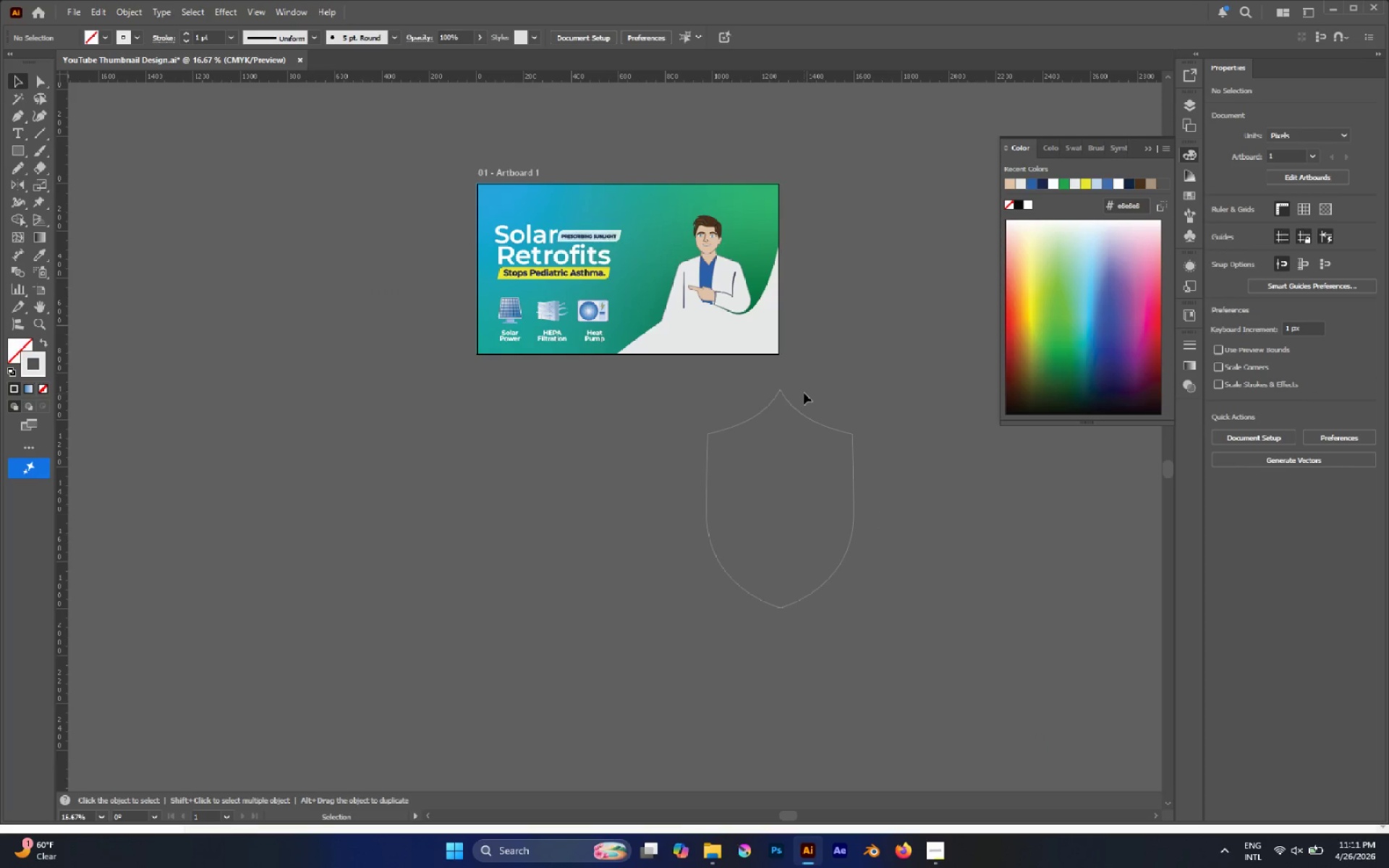 
key(A)
 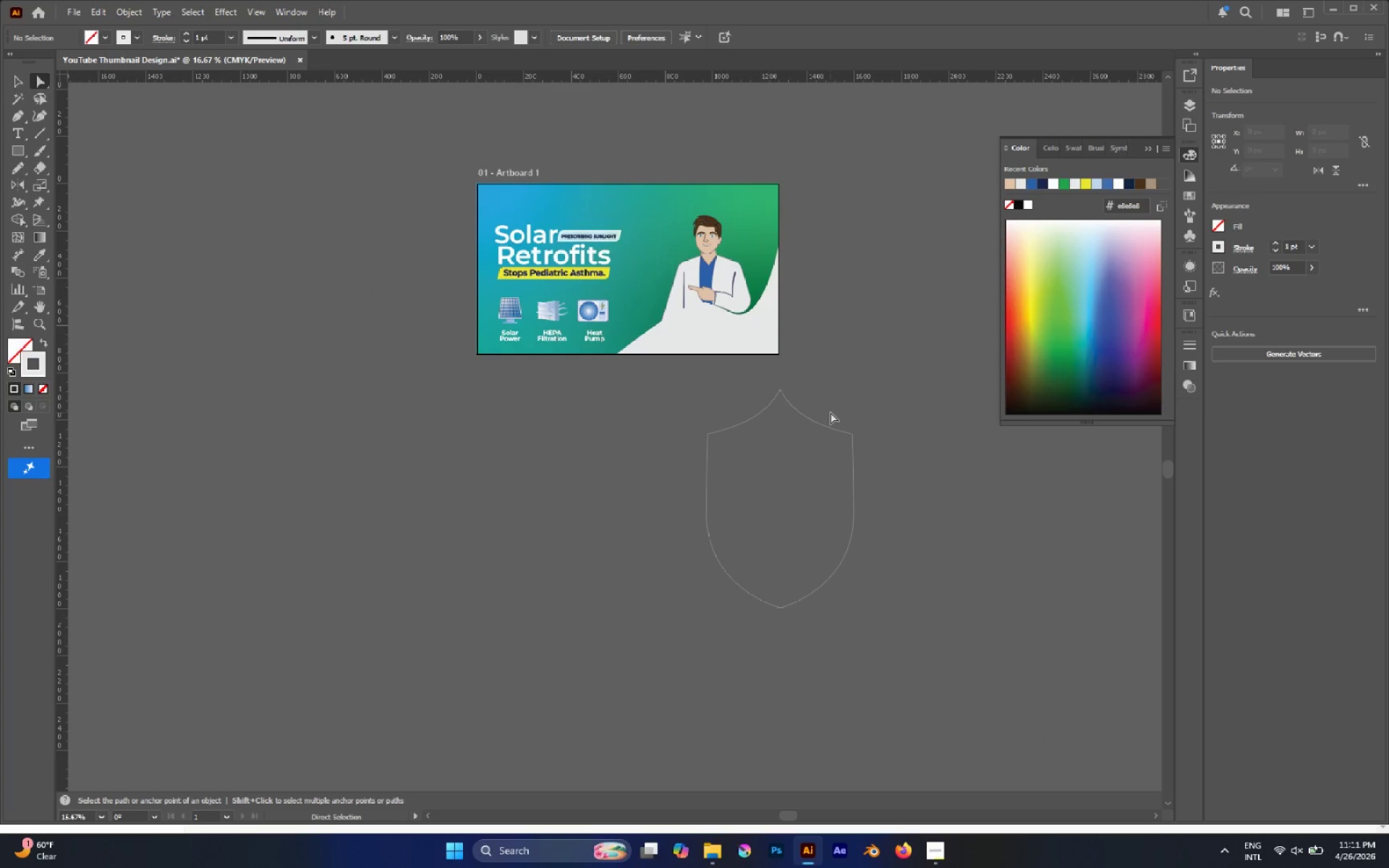 
hold_key(key=AltLeft, duration=0.52)
scroll: coordinate [800, 396], scroll_direction: up, amount: 2.0
 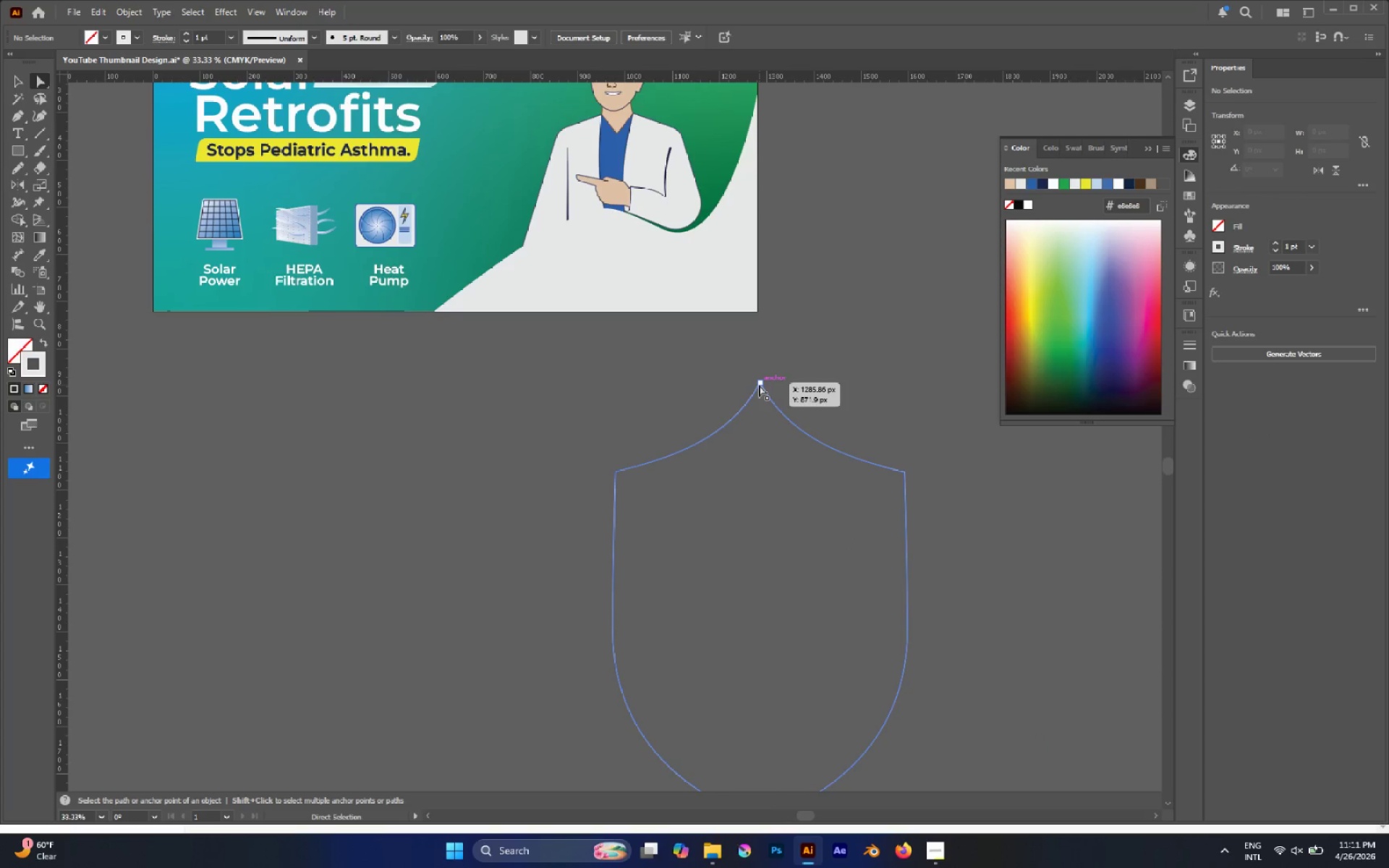 
hold_key(key=AltLeft, duration=0.8)
scroll: coordinate [759, 386], scroll_direction: up, amount: 6.0
 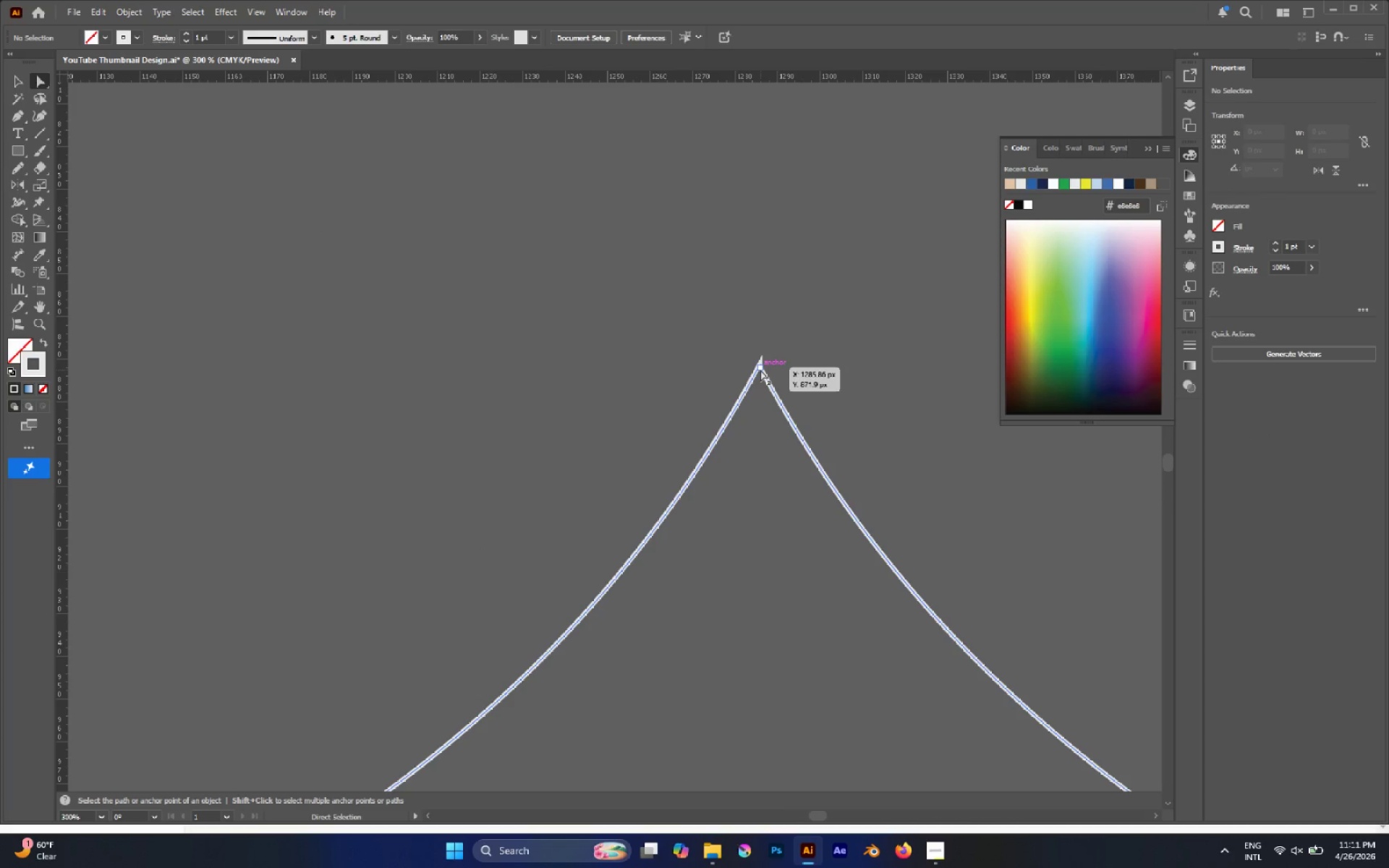 
left_click_drag(start_coordinate=[760, 370], to_coordinate=[770, 442])
 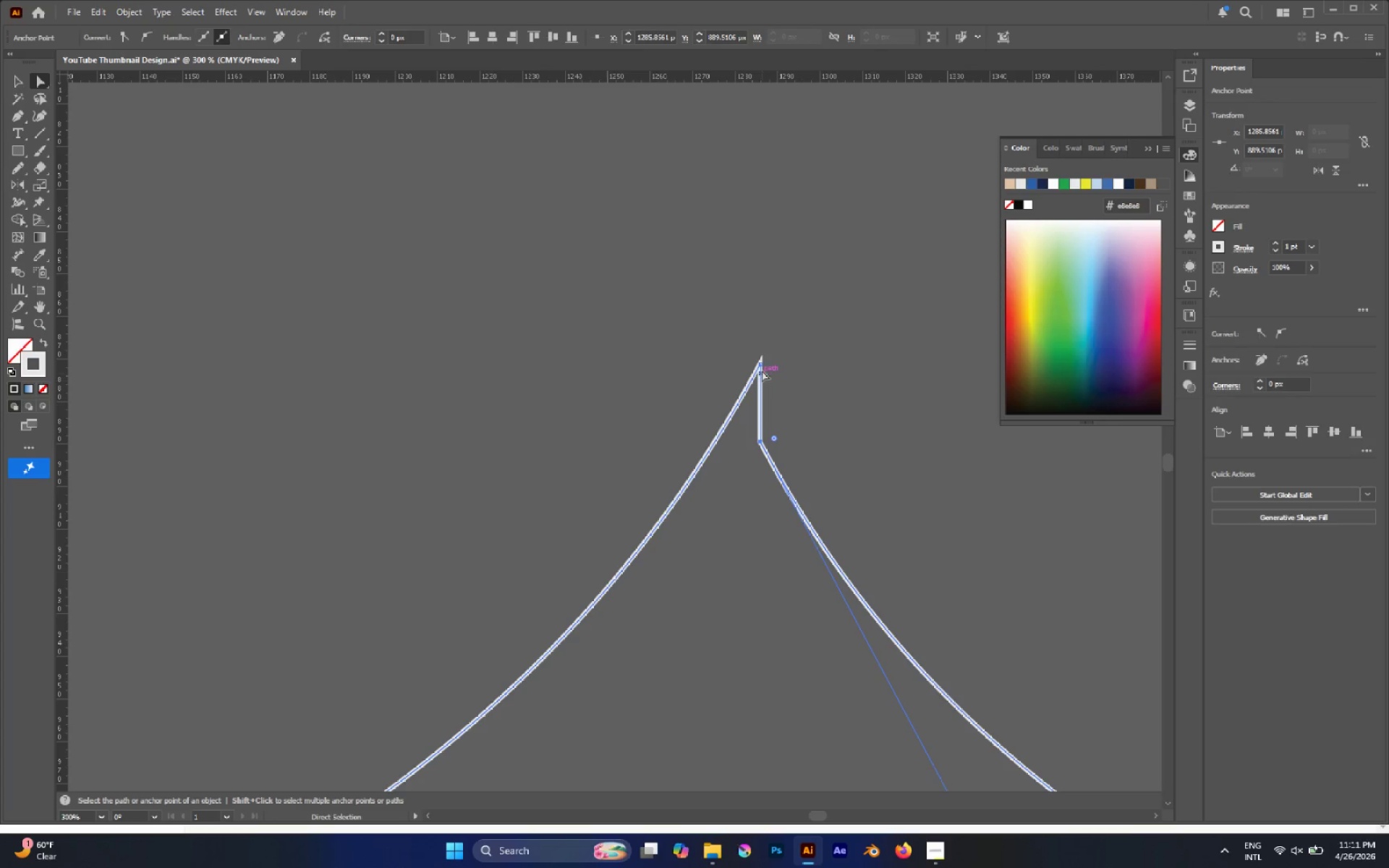 
hold_key(key=ShiftLeft, duration=0.7)
 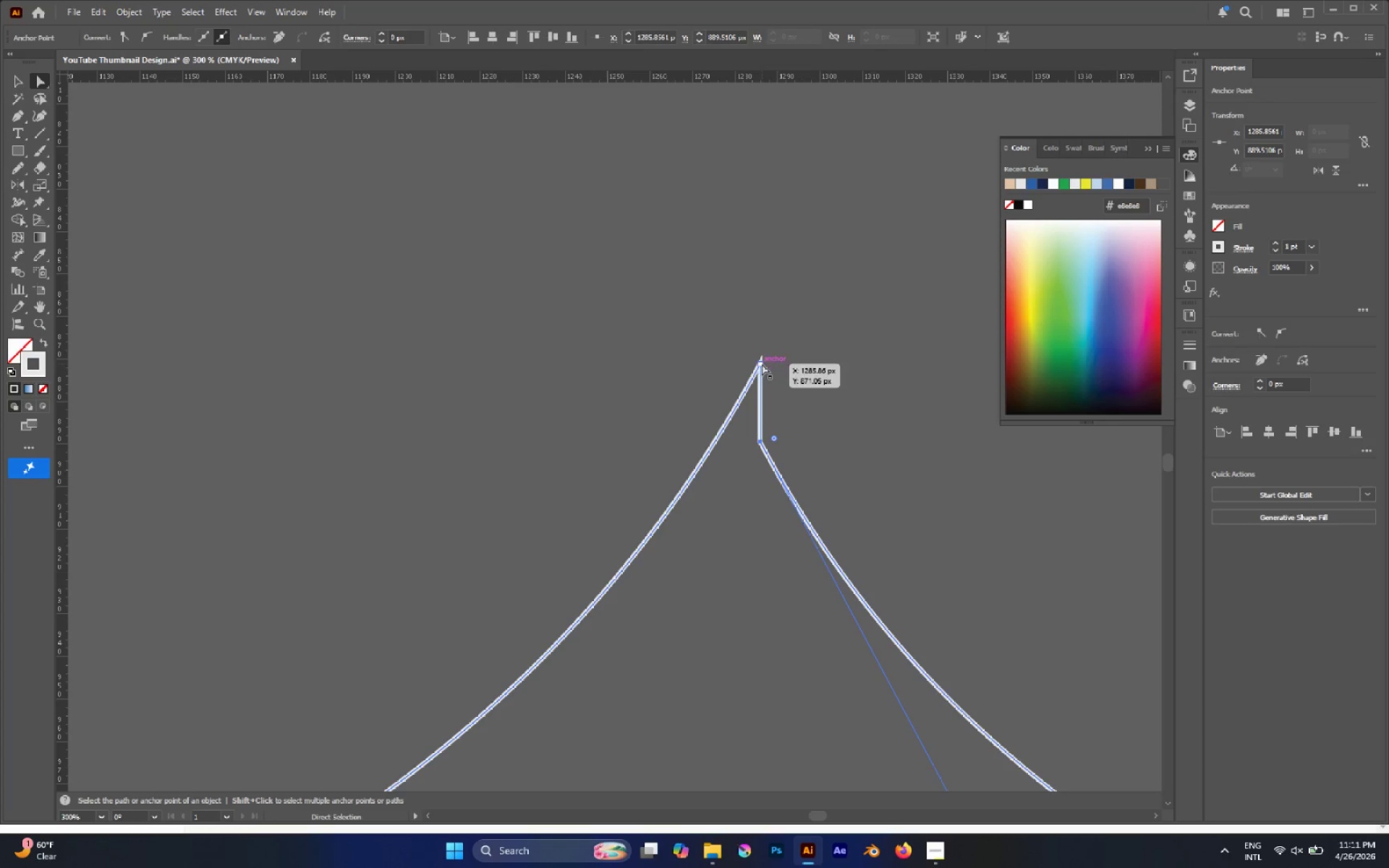 
left_click_drag(start_coordinate=[762, 363], to_coordinate=[763, 445])
 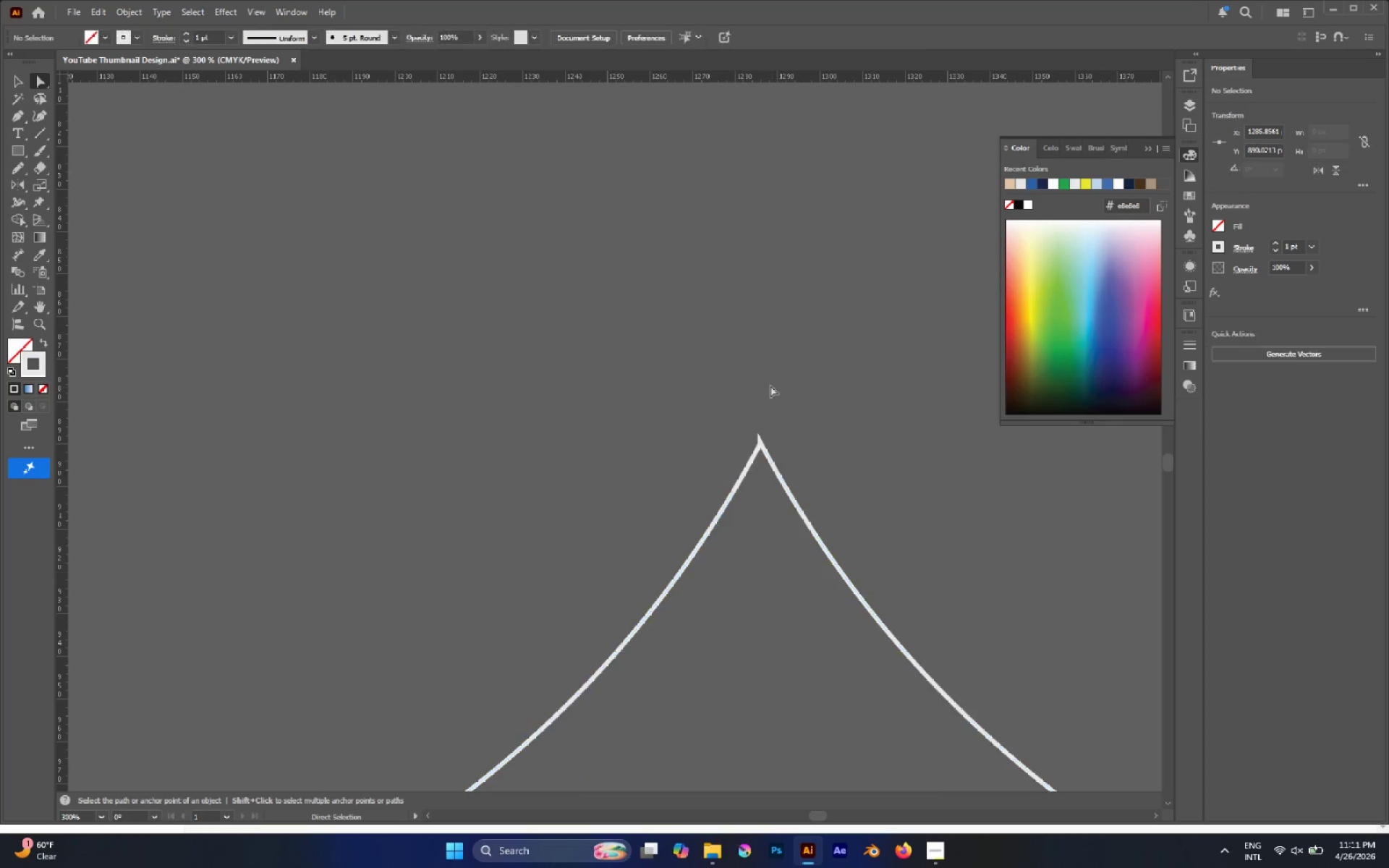 
hold_key(key=ShiftLeft, duration=1.24)
 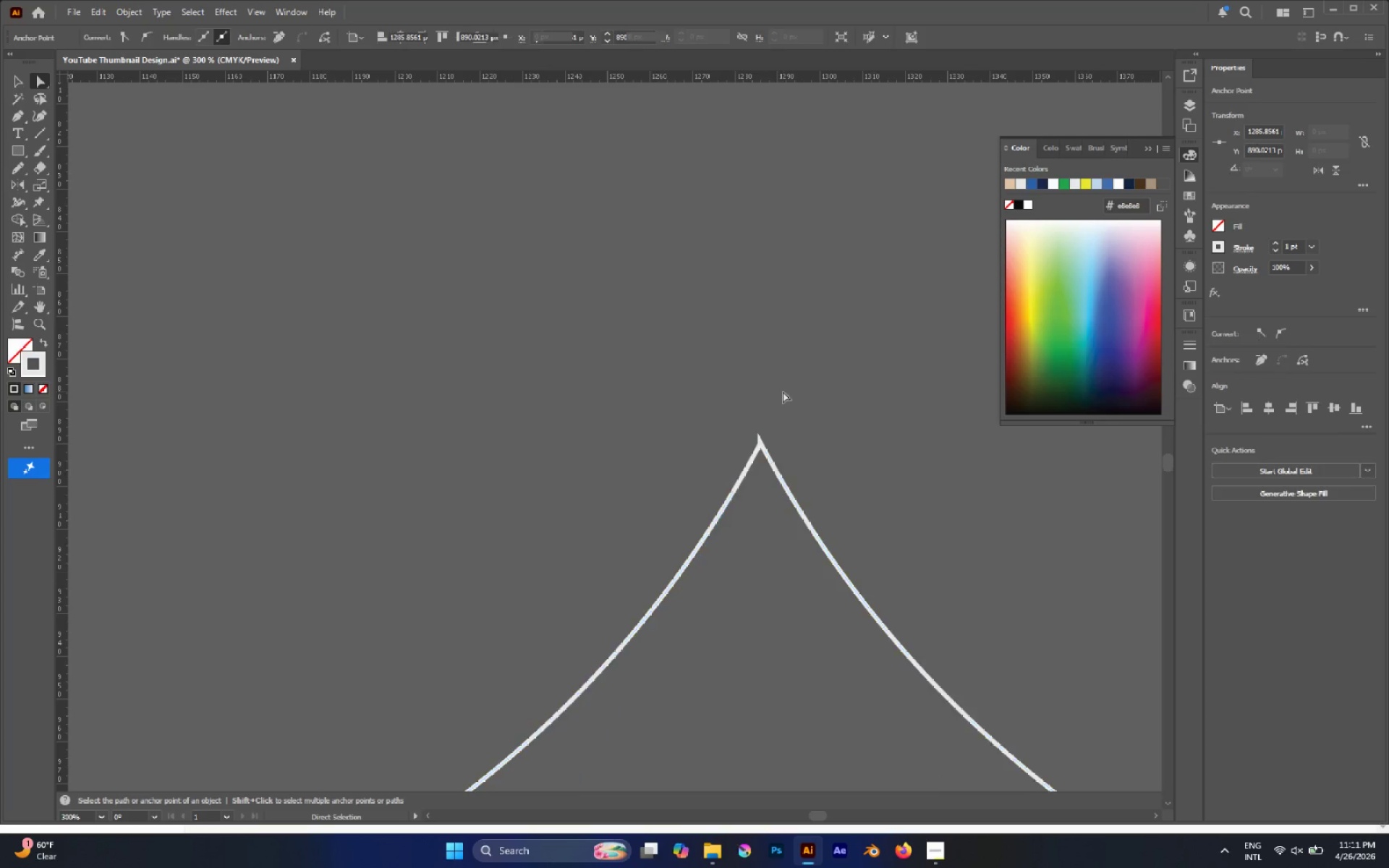 
hold_key(key=AltLeft, duration=0.98)
scroll: coordinate [758, 390], scroll_direction: down, amount: 10.0
 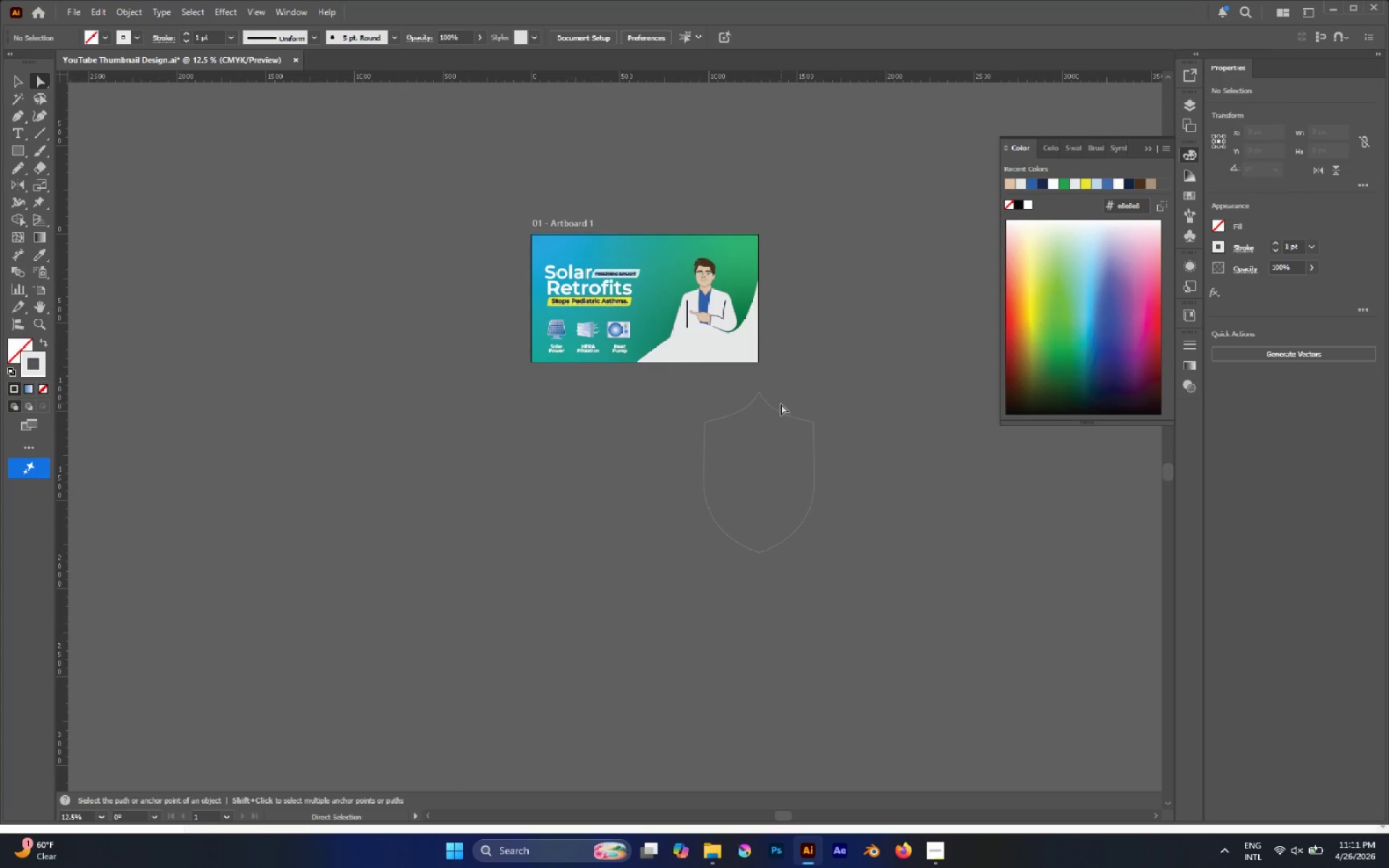 
hold_key(key=AltLeft, duration=0.48)
scroll: coordinate [770, 407], scroll_direction: up, amount: 1.0
 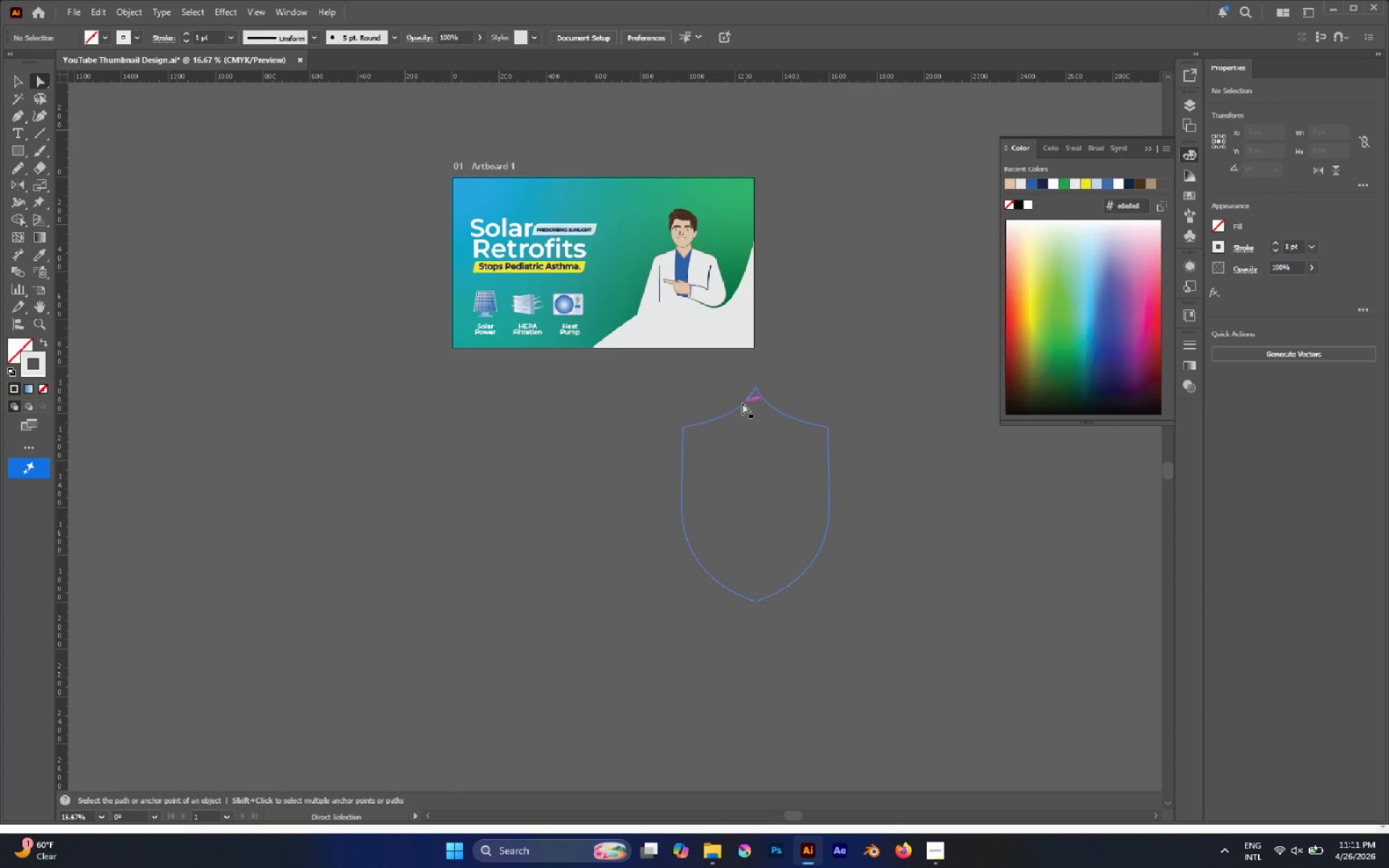 
hold_key(key=AltLeft, duration=0.41)
left_click([742, 403])
 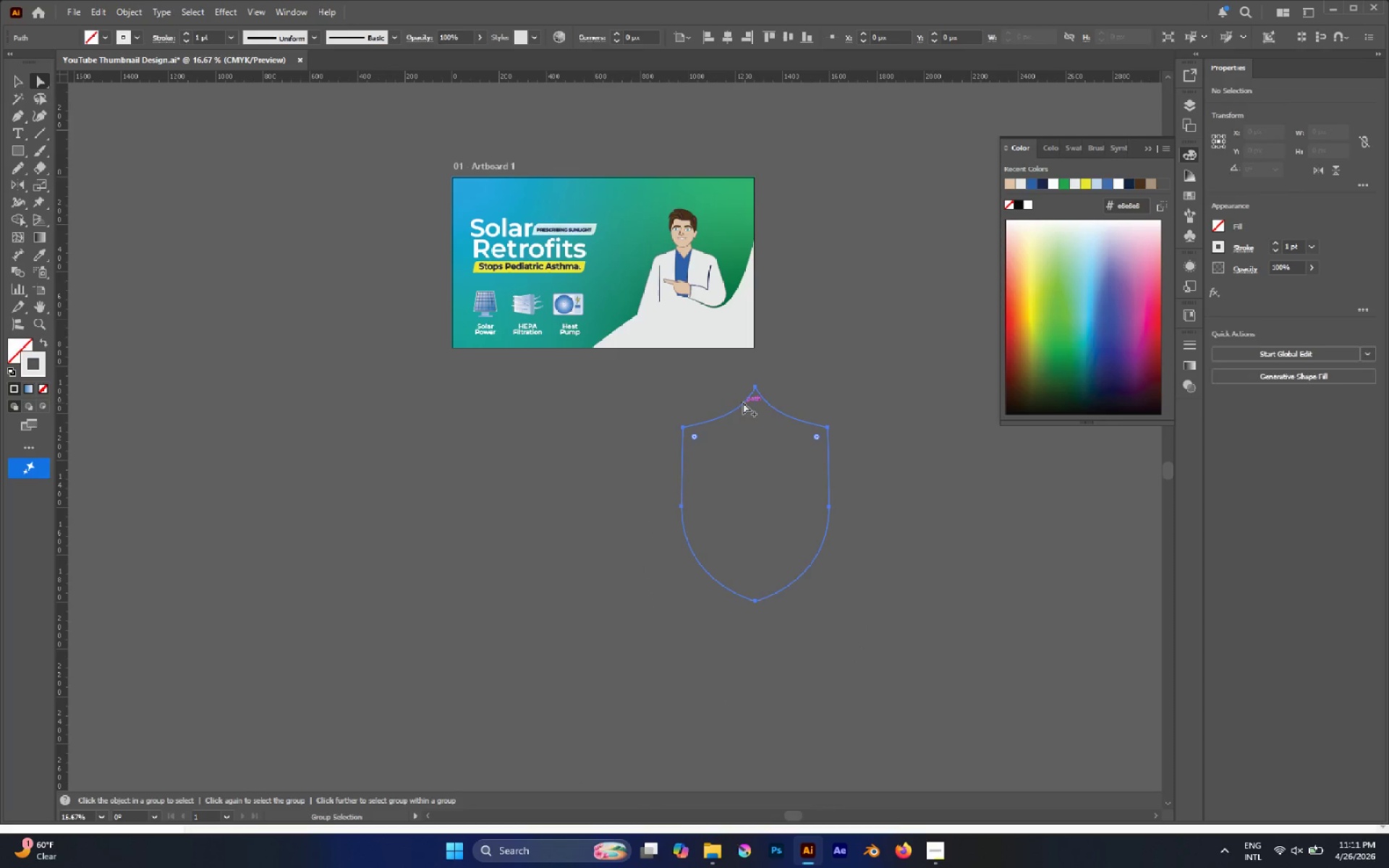 
right_click([743, 402])
 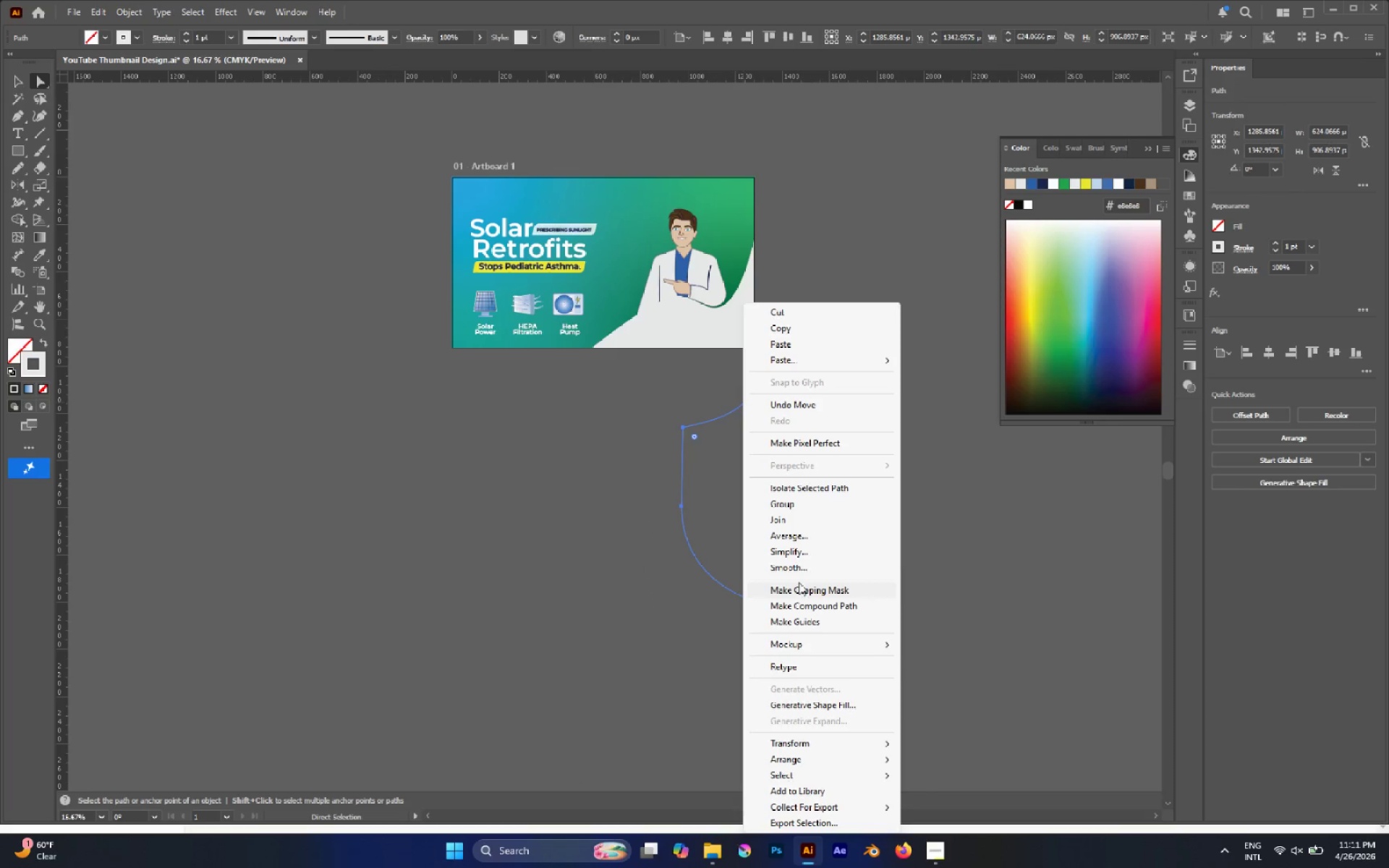 
left_click([797, 558])
 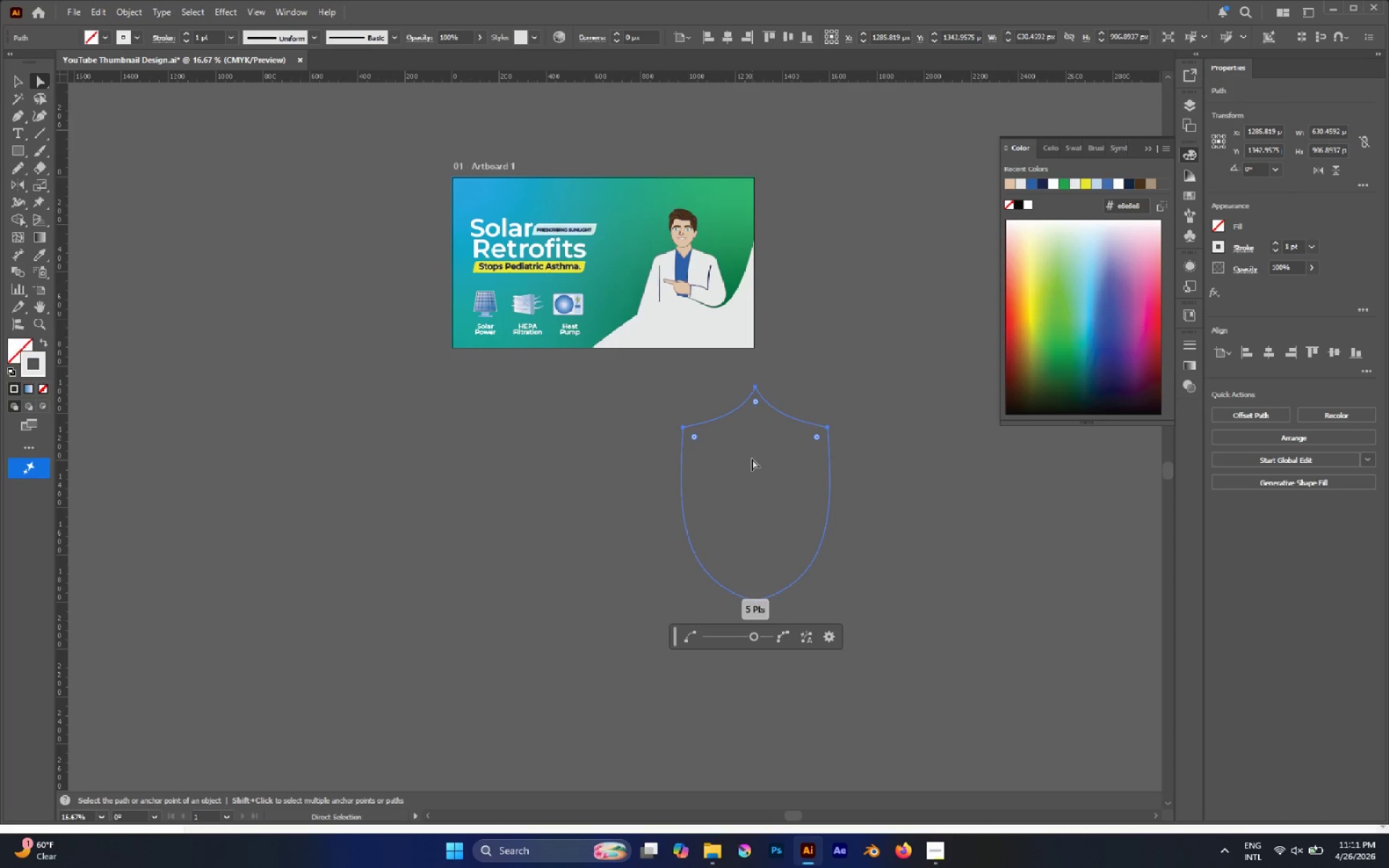 
key(Control+ControlLeft)
 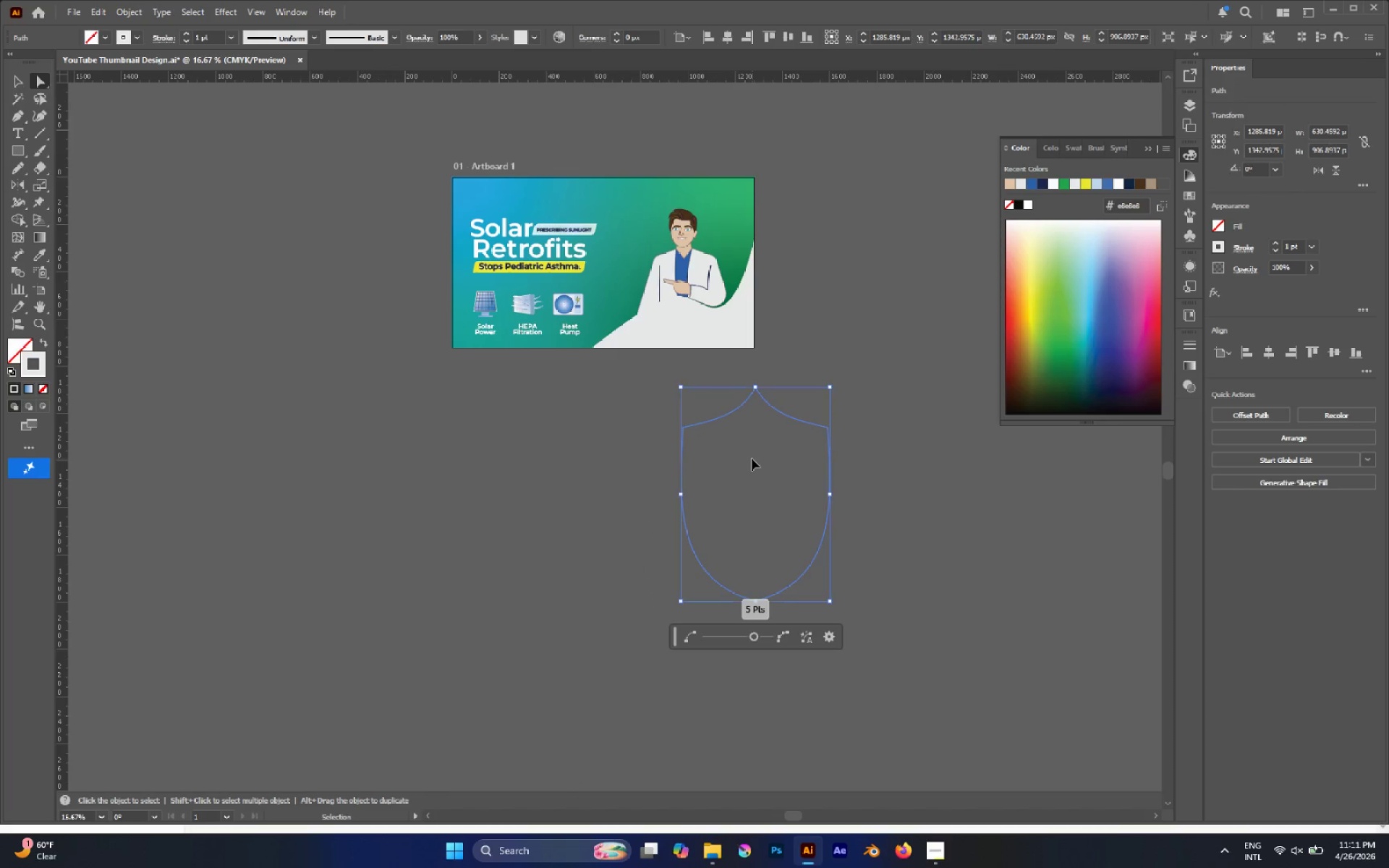 
key(Control+Z)
 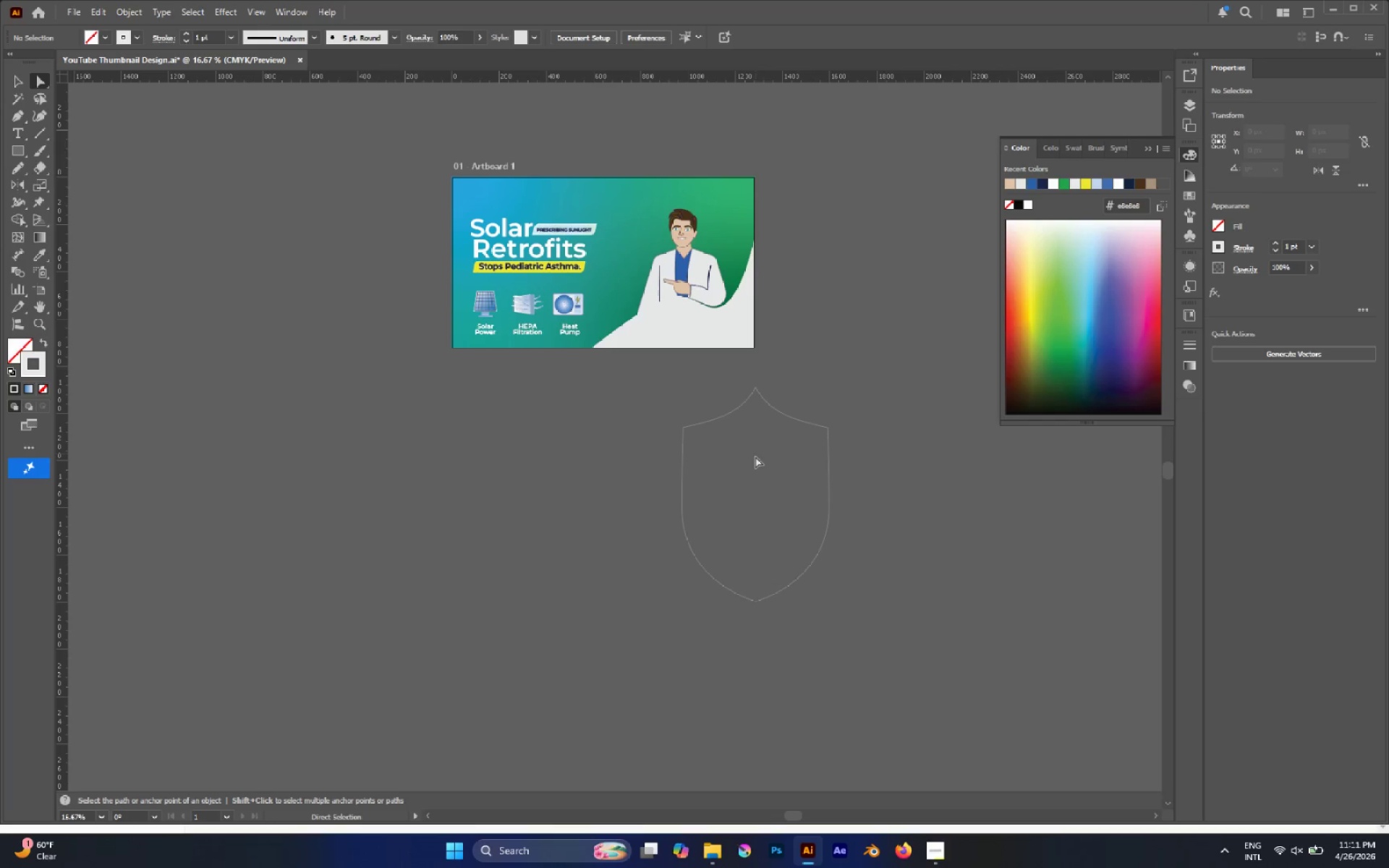 
left_click_drag(start_coordinate=[811, 637], to_coordinate=[742, 587])
 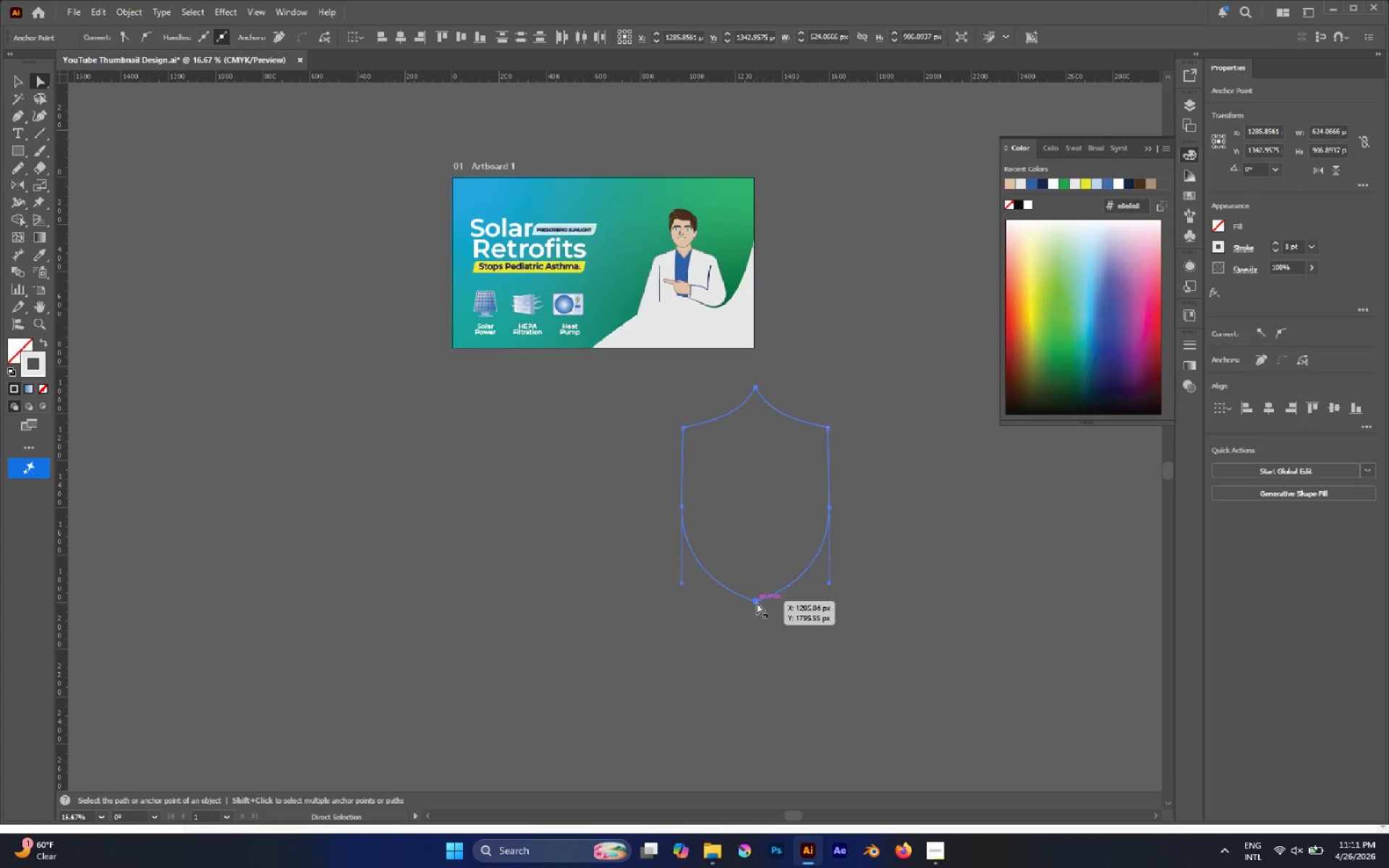 
hold_key(key=ShiftLeft, duration=1.7)
 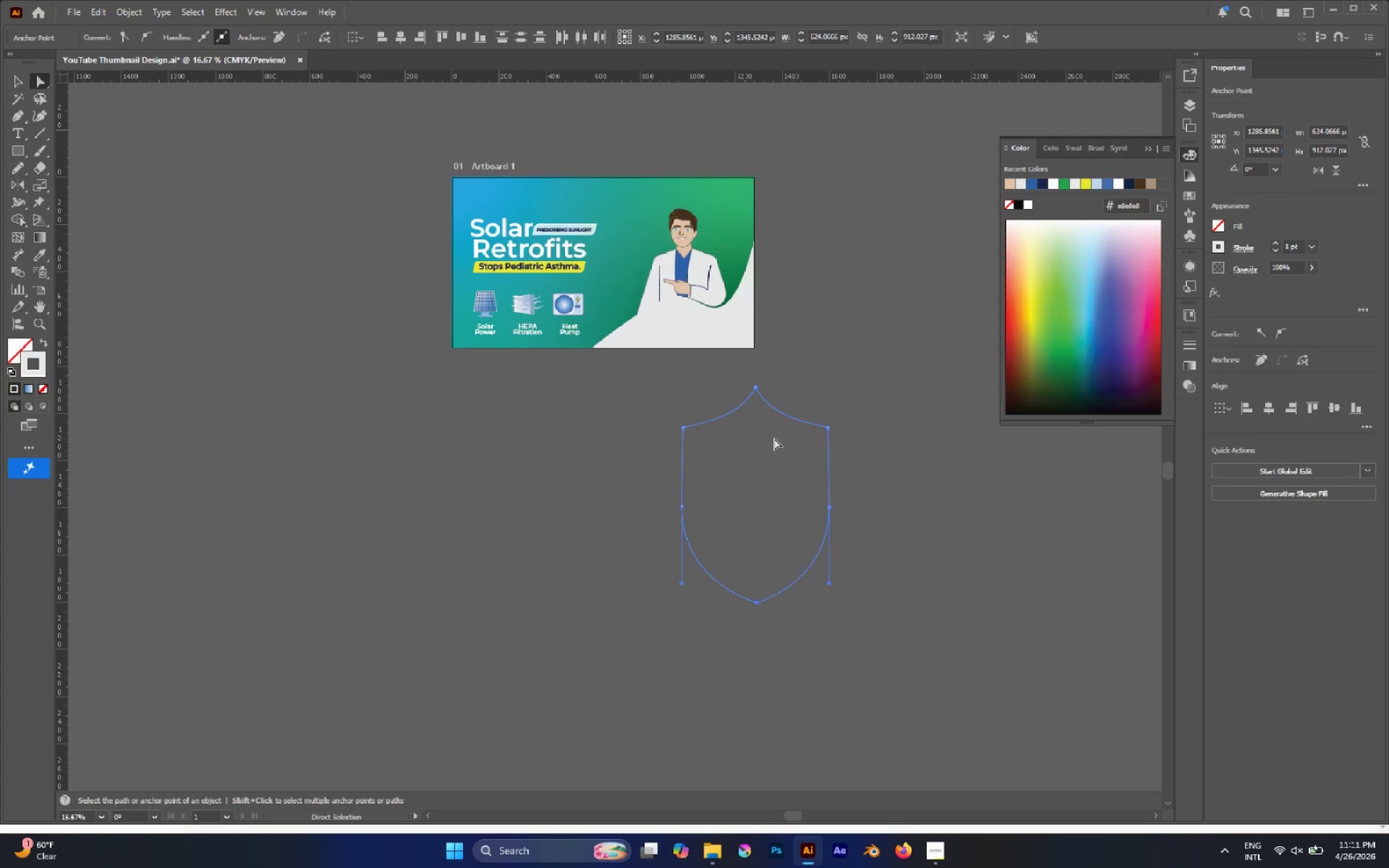 
key(Control+Z)
 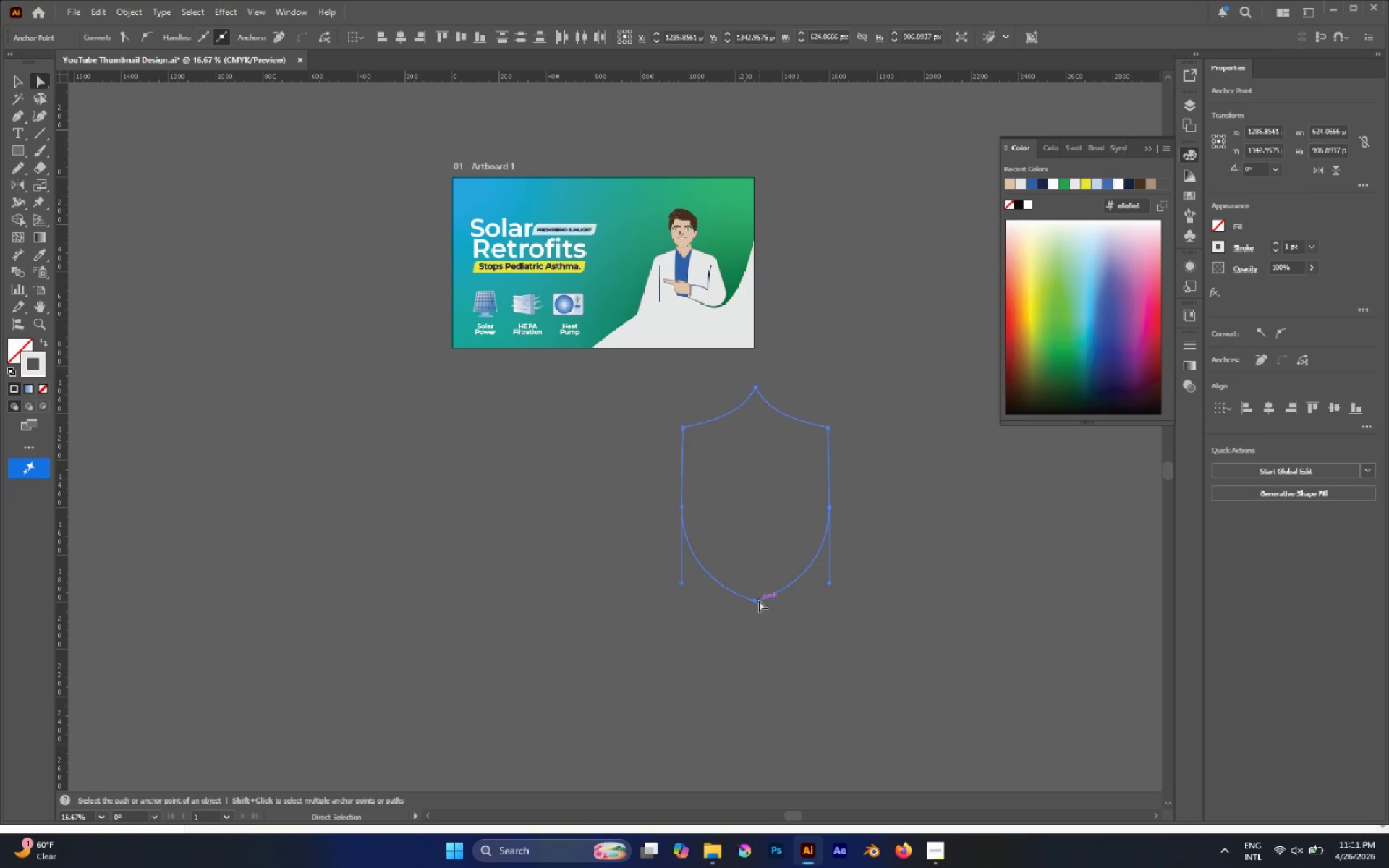 
left_click([755, 602])
 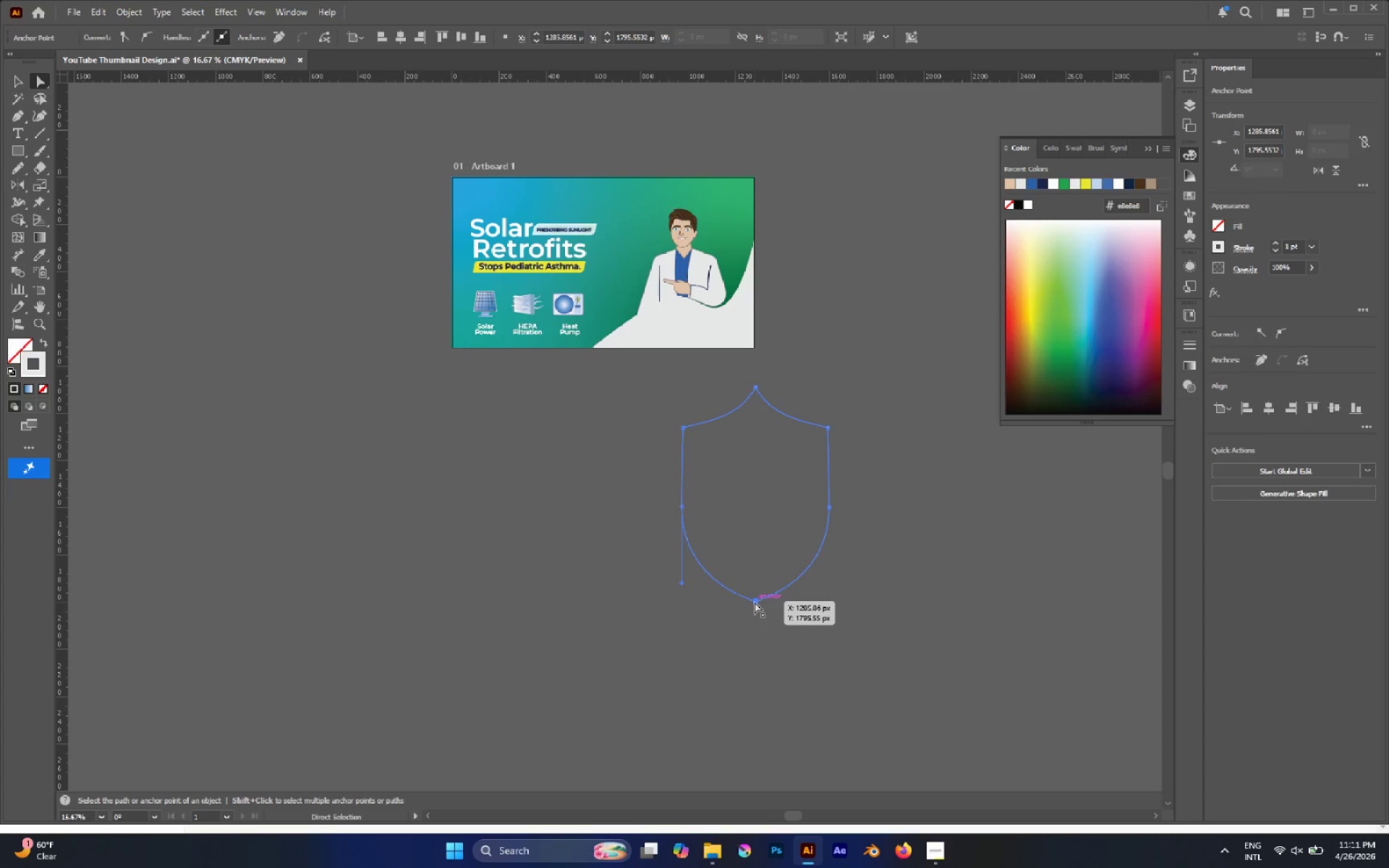 
left_click([755, 602])
 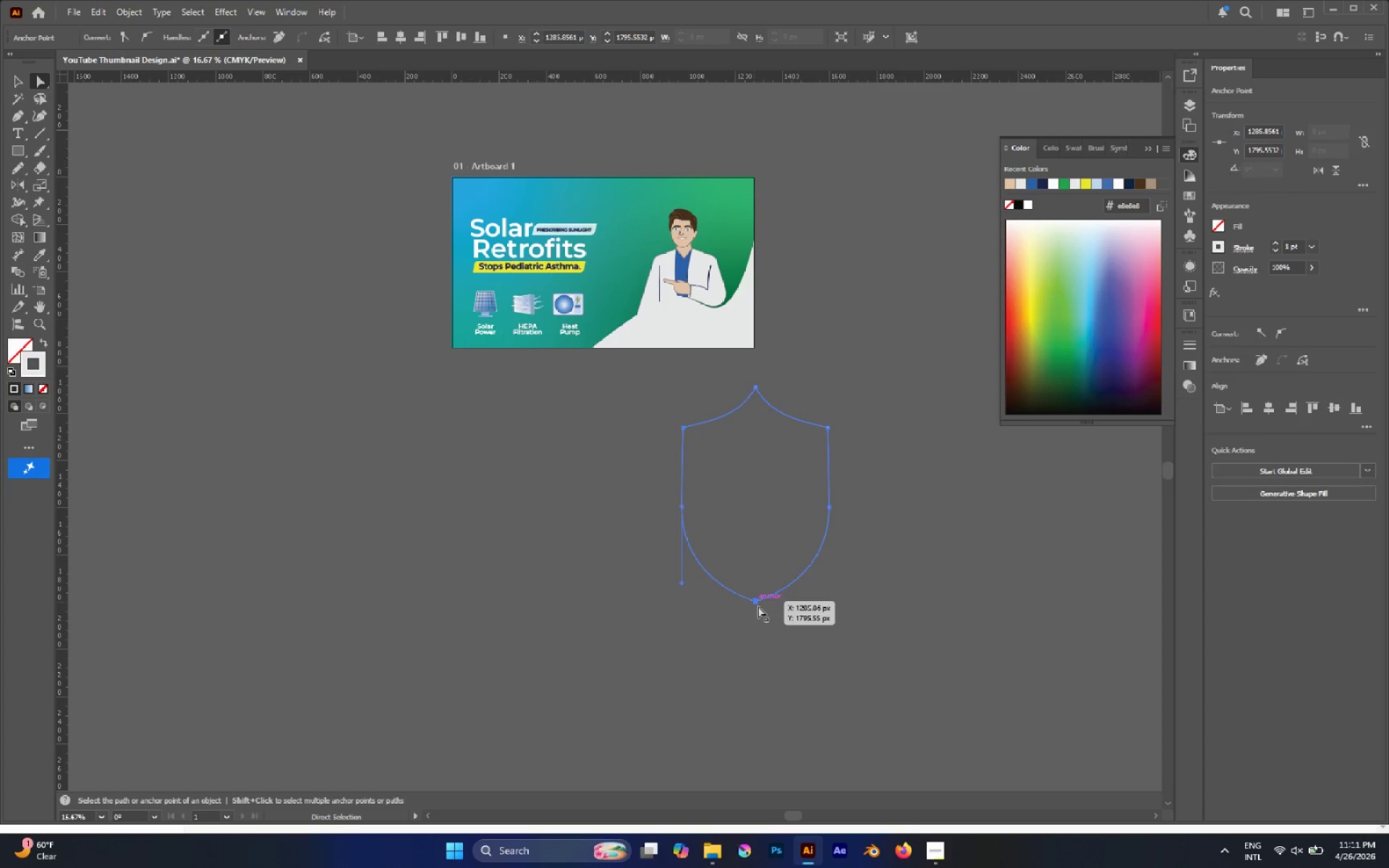 
left_click_drag(start_coordinate=[779, 634], to_coordinate=[741, 576])
 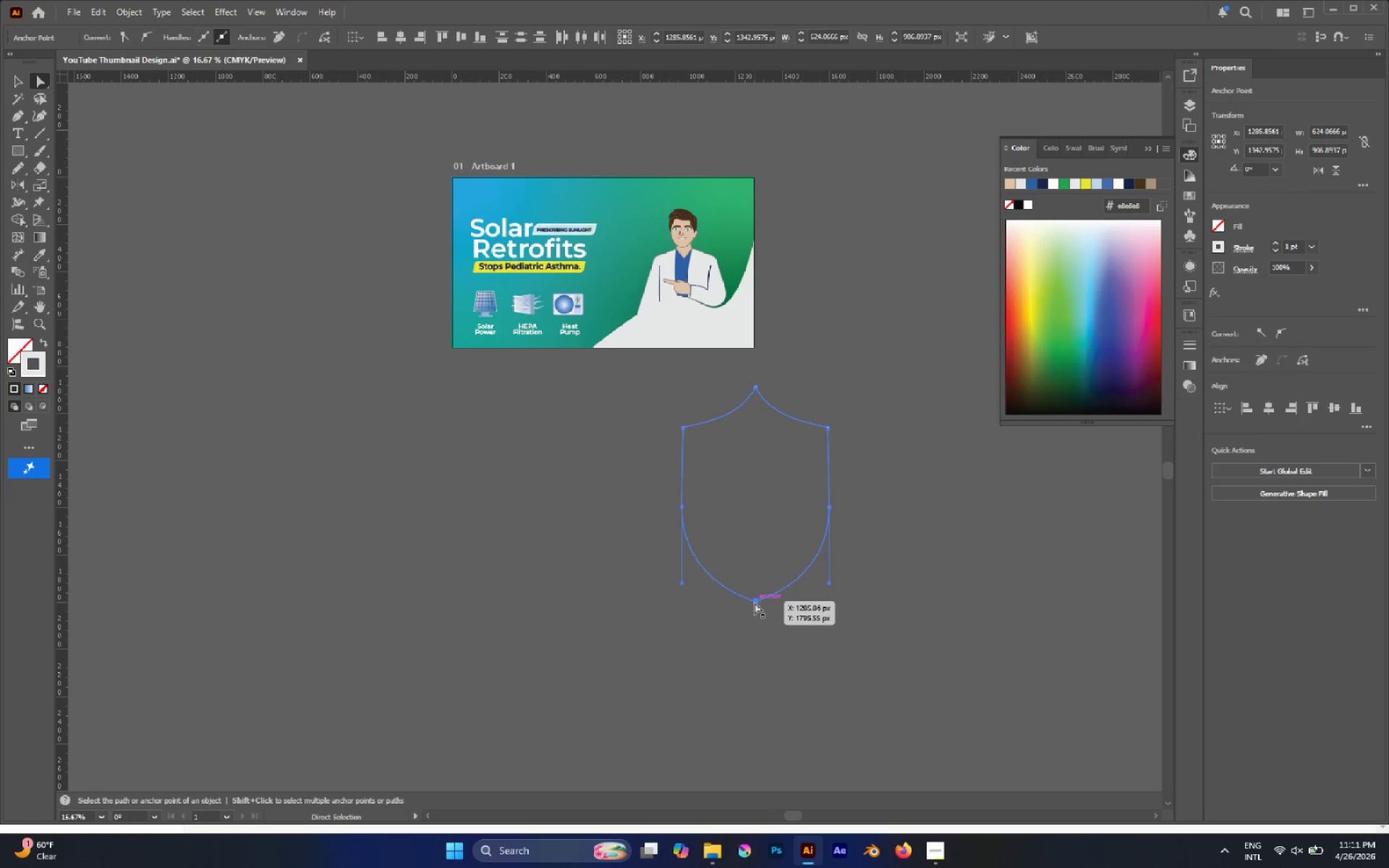 
left_click_drag(start_coordinate=[755, 603], to_coordinate=[755, 590])
 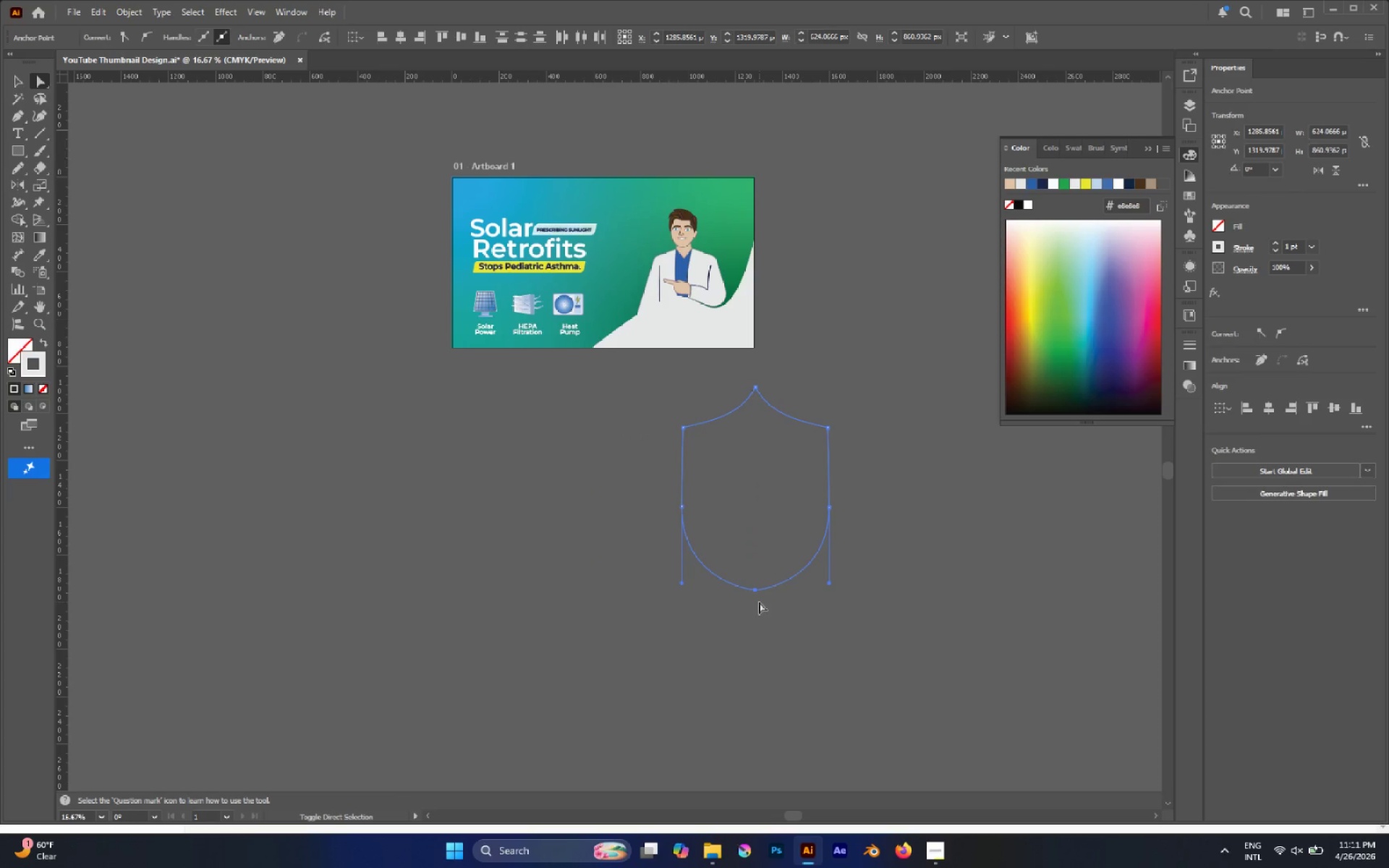 
hold_key(key=ShiftLeft, duration=2.45)
left_click_drag(start_coordinate=[756, 592], to_coordinate=[755, 575])
 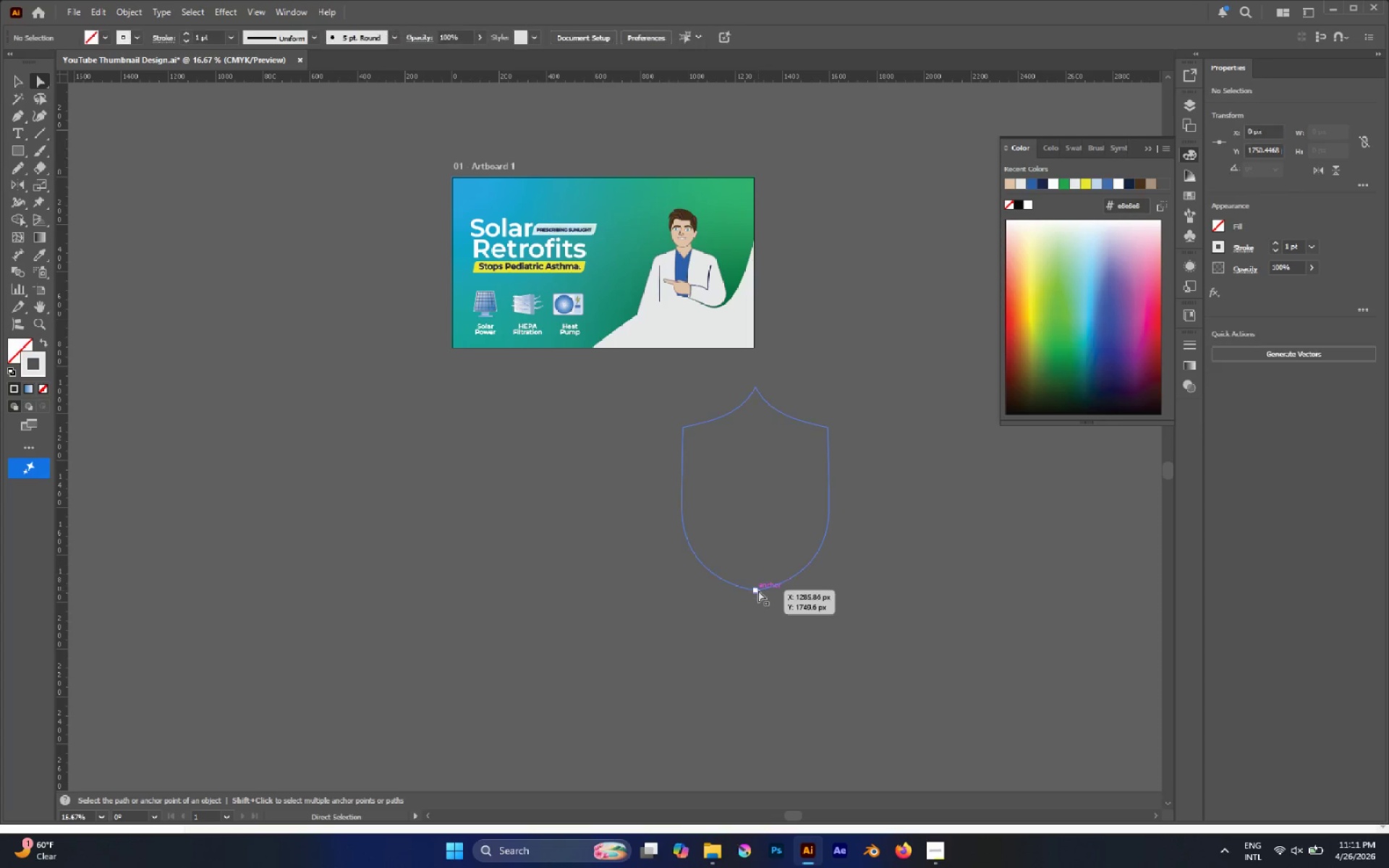 
left_click_drag(start_coordinate=[758, 590], to_coordinate=[759, 581])
 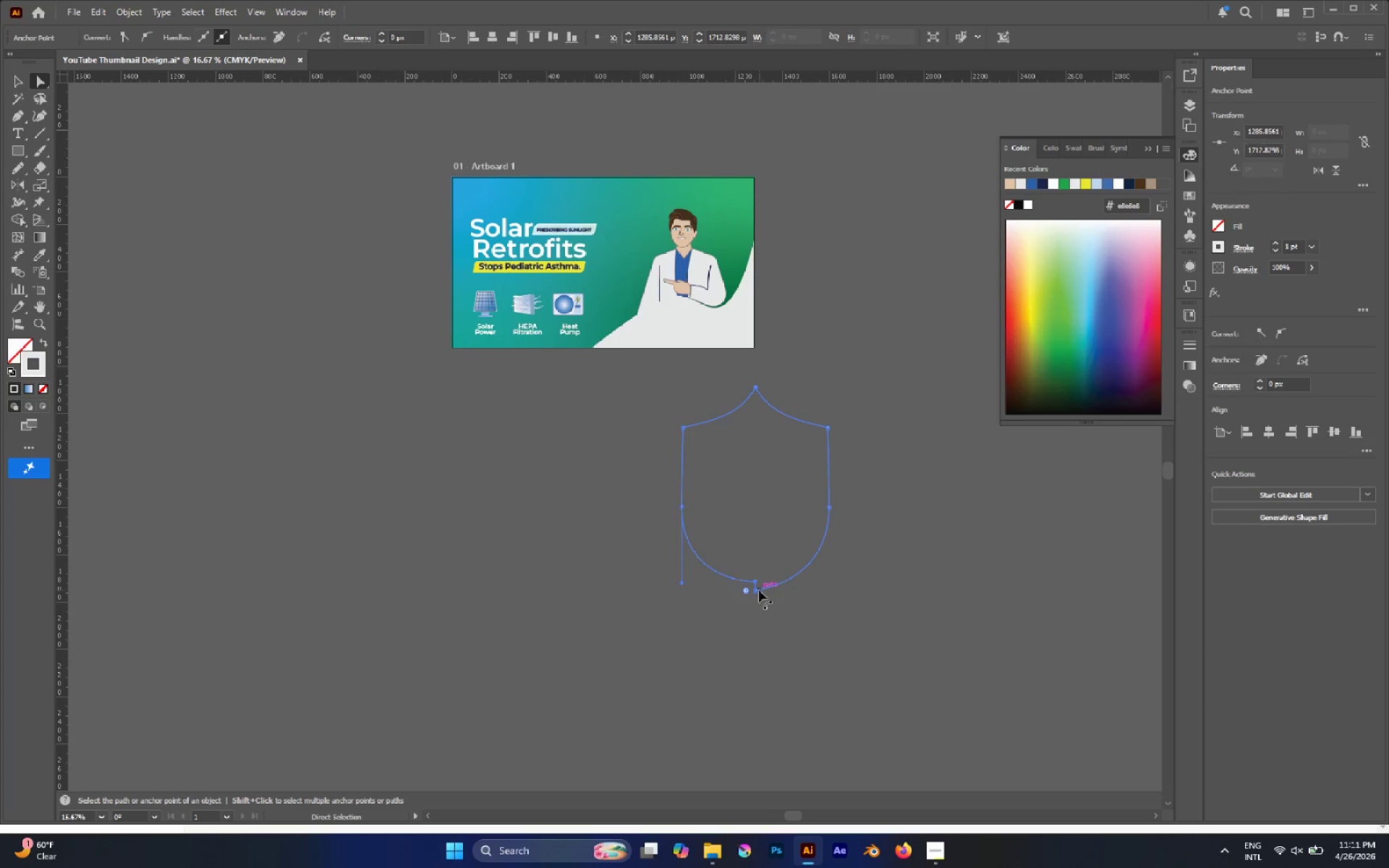 
hold_key(key=ShiftLeft, duration=0.88)
 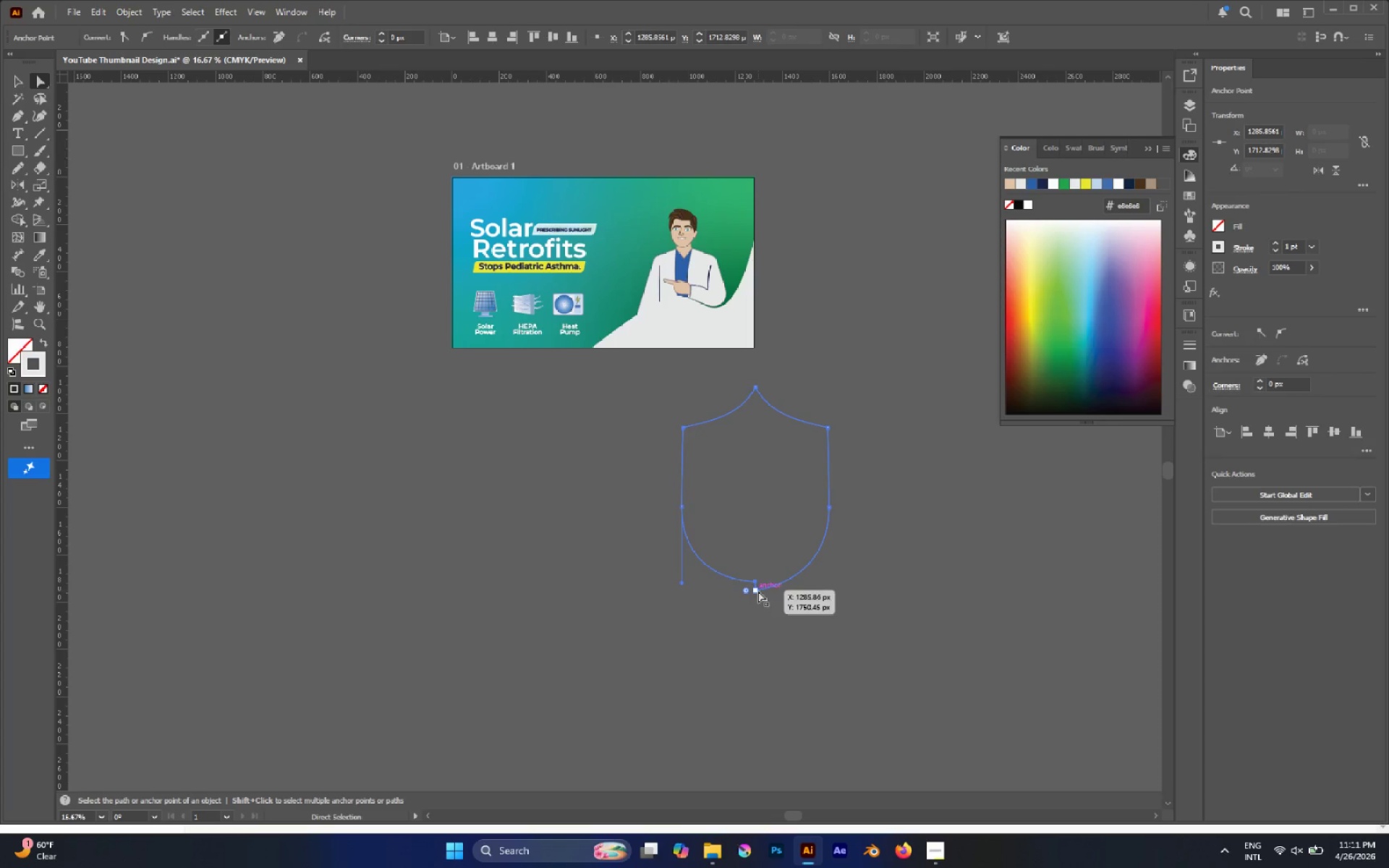 
left_click([757, 591])
 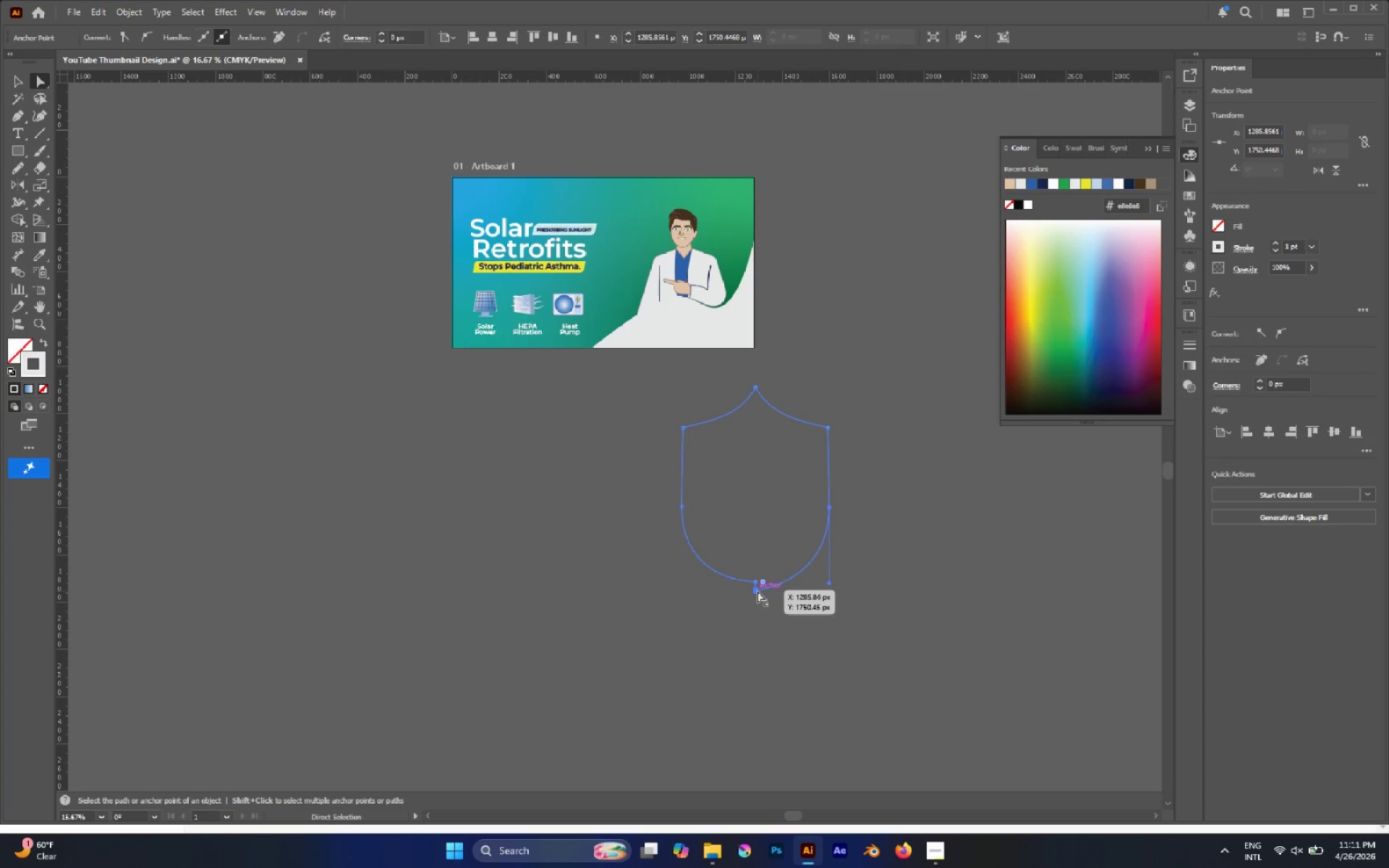 
left_click_drag(start_coordinate=[756, 590], to_coordinate=[755, 582])
 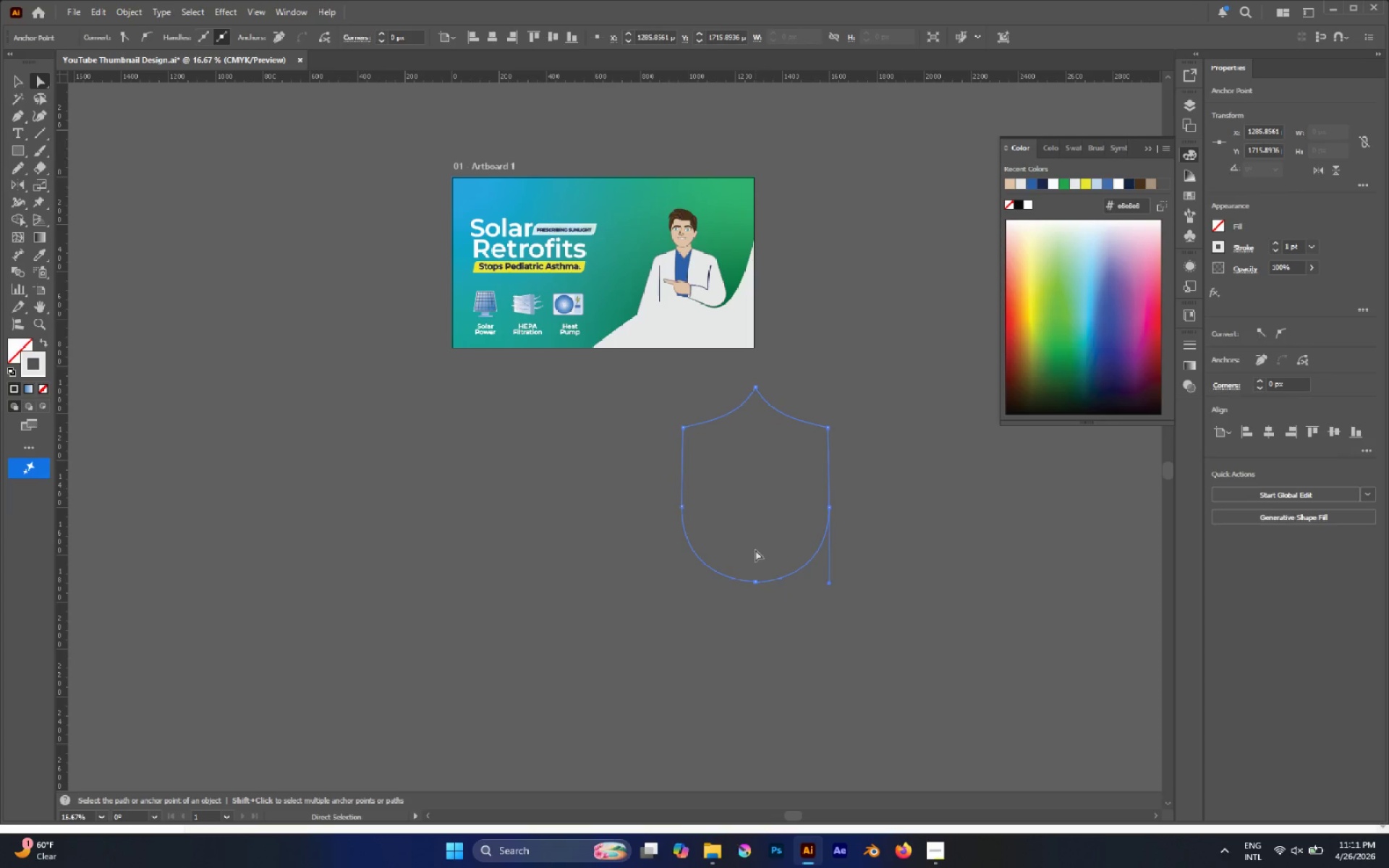 
hold_key(key=ShiftLeft, duration=1.0)
 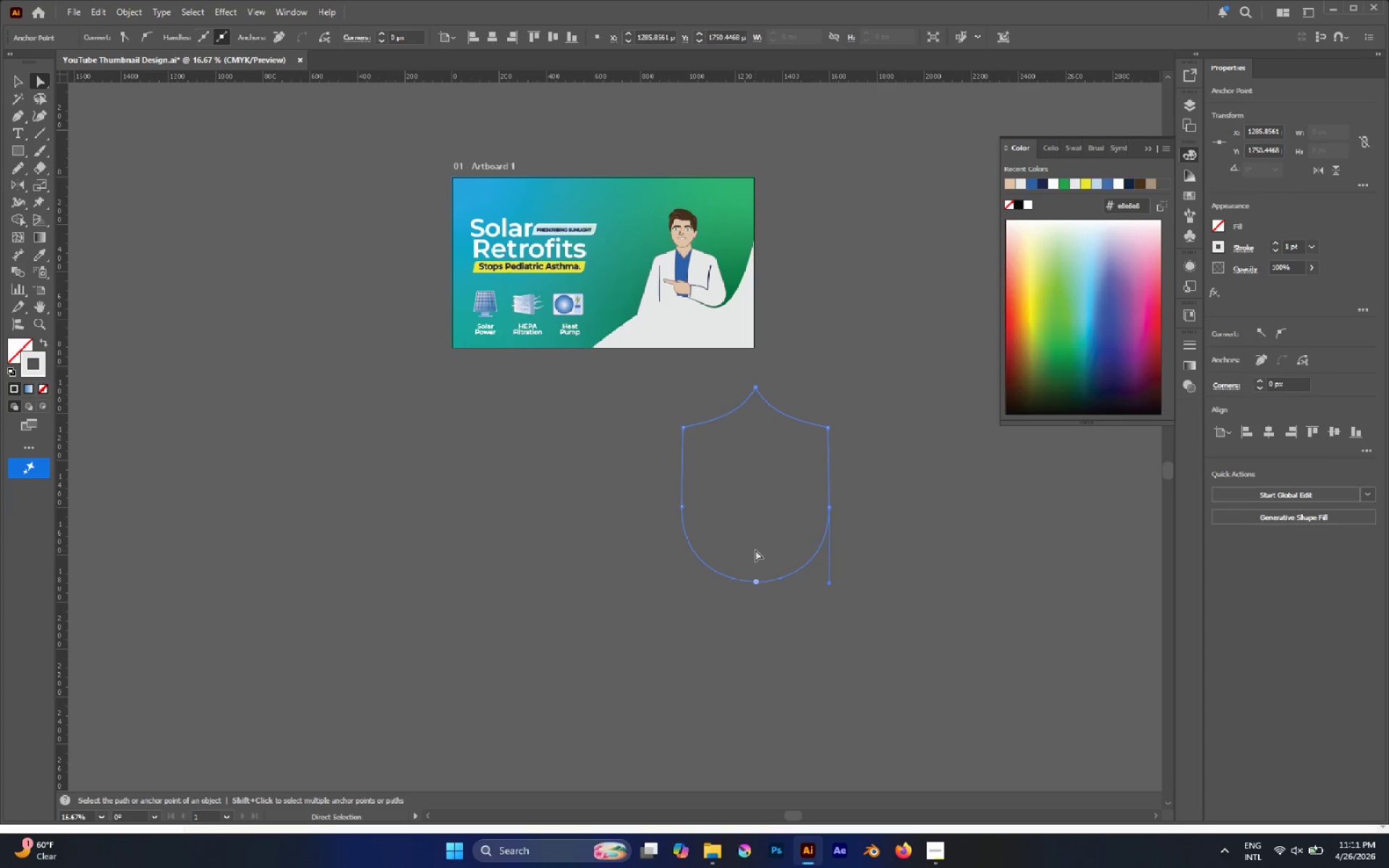 
left_click([755, 550])
 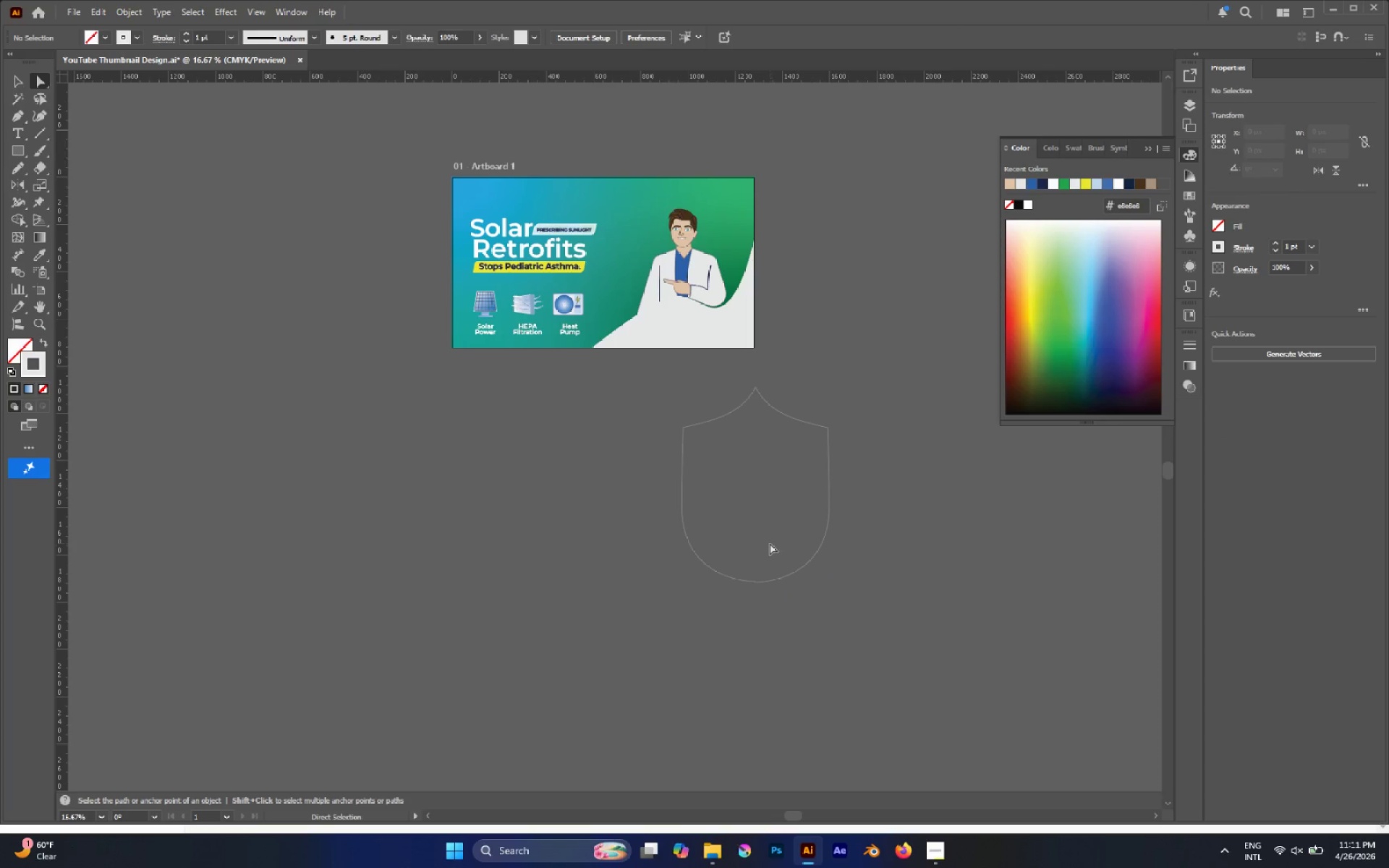 
key(Control+Z)
 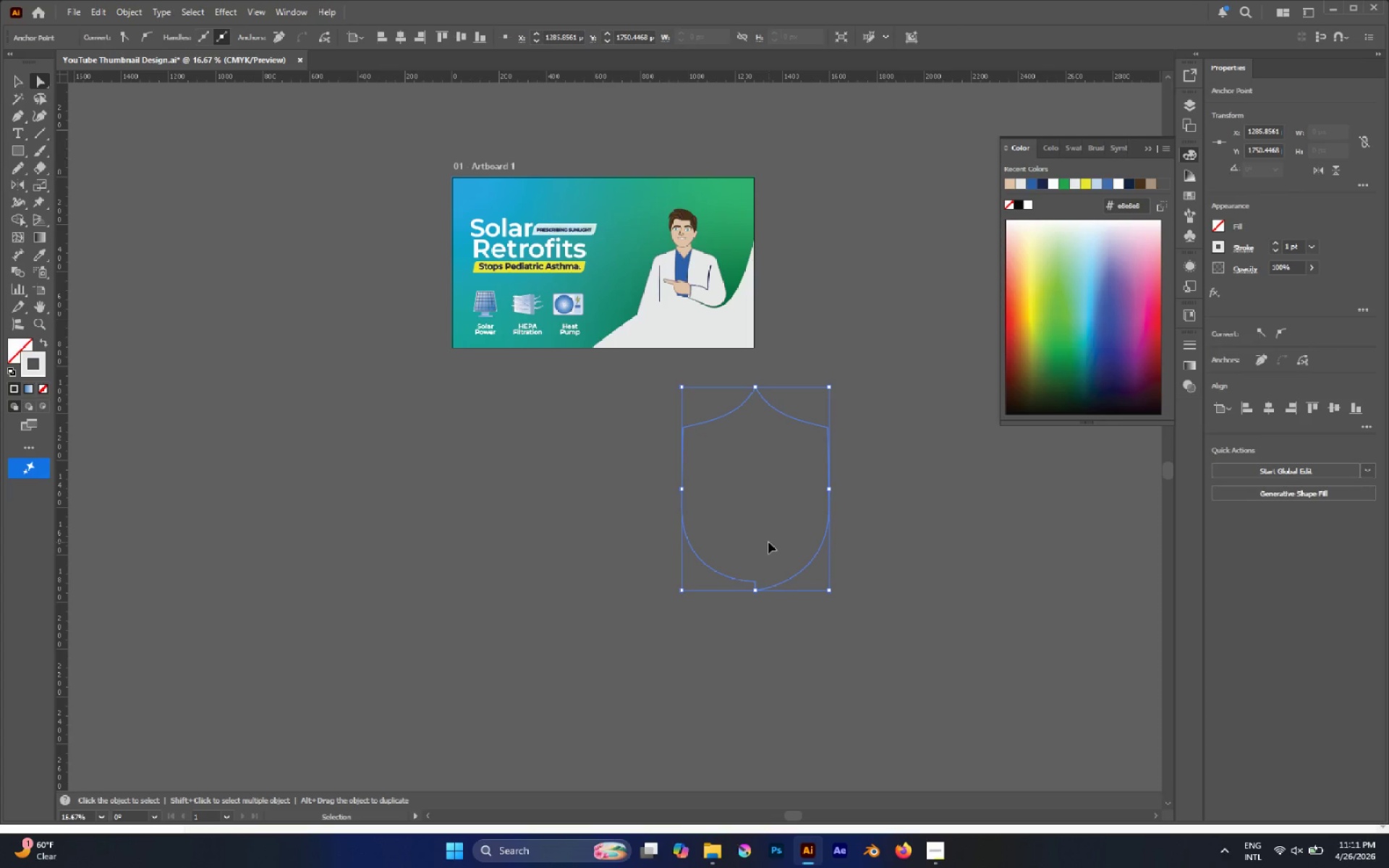 
key(Control+Z)
 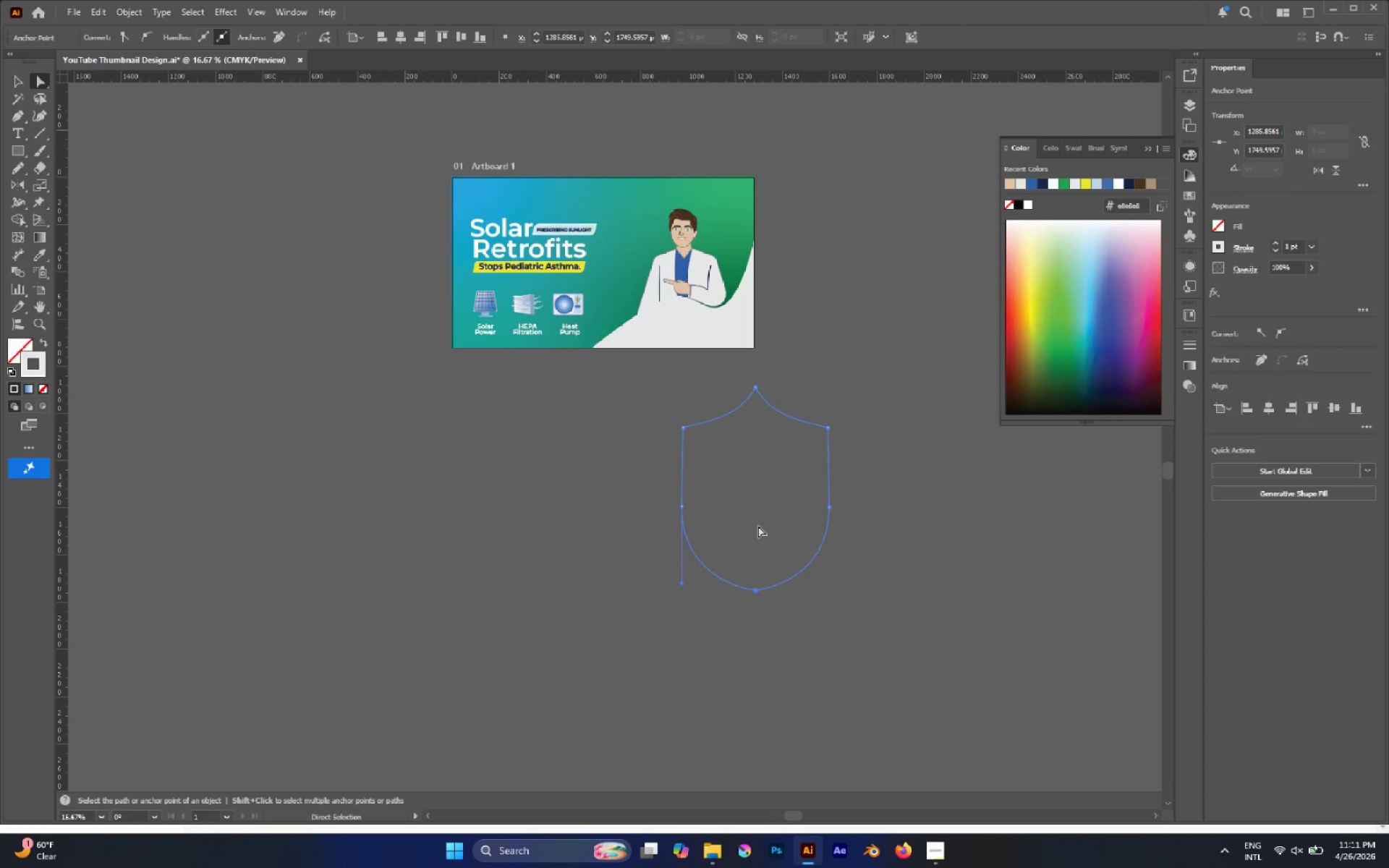 
left_click([758, 524])
 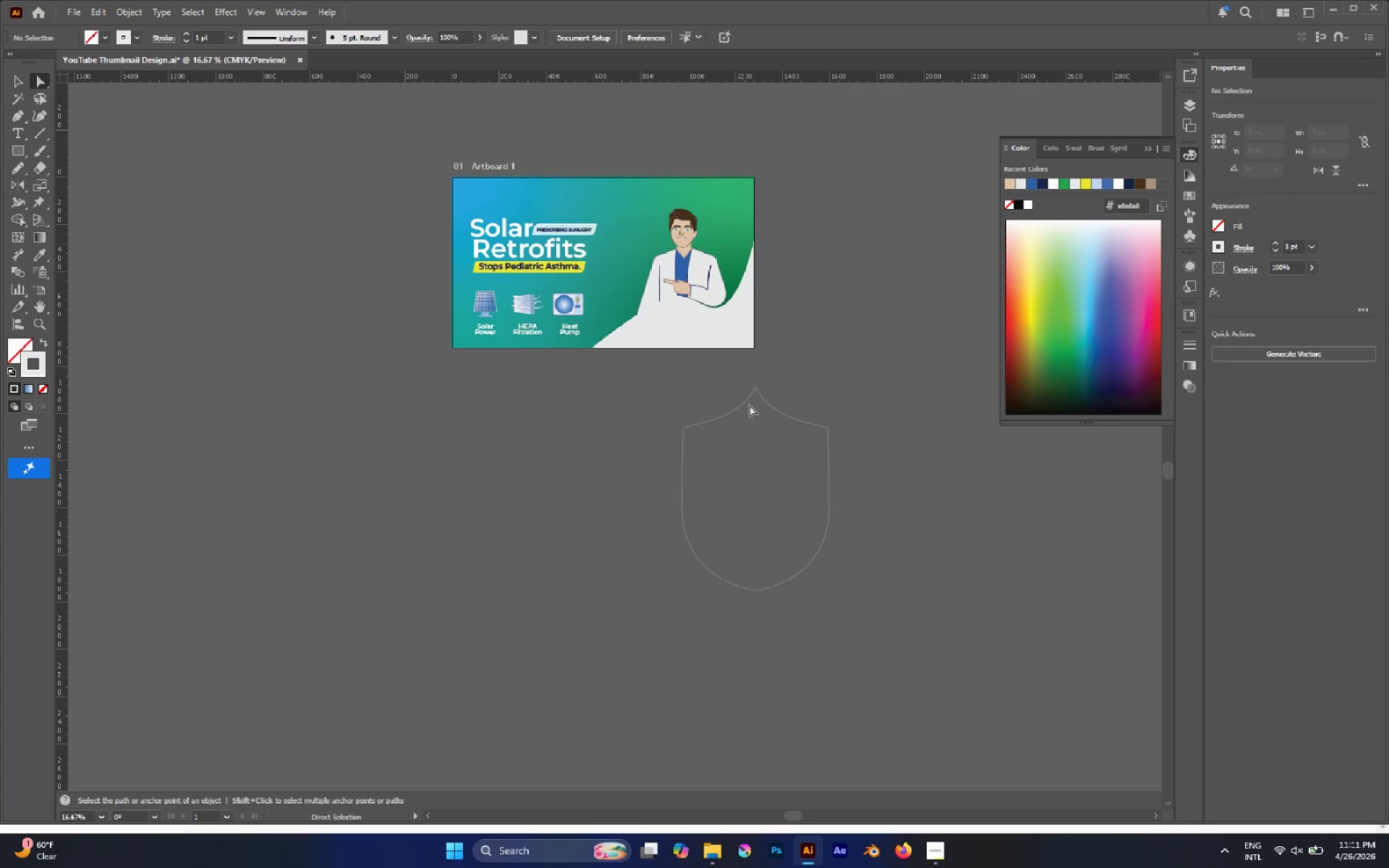 
hold_key(key=AltLeft, duration=0.72)
scroll: coordinate [784, 368], scroll_direction: up, amount: 4.0
 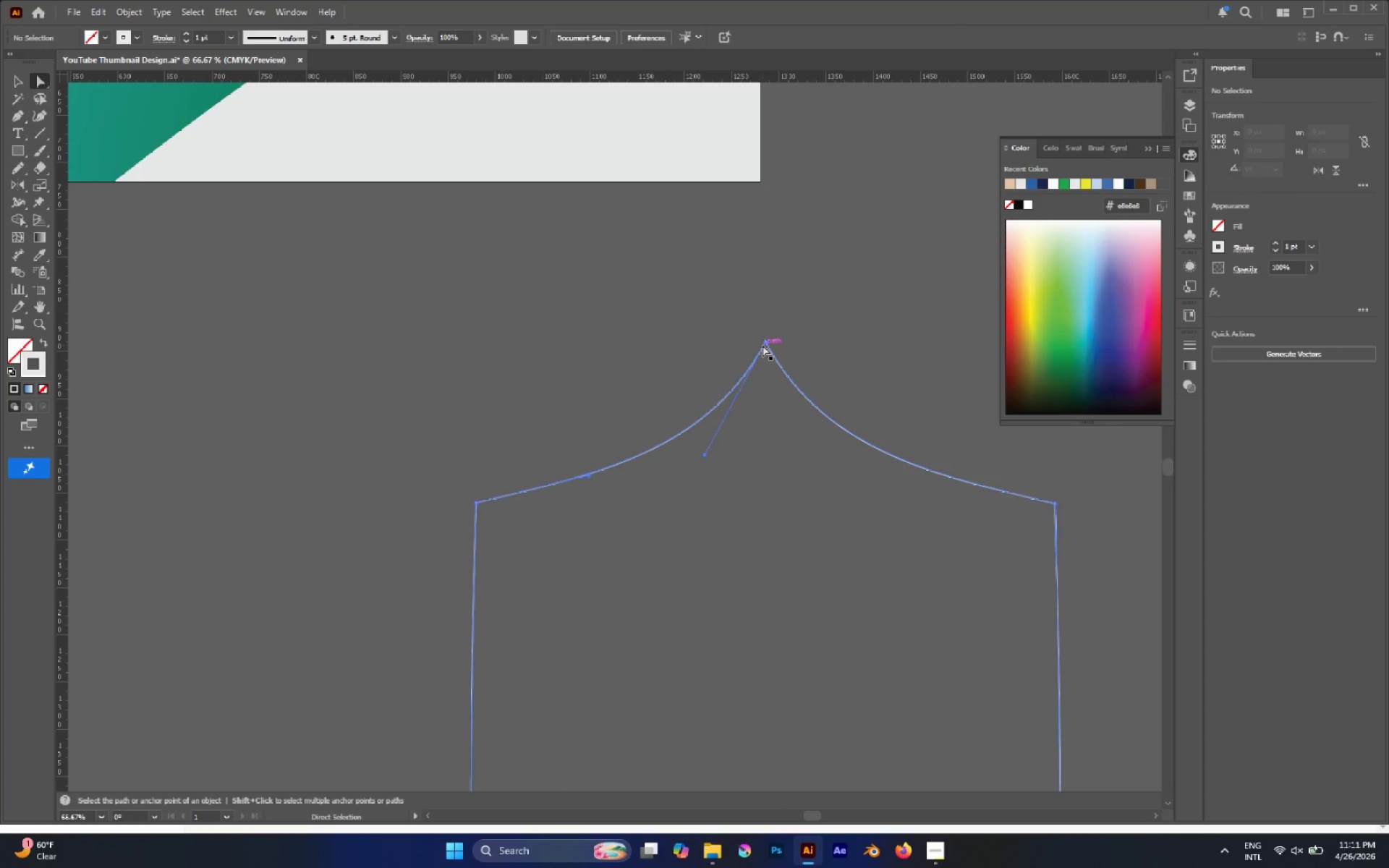 
double_click([763, 341])
 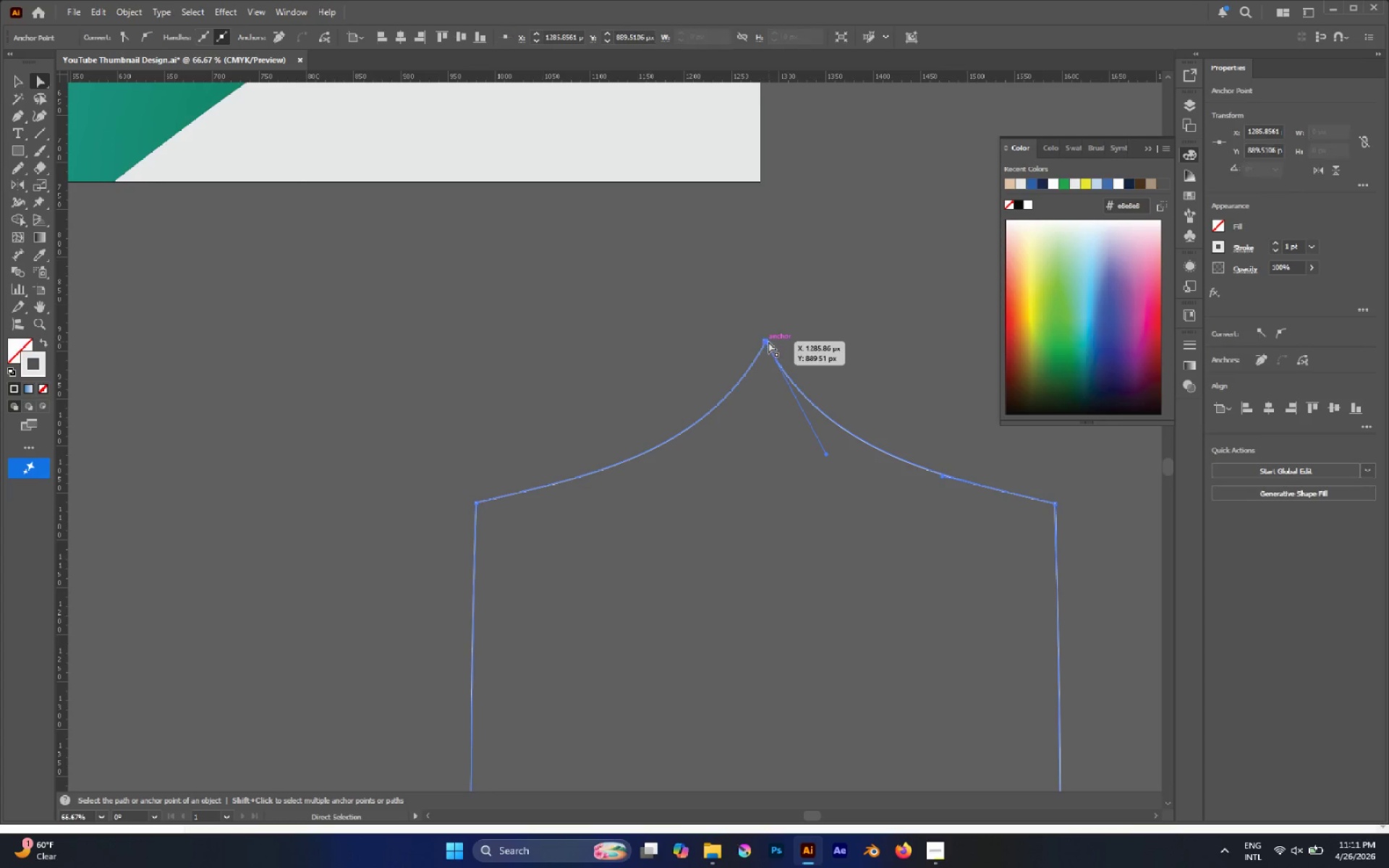 
hold_key(key=AltLeft, duration=0.77)
scroll: coordinate [771, 344], scroll_direction: up, amount: 6.0
 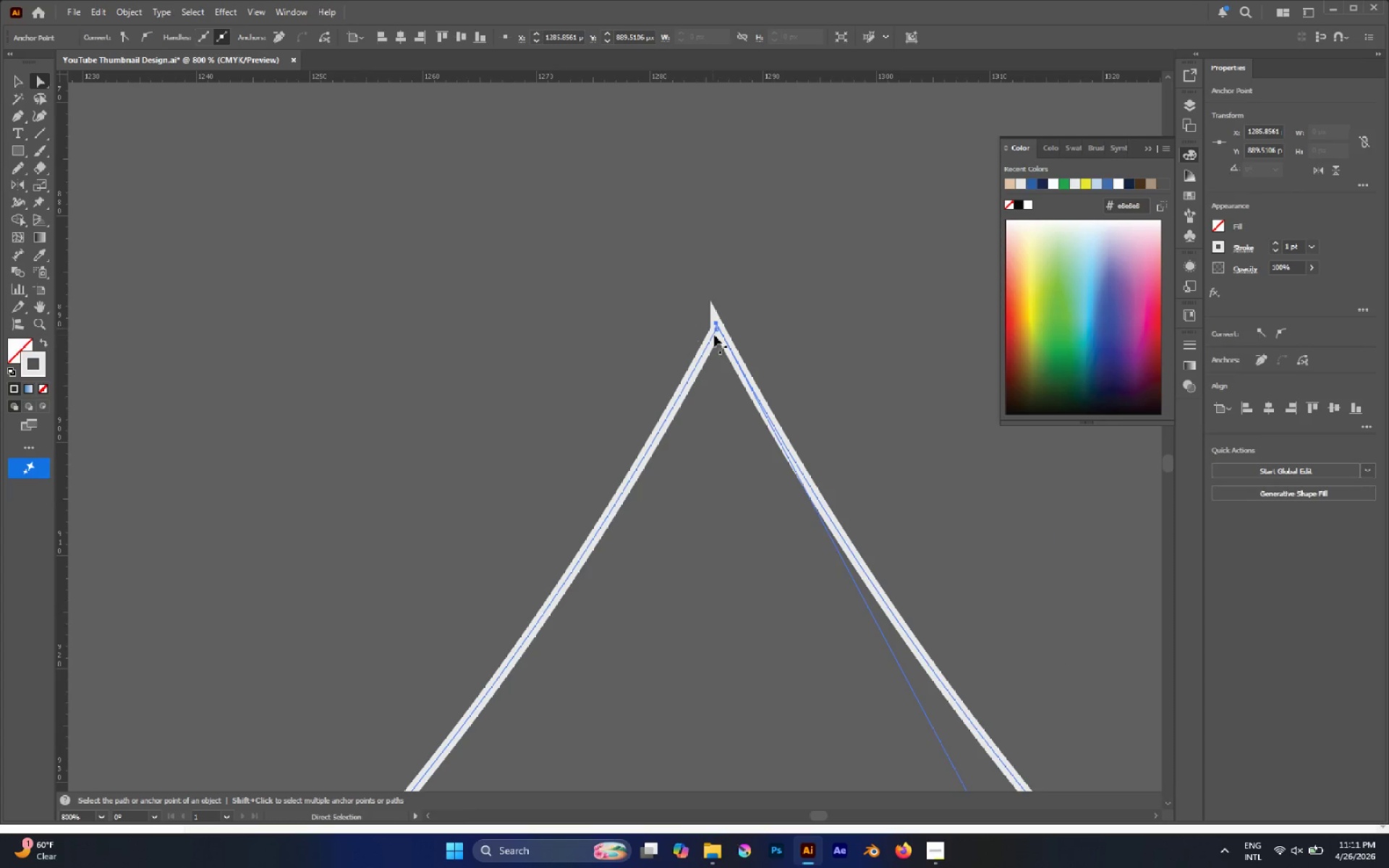 
hold_key(key=AltLeft, duration=0.48)
scroll: coordinate [721, 331], scroll_direction: up, amount: 1.0
 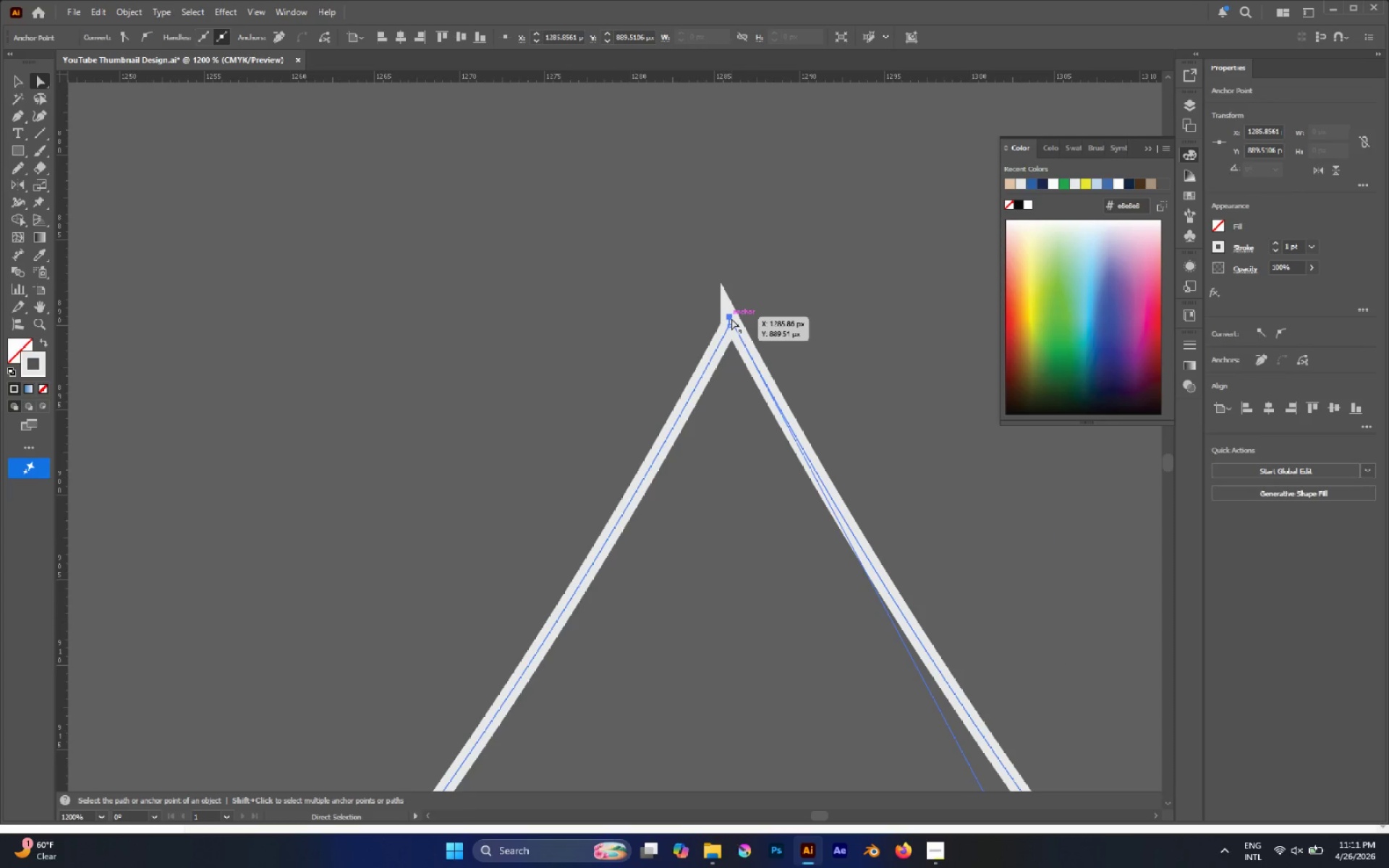 
left_click([731, 318])
 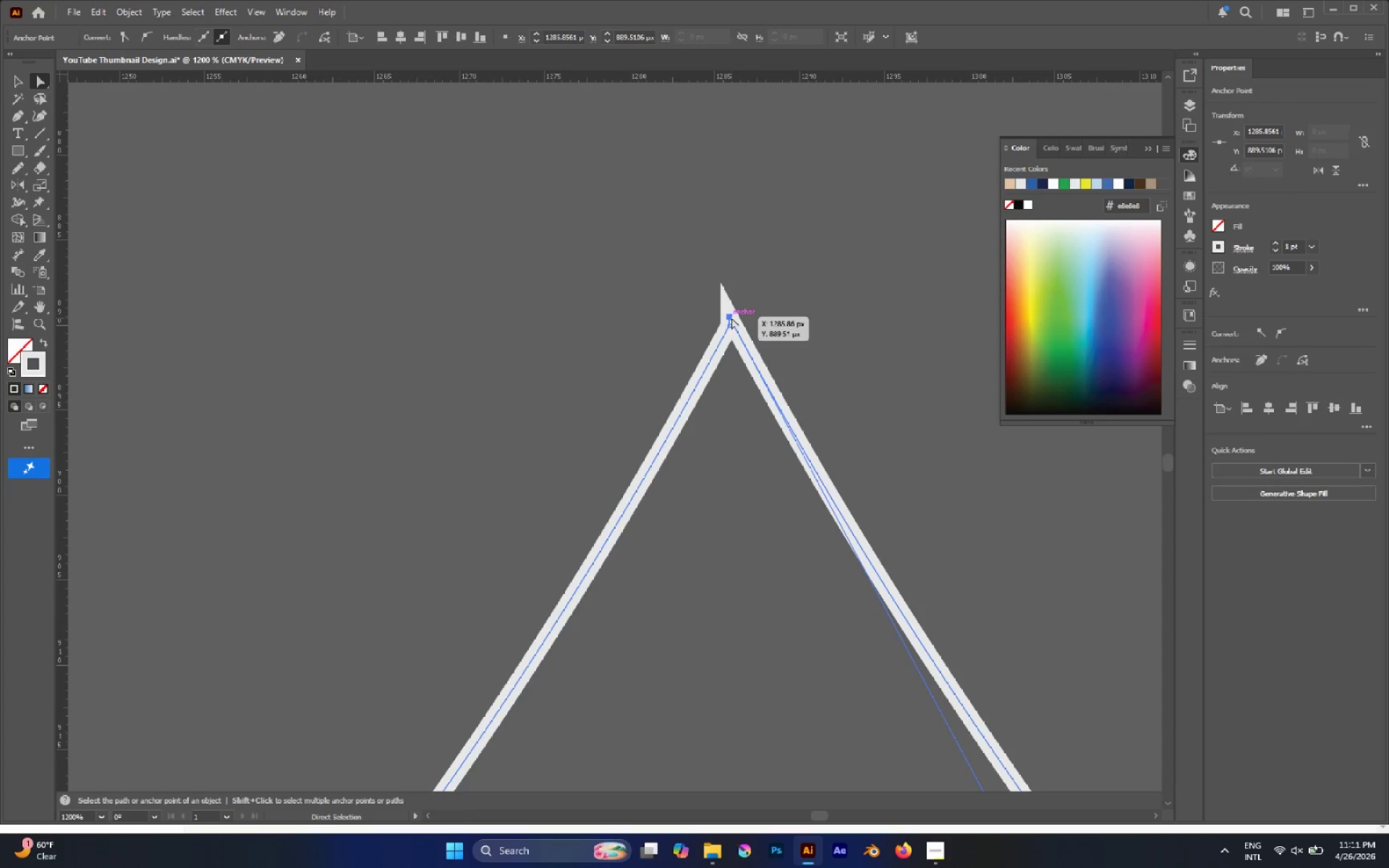 
left_click_drag(start_coordinate=[731, 318], to_coordinate=[729, 327])
 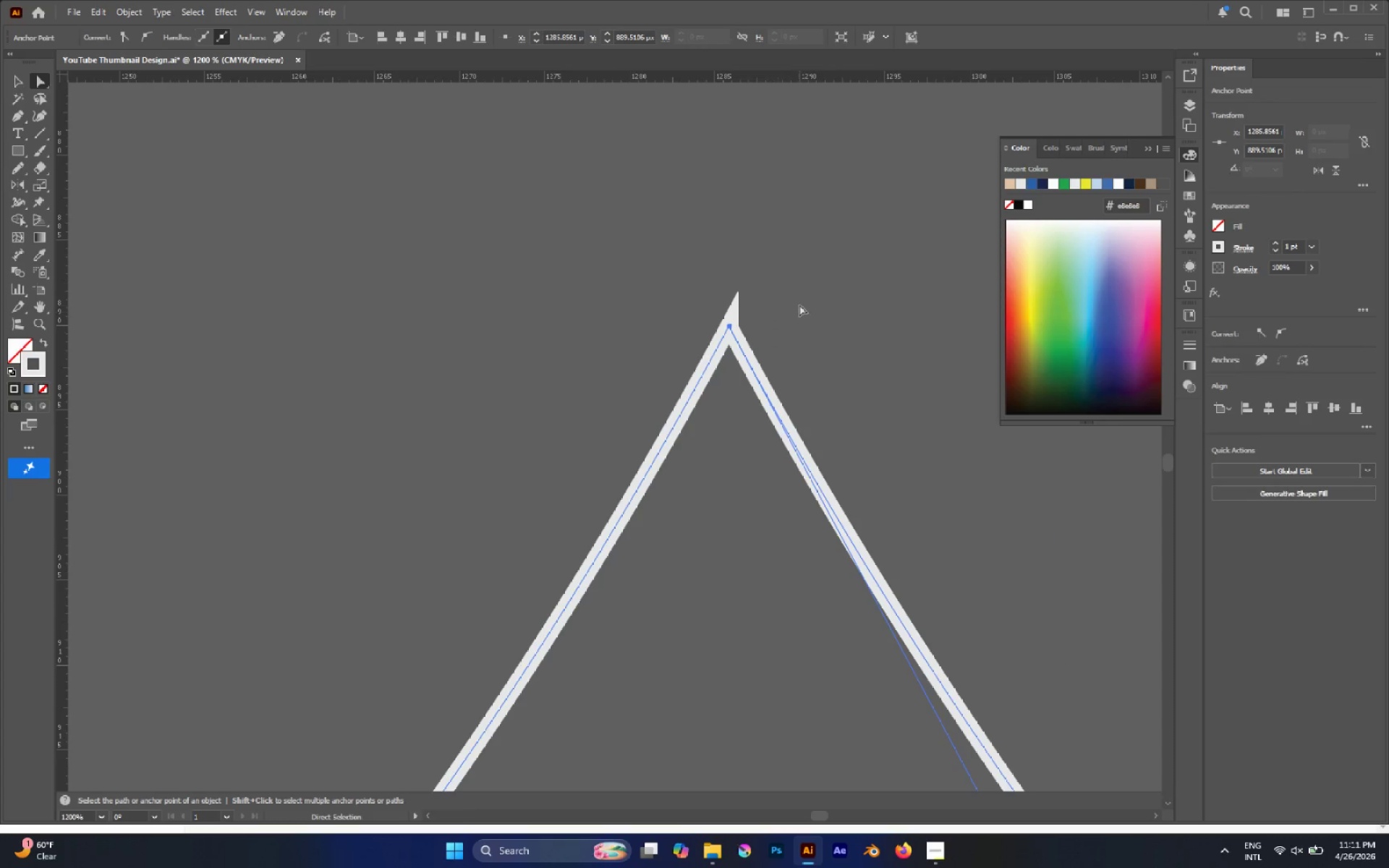 
left_click_drag(start_coordinate=[799, 305], to_coordinate=[707, 357])
 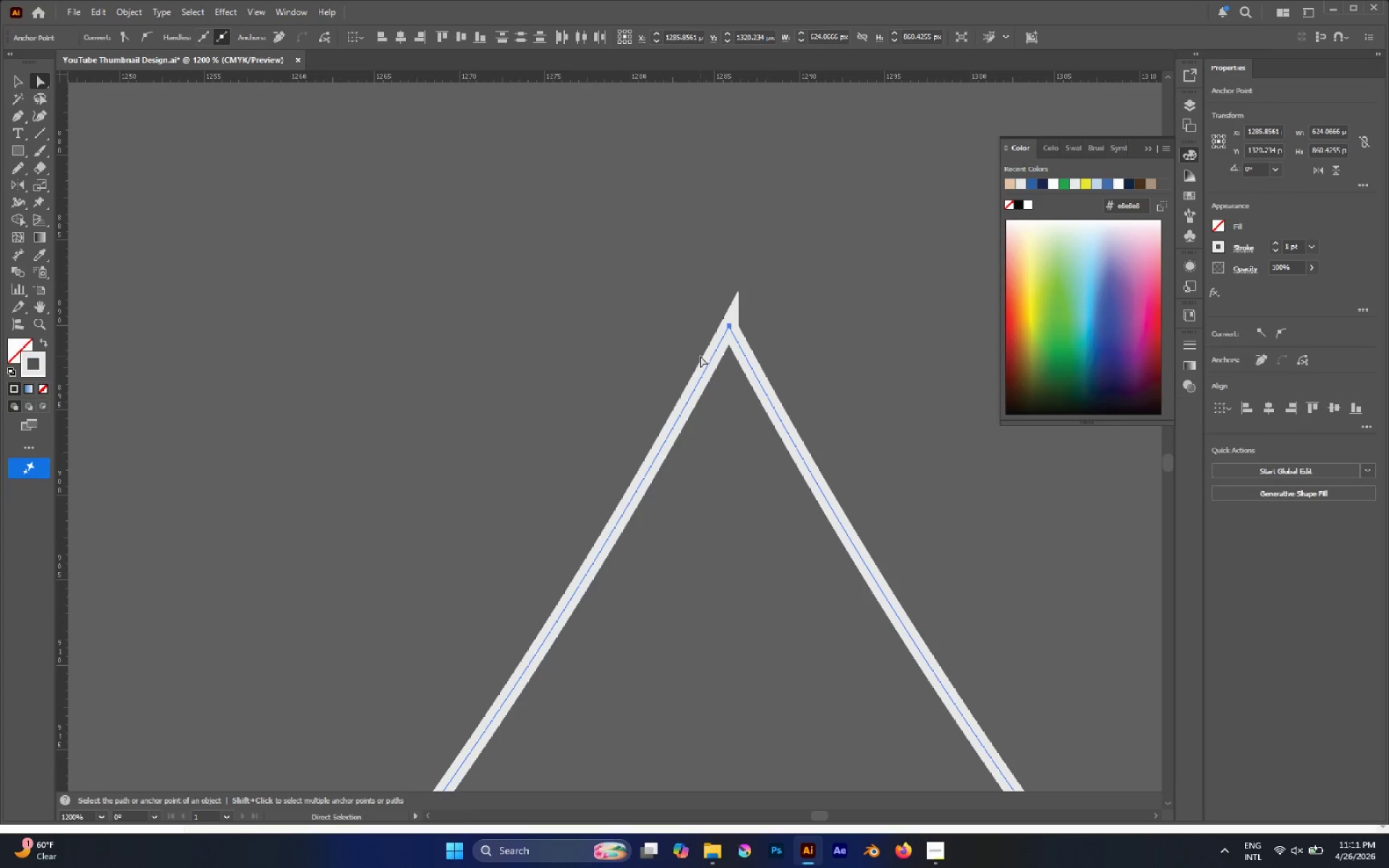 
key(Alt+Control+AltLeft)
 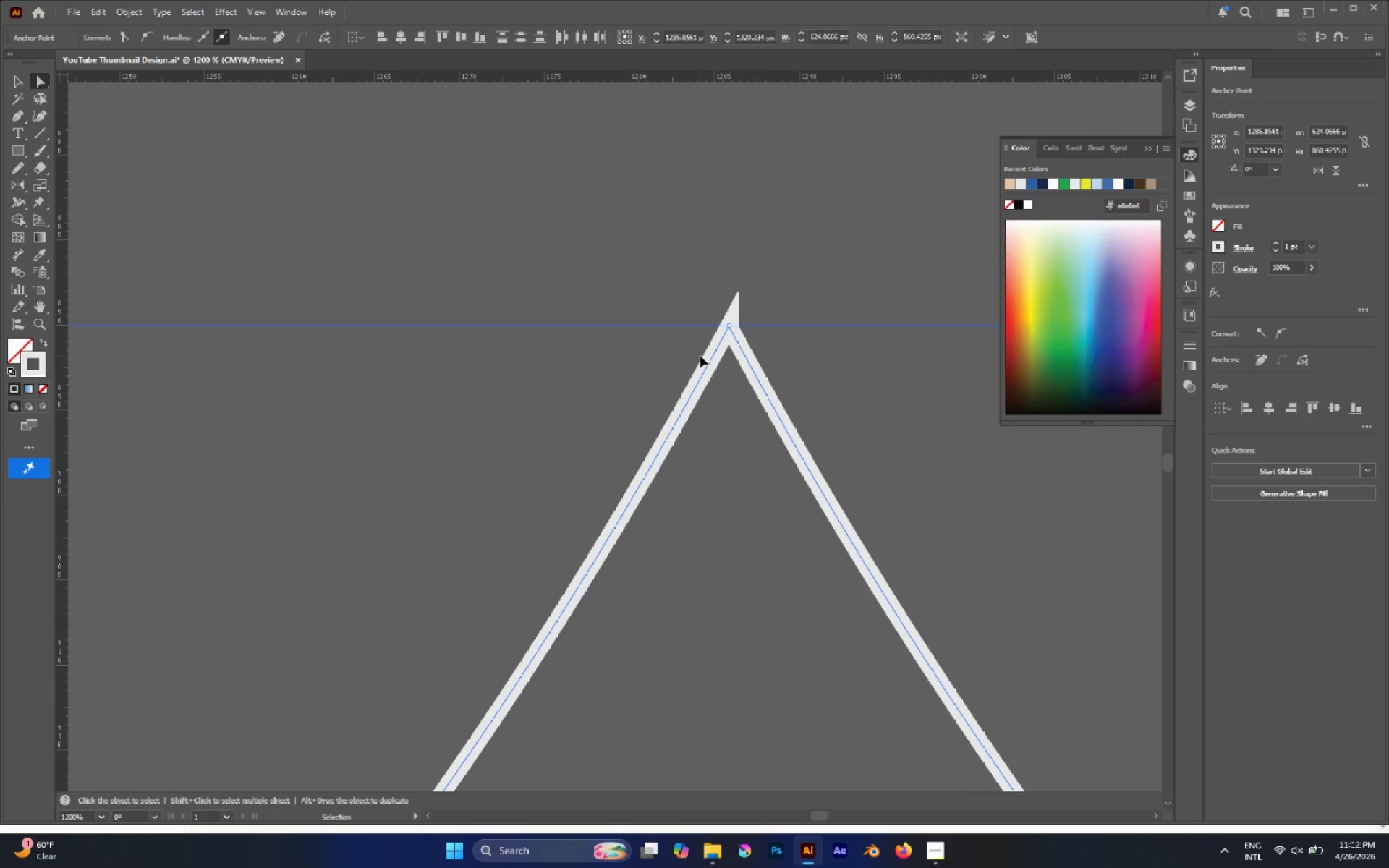 
key(Alt+Control+J)
 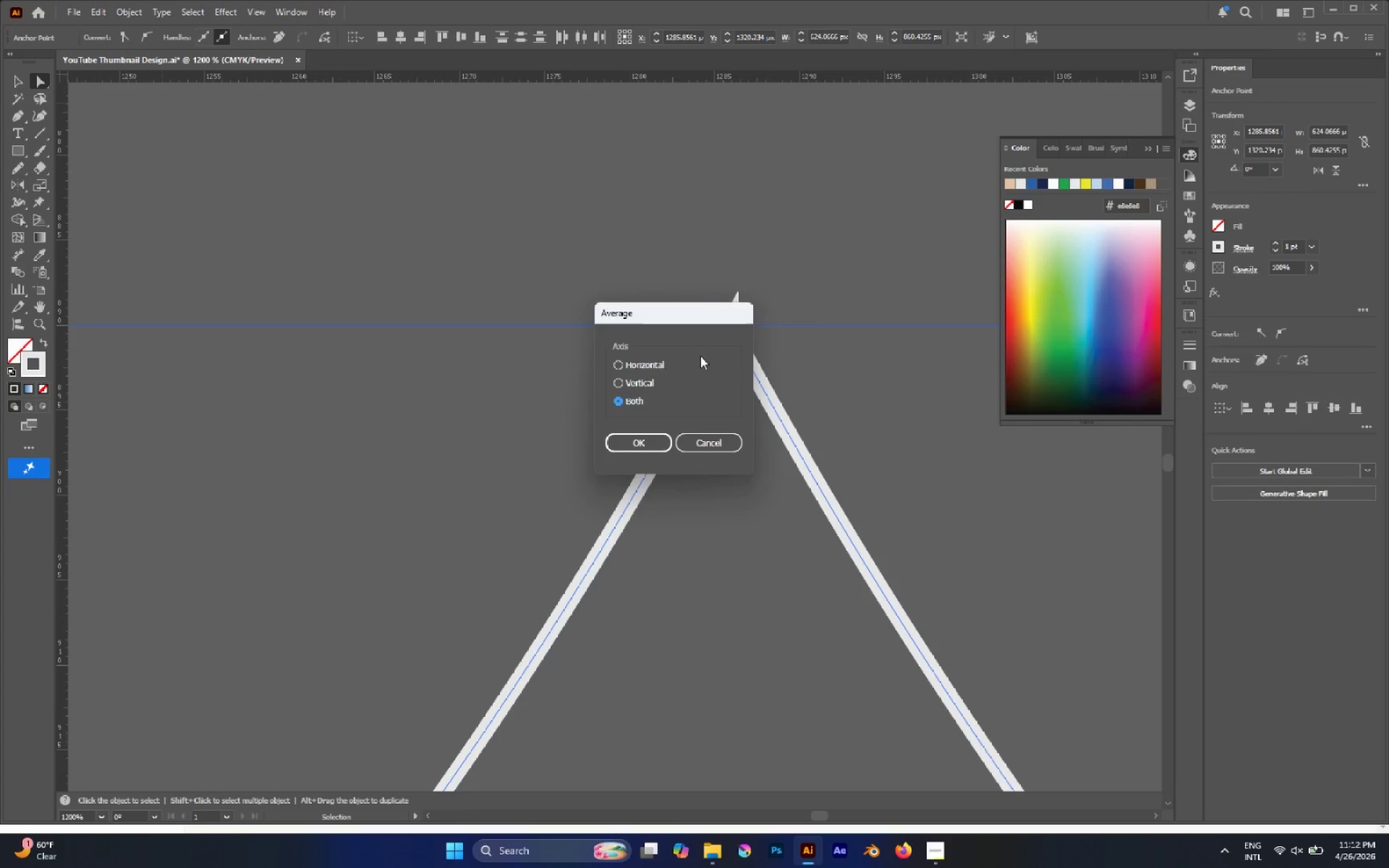 
key(Enter)
 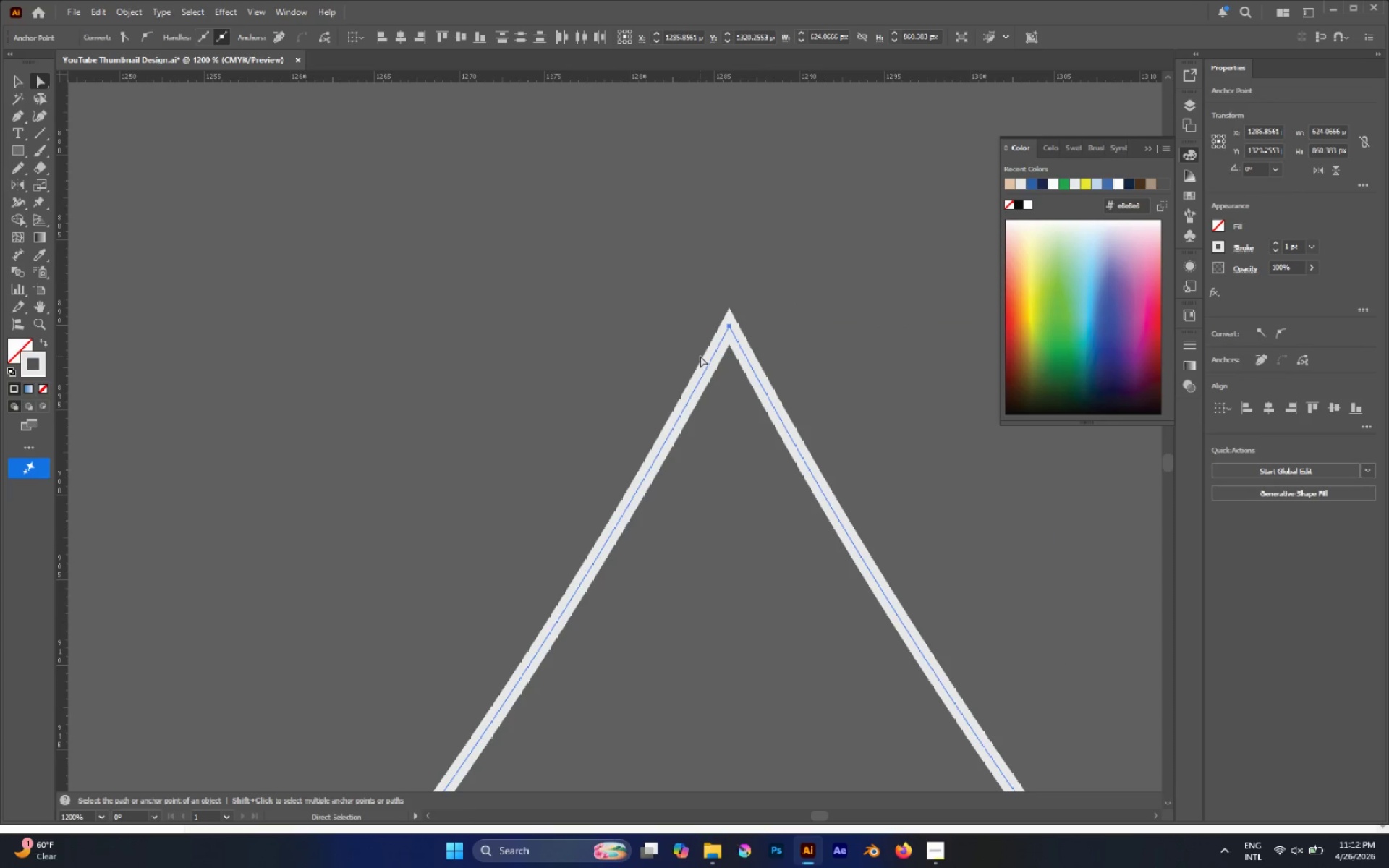 
key(Escape)
 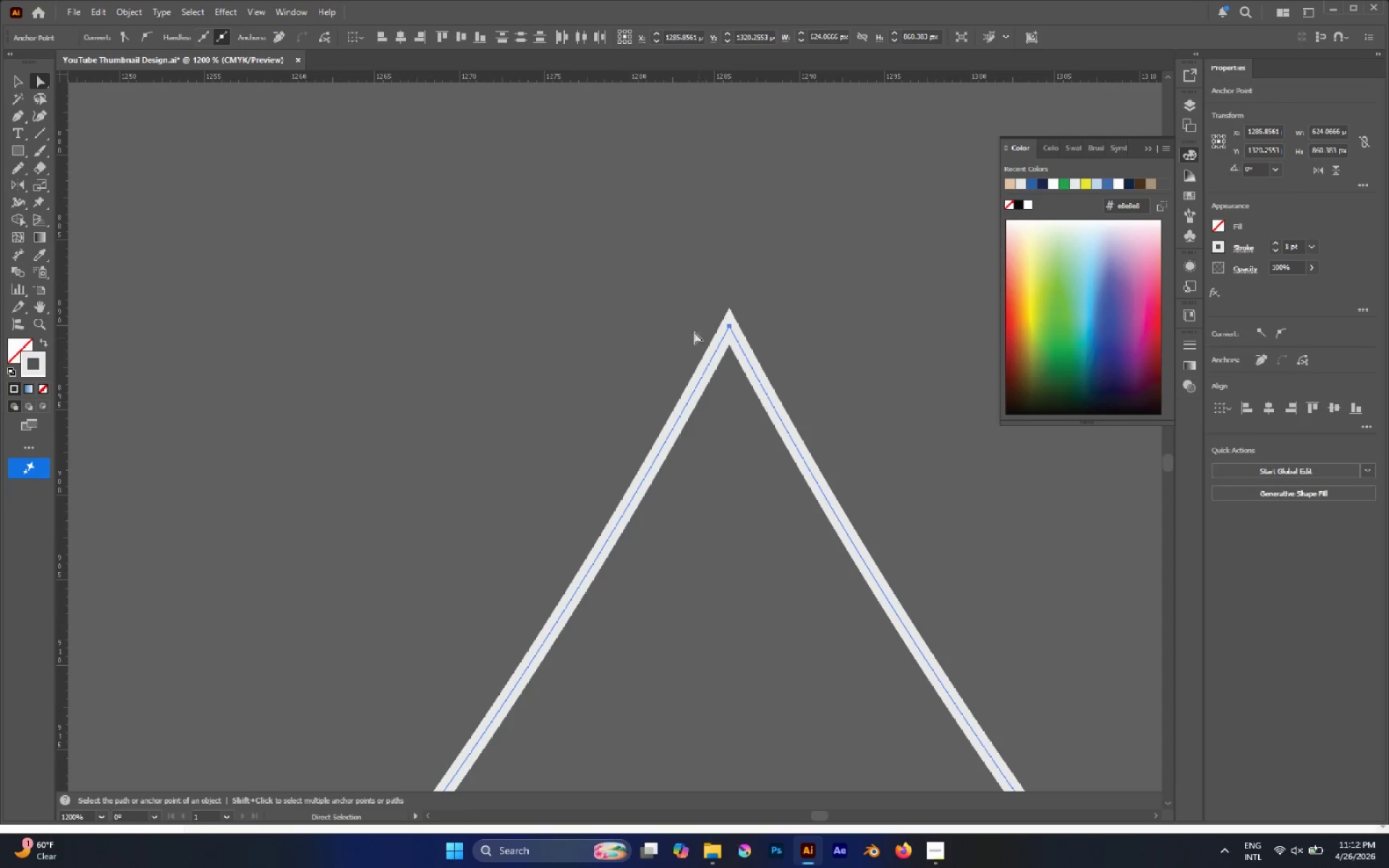 
left_click([683, 323])
 